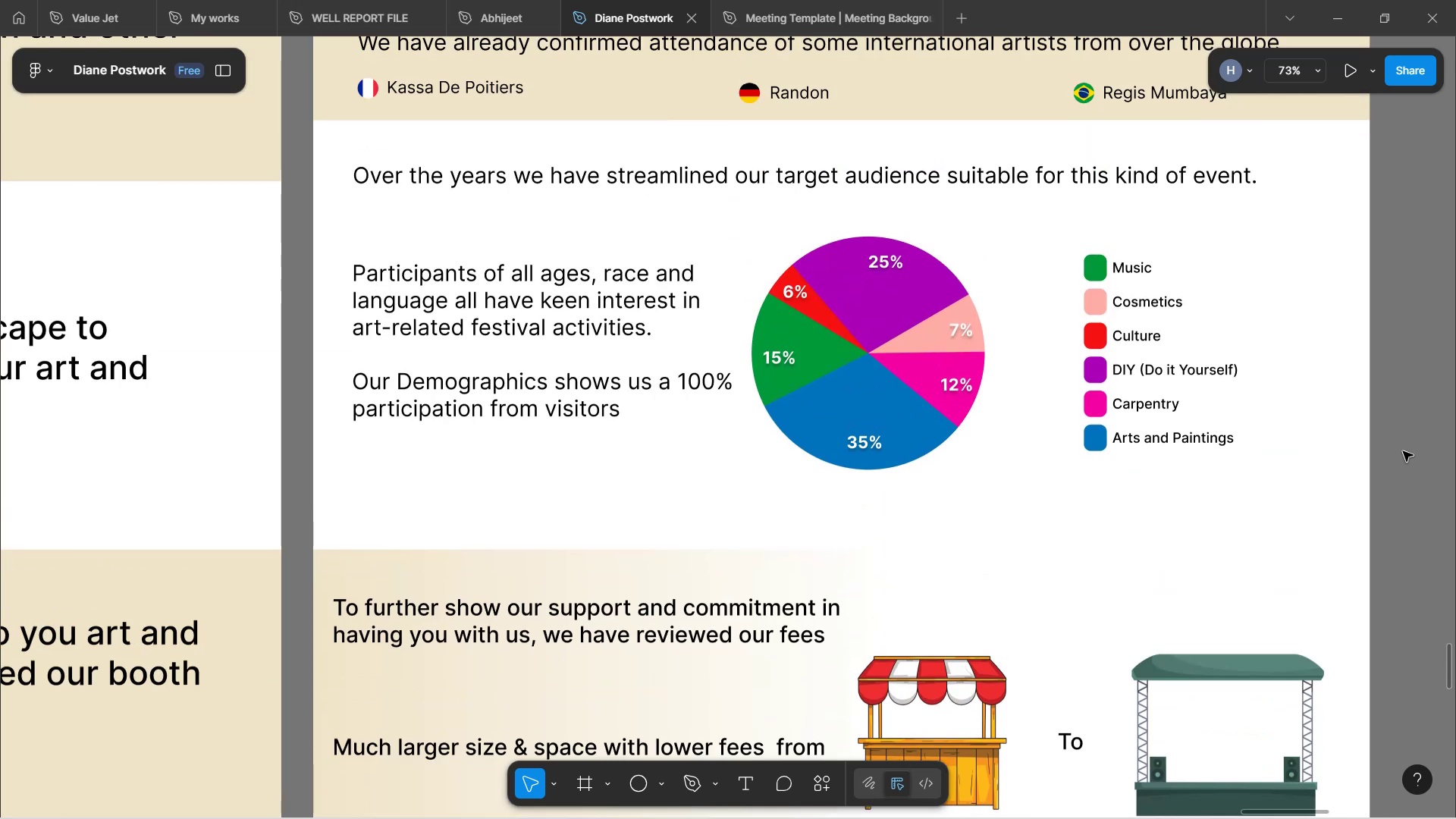 
scroll: coordinate [1403, 451], scroll_direction: down, amount: 10.0
 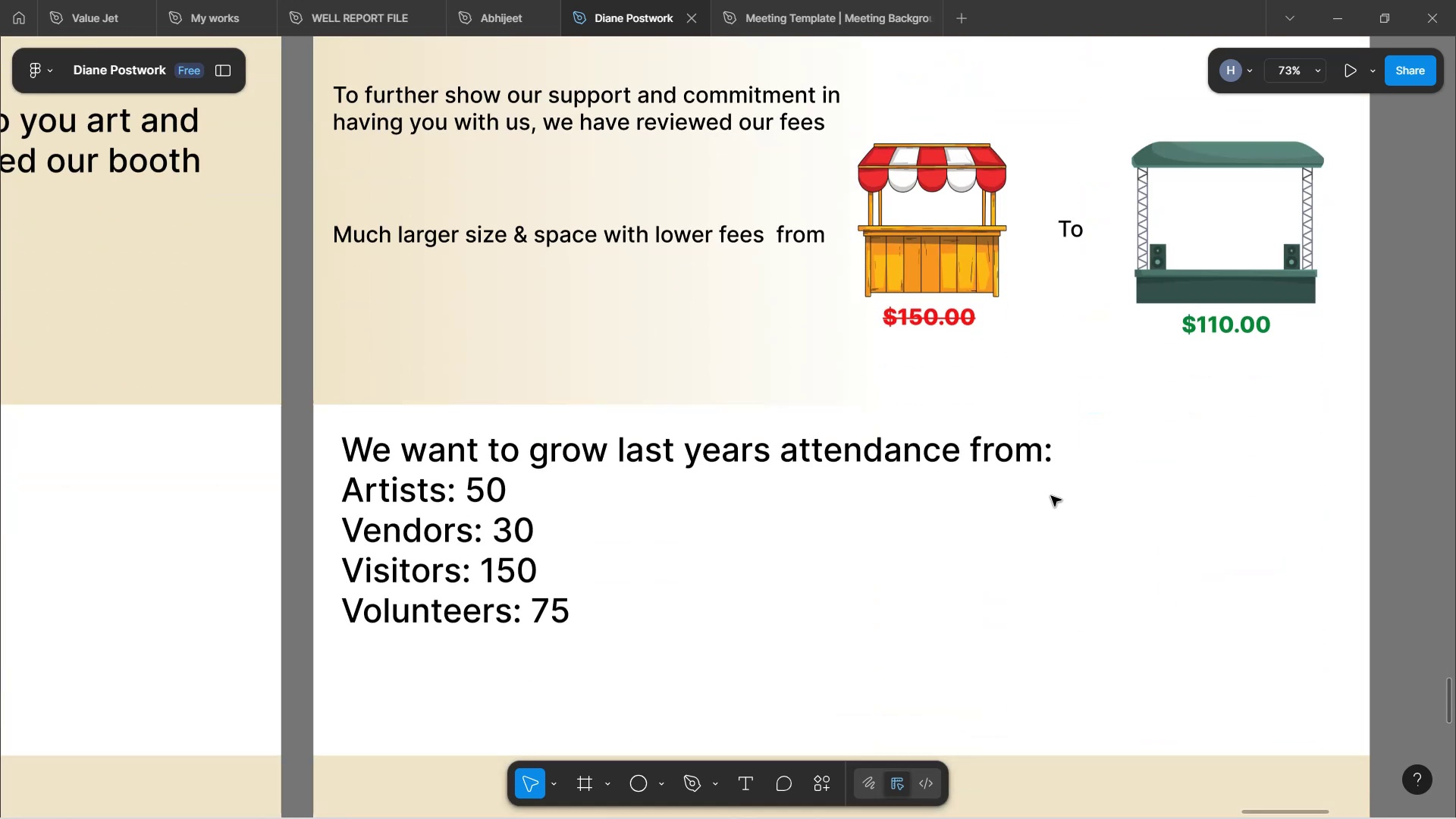 
hold_key(key=ControlLeft, duration=1.81)
scroll: coordinate [1043, 516], scroll_direction: down, amount: 1.0
 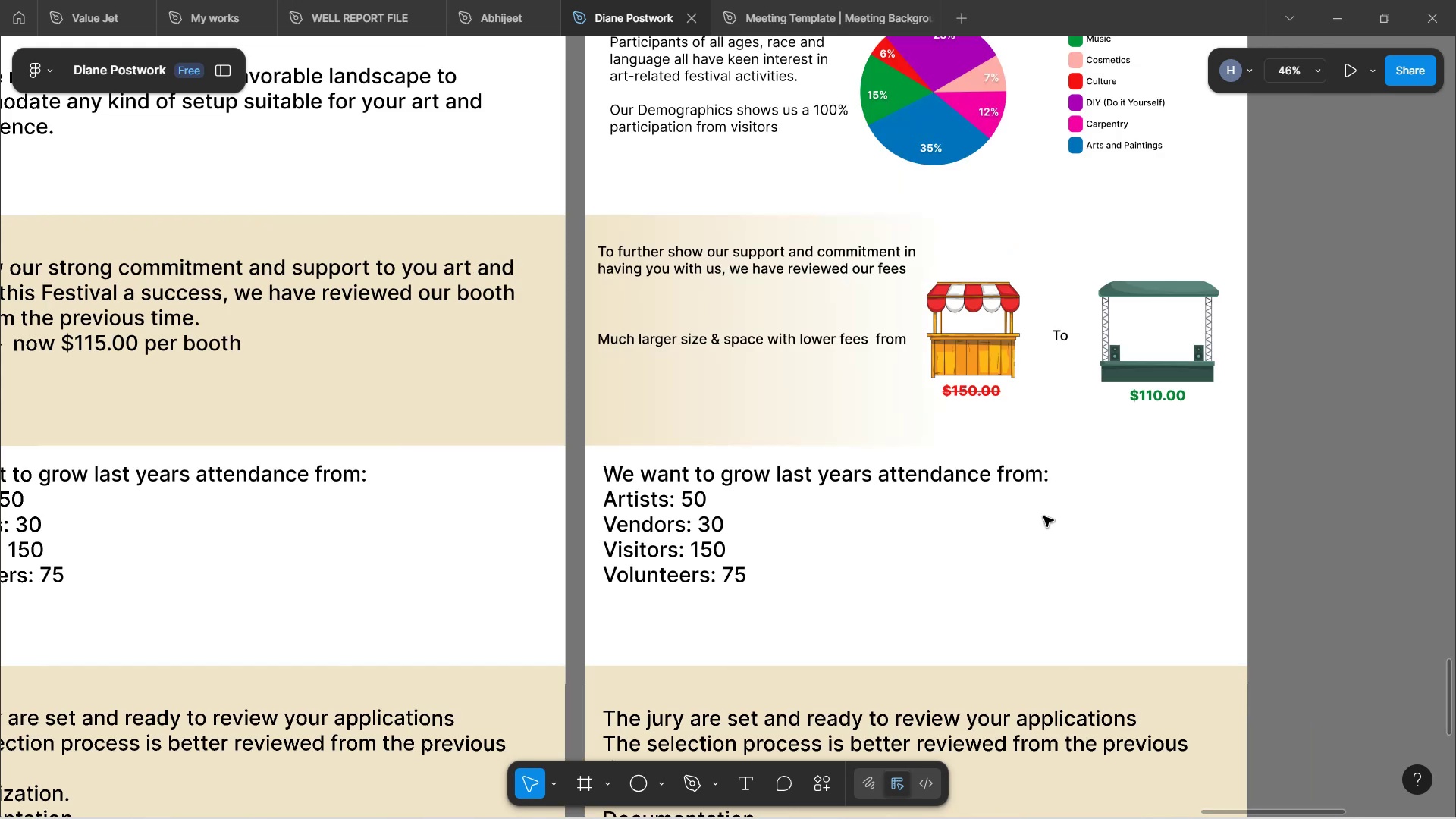 
hold_key(key=ControlLeft, duration=1.72)
 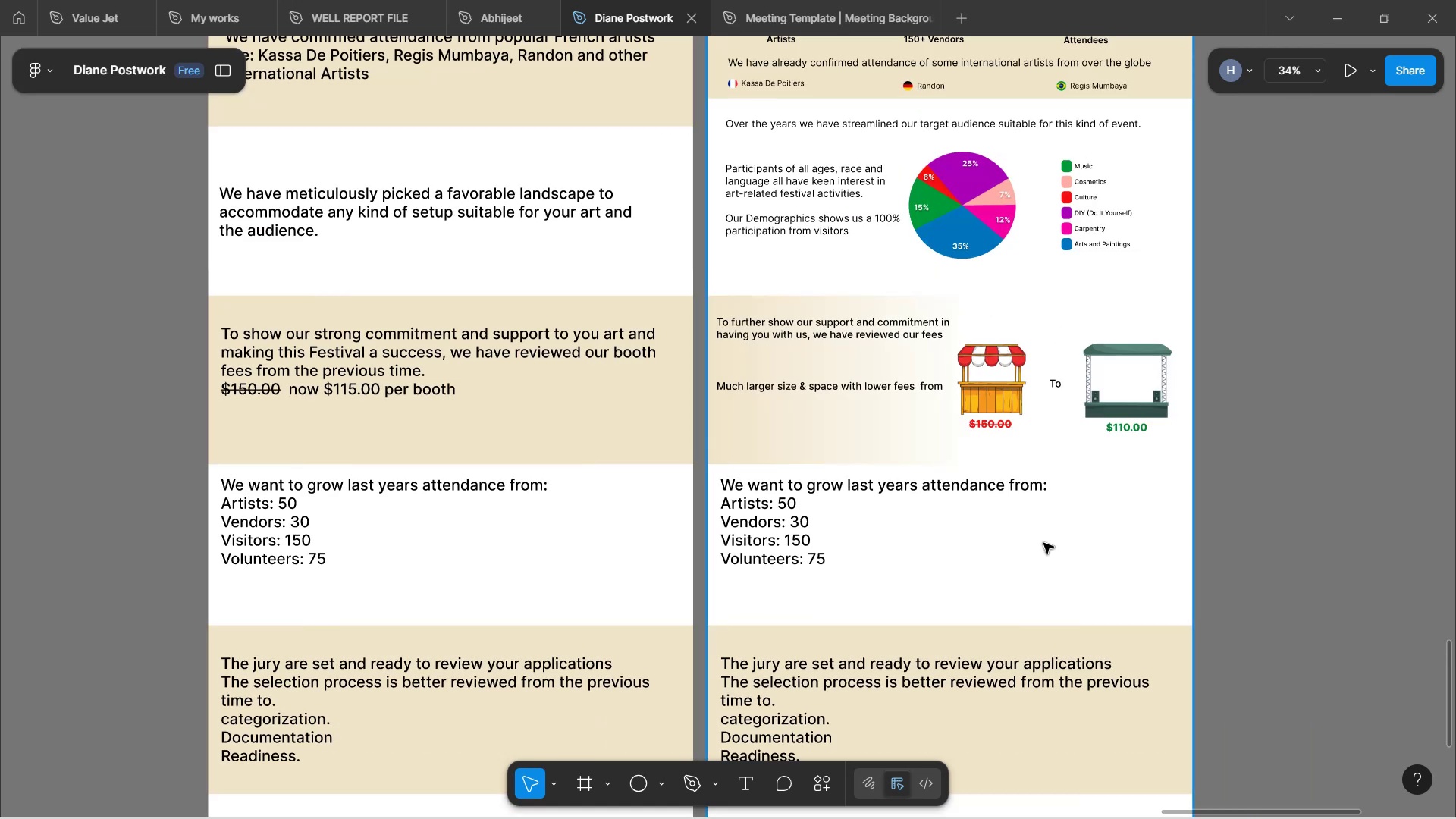 
hold_key(key=ControlLeft, duration=0.84)
 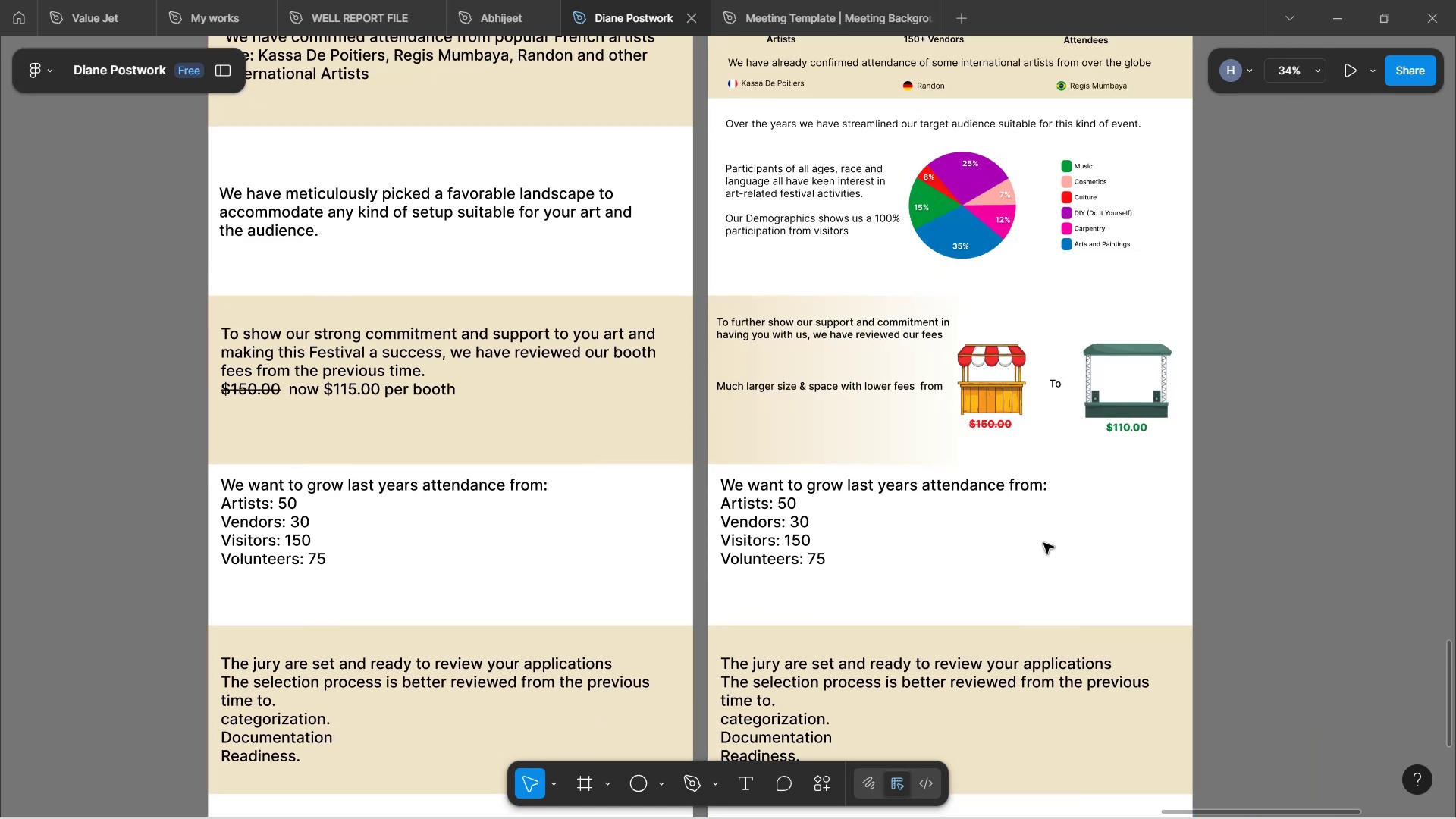 
hold_key(key=ControlLeft, duration=13.54)
scroll: coordinate [1038, 367], scroll_direction: up, amount: 3.0
 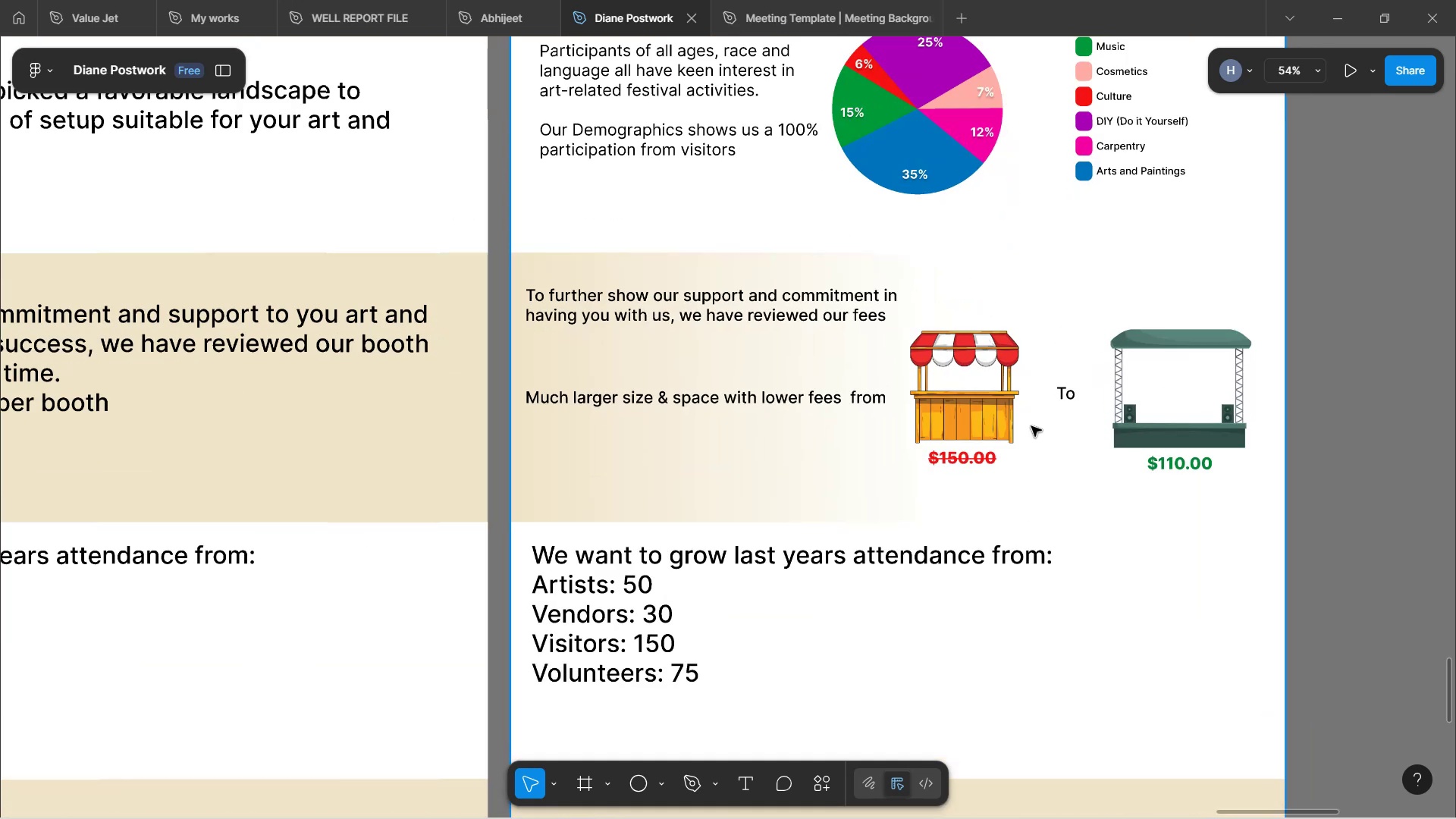 
left_click([749, 311])
 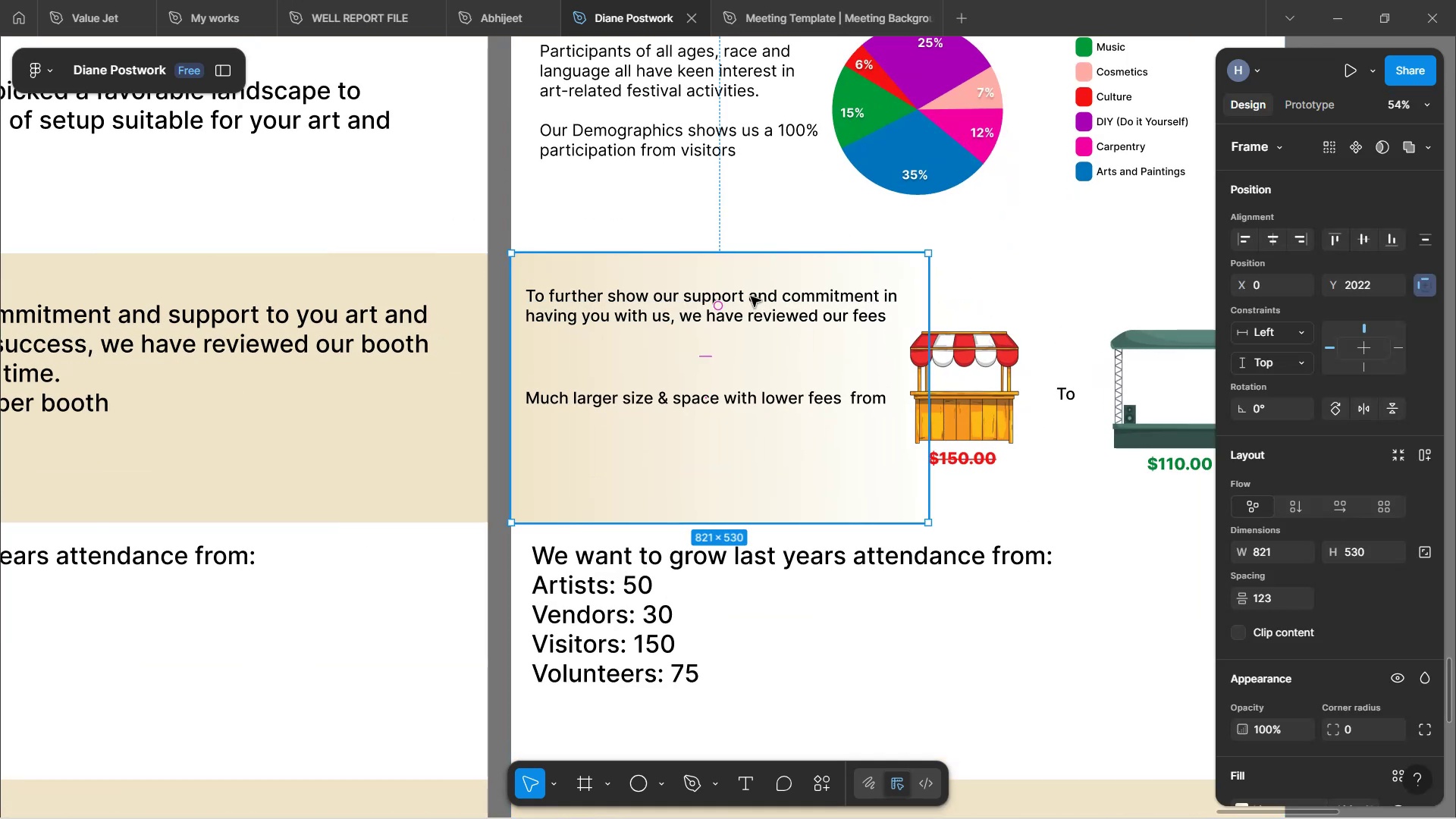 
left_click([777, 314])
 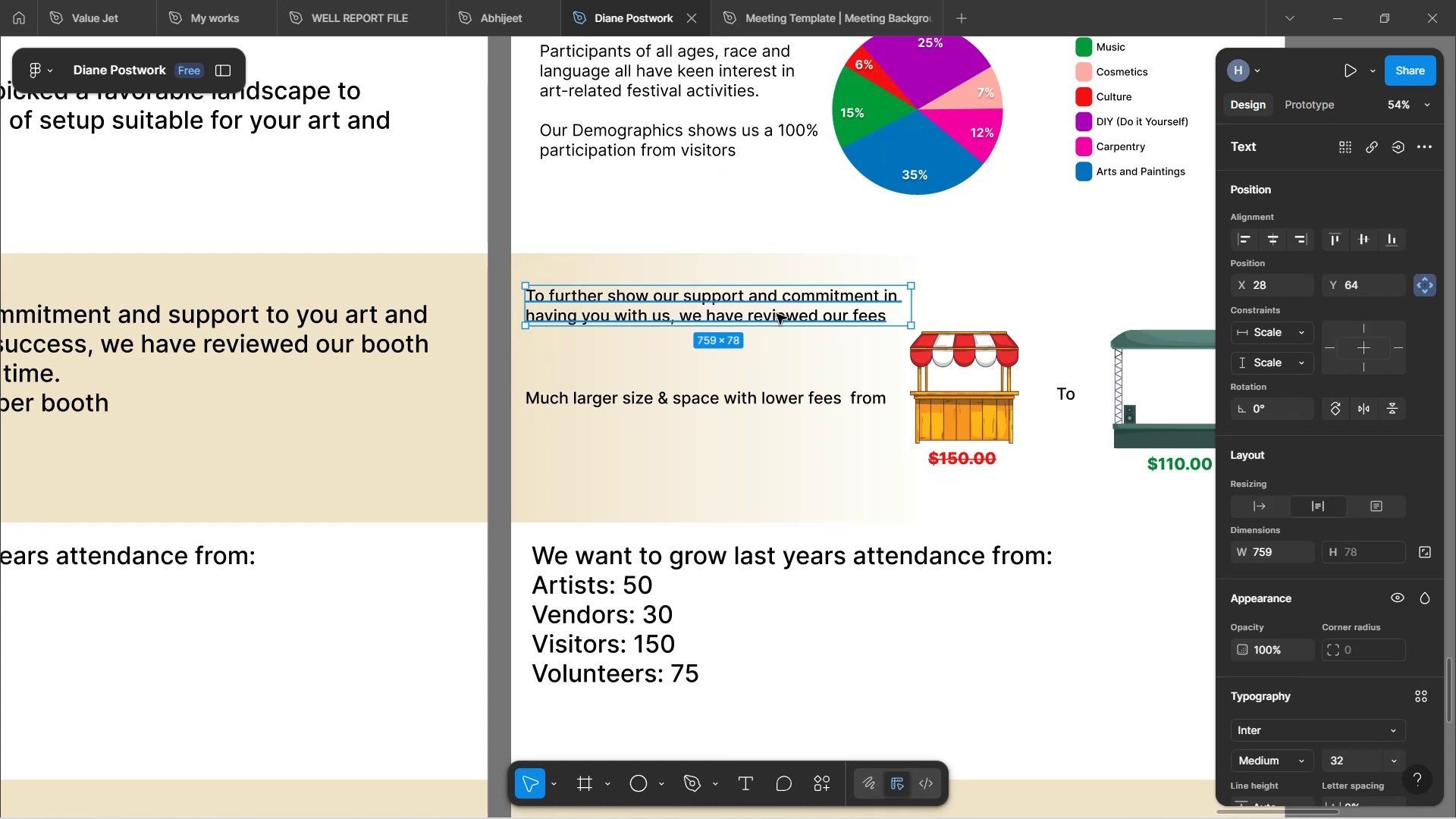 
hold_key(key=ArrowDown, duration=1.52)
 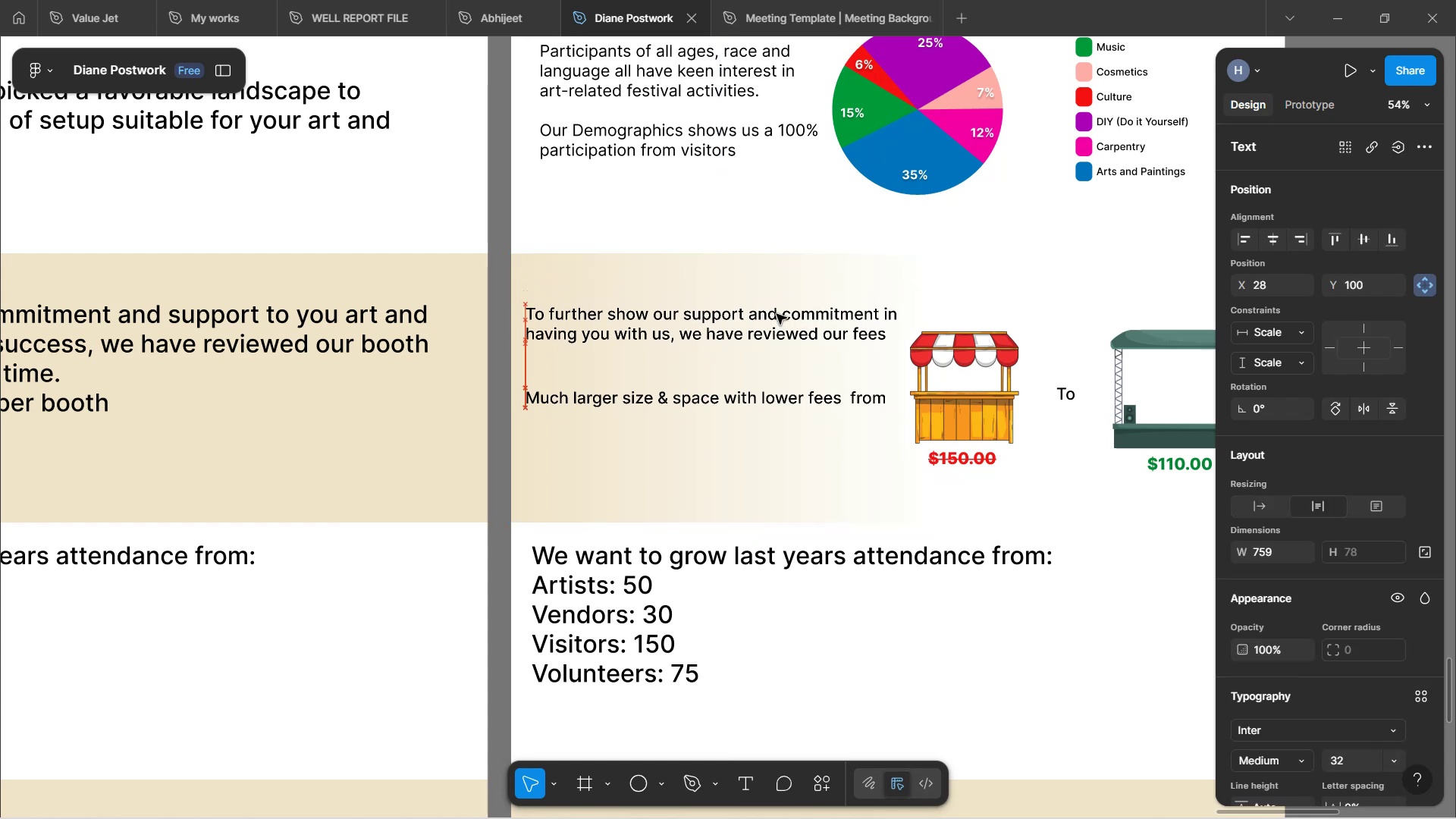 
hold_key(key=ArrowDown, duration=0.47)
 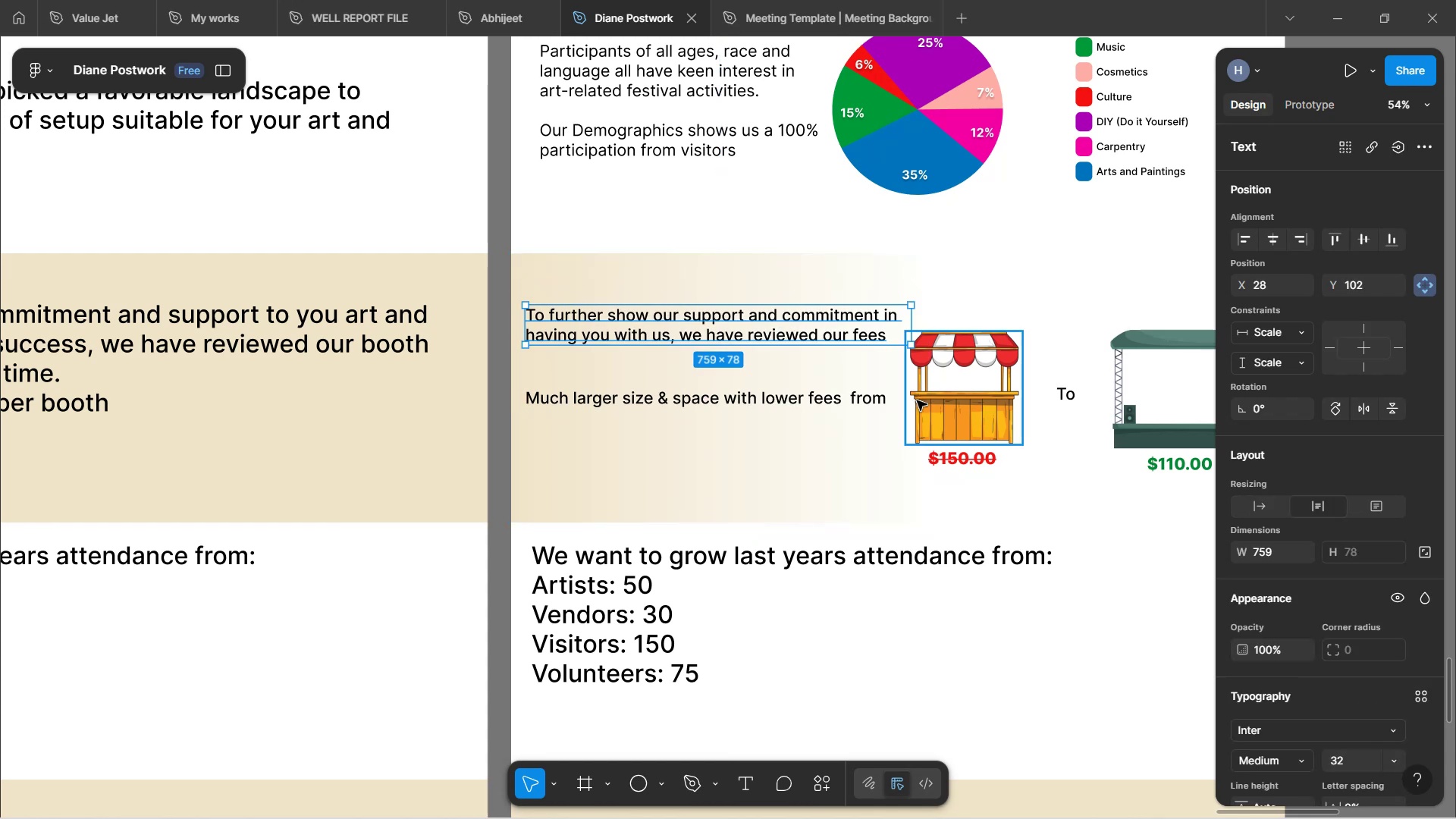 
left_click([1104, 625])
 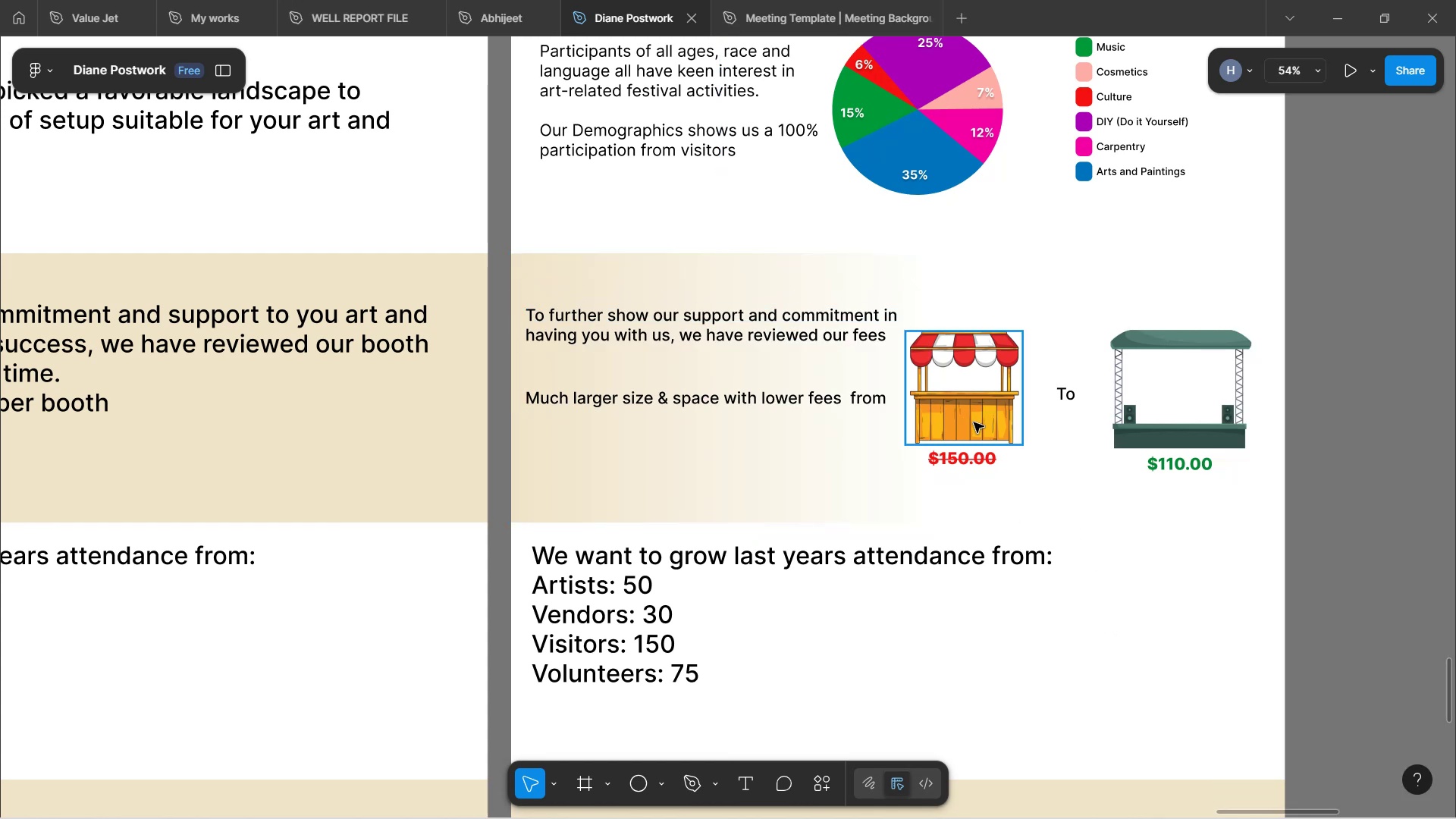 
hold_key(key=ControlLeft, duration=1.56)
scroll: coordinate [983, 454], scroll_direction: up, amount: 3.0
 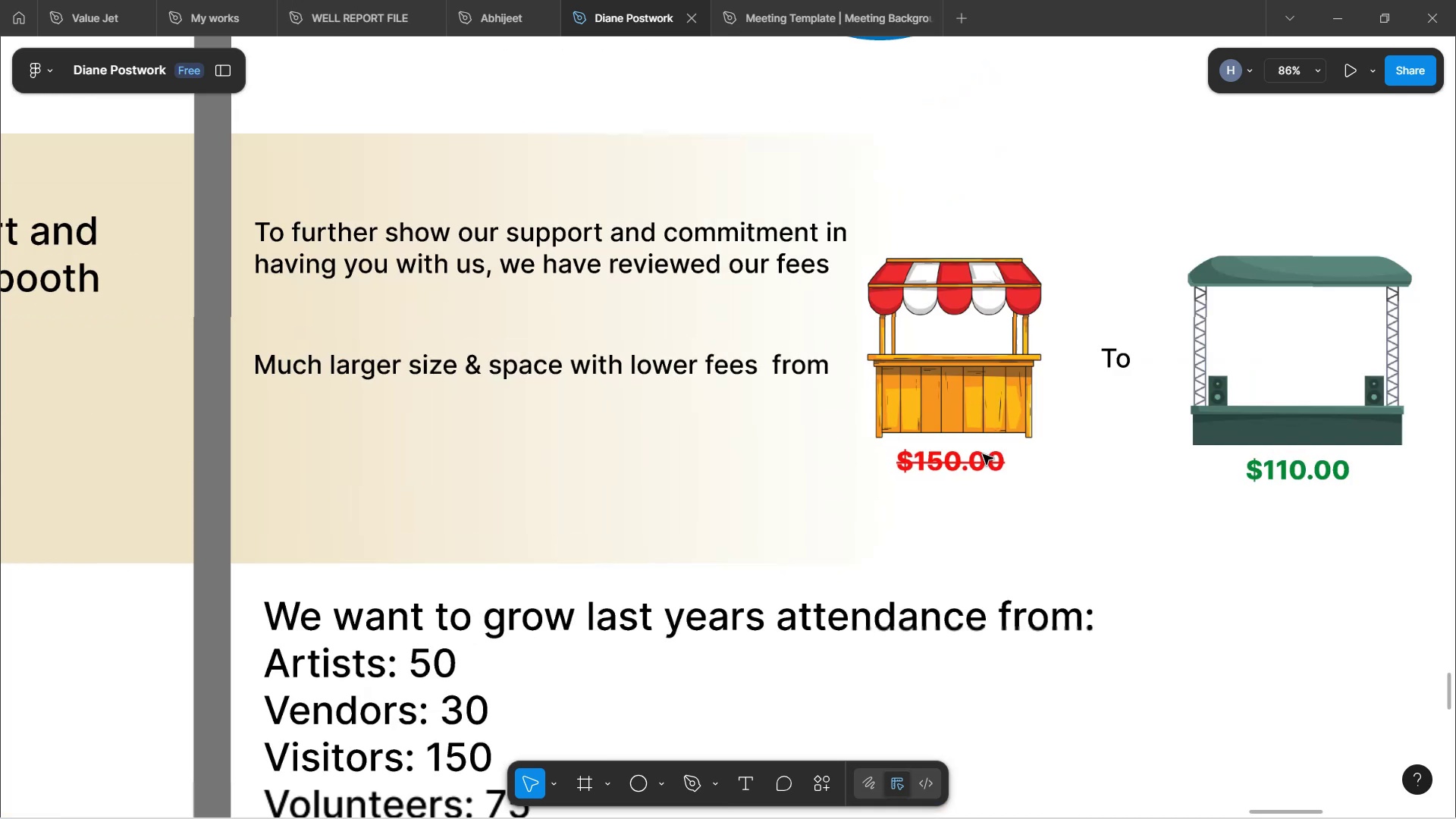 
hold_key(key=ControlLeft, duration=0.85)
left_click([964, 467])
 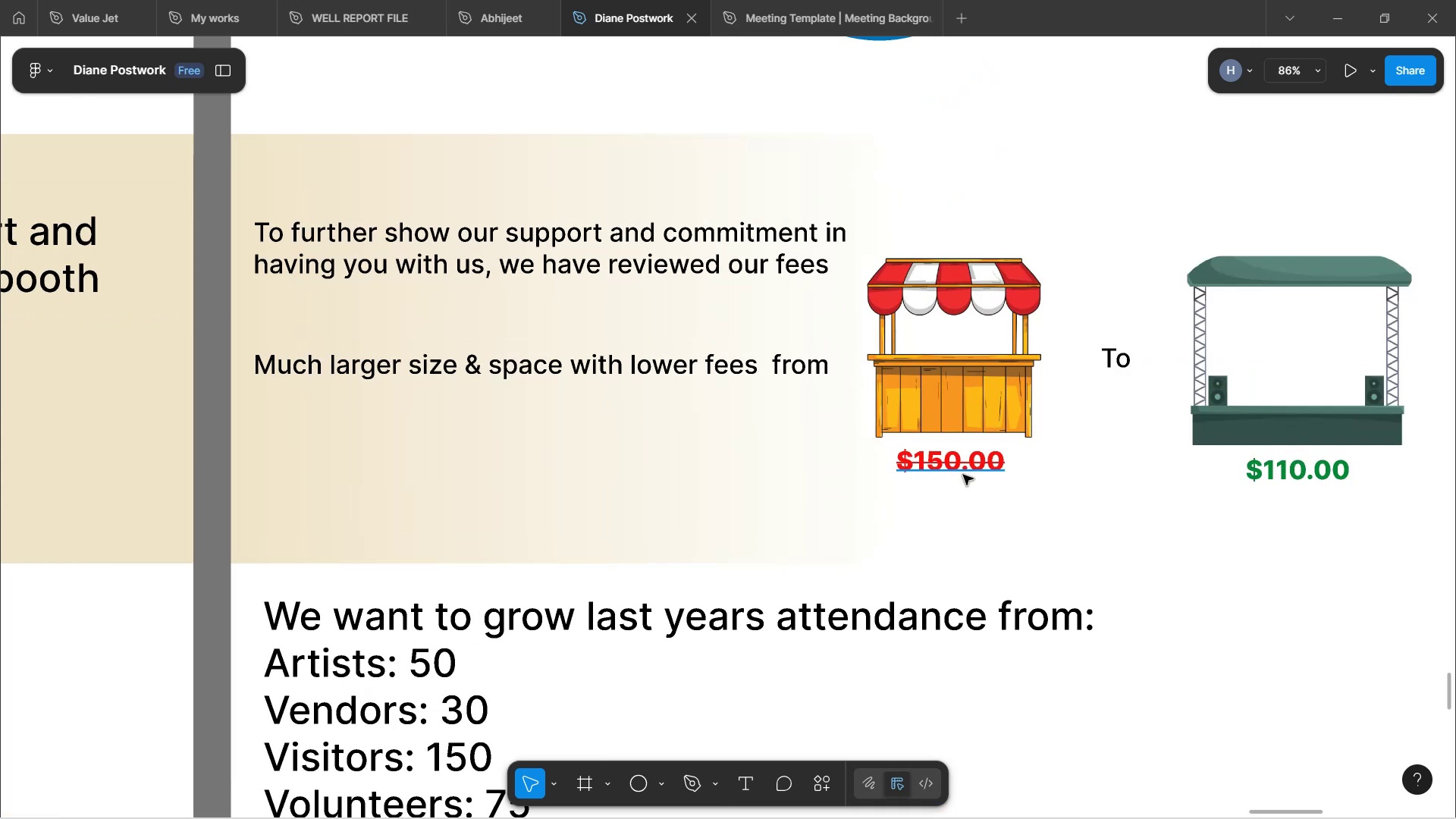 
hold_key(key=ShiftLeft, duration=1.06)
 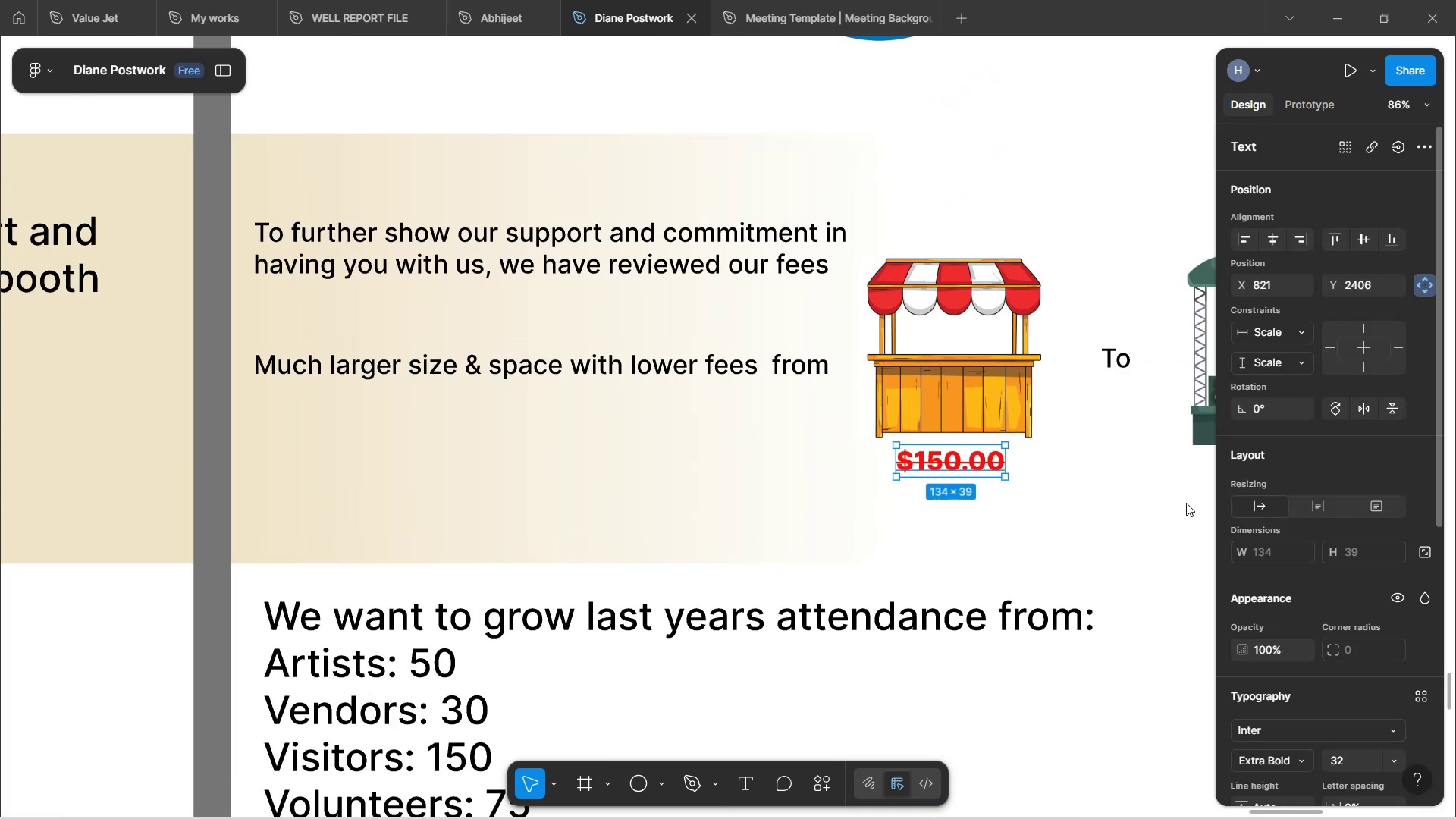 
left_click([1154, 513])
 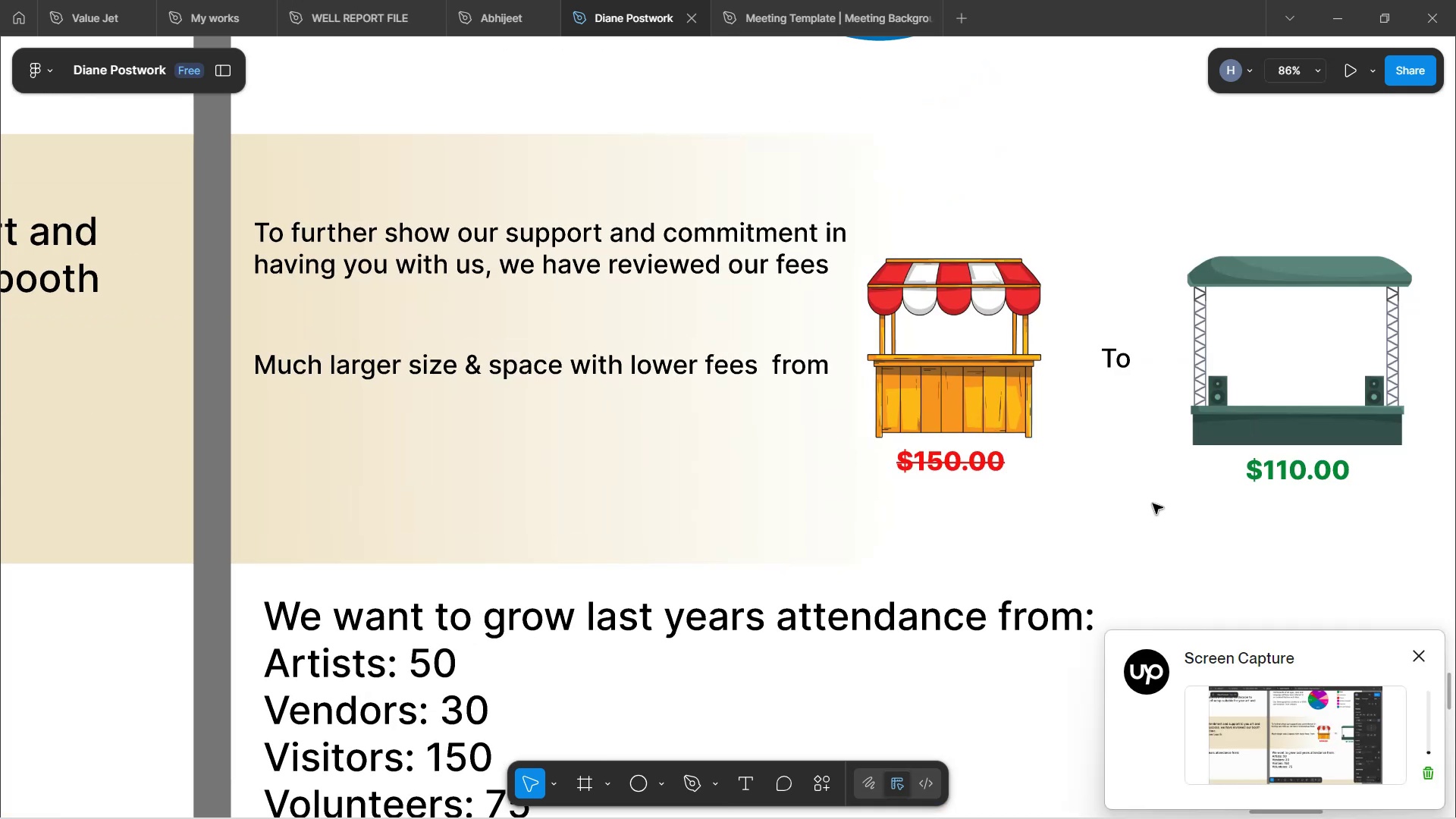 
hold_key(key=ShiftLeft, duration=1.59)
scroll: coordinate [1160, 500], scroll_direction: down, amount: 9.0
 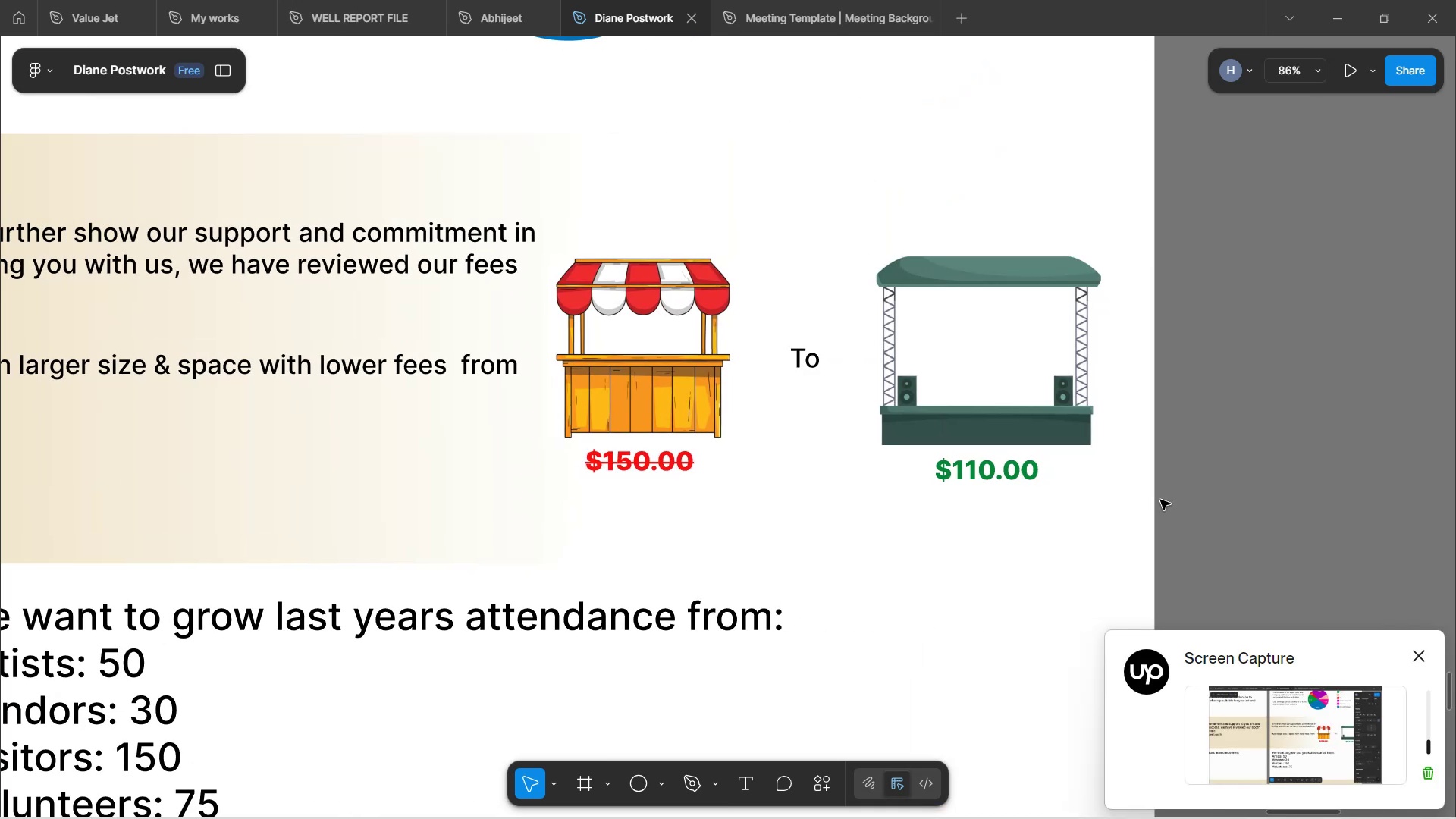 
key(Shift+ShiftLeft)
 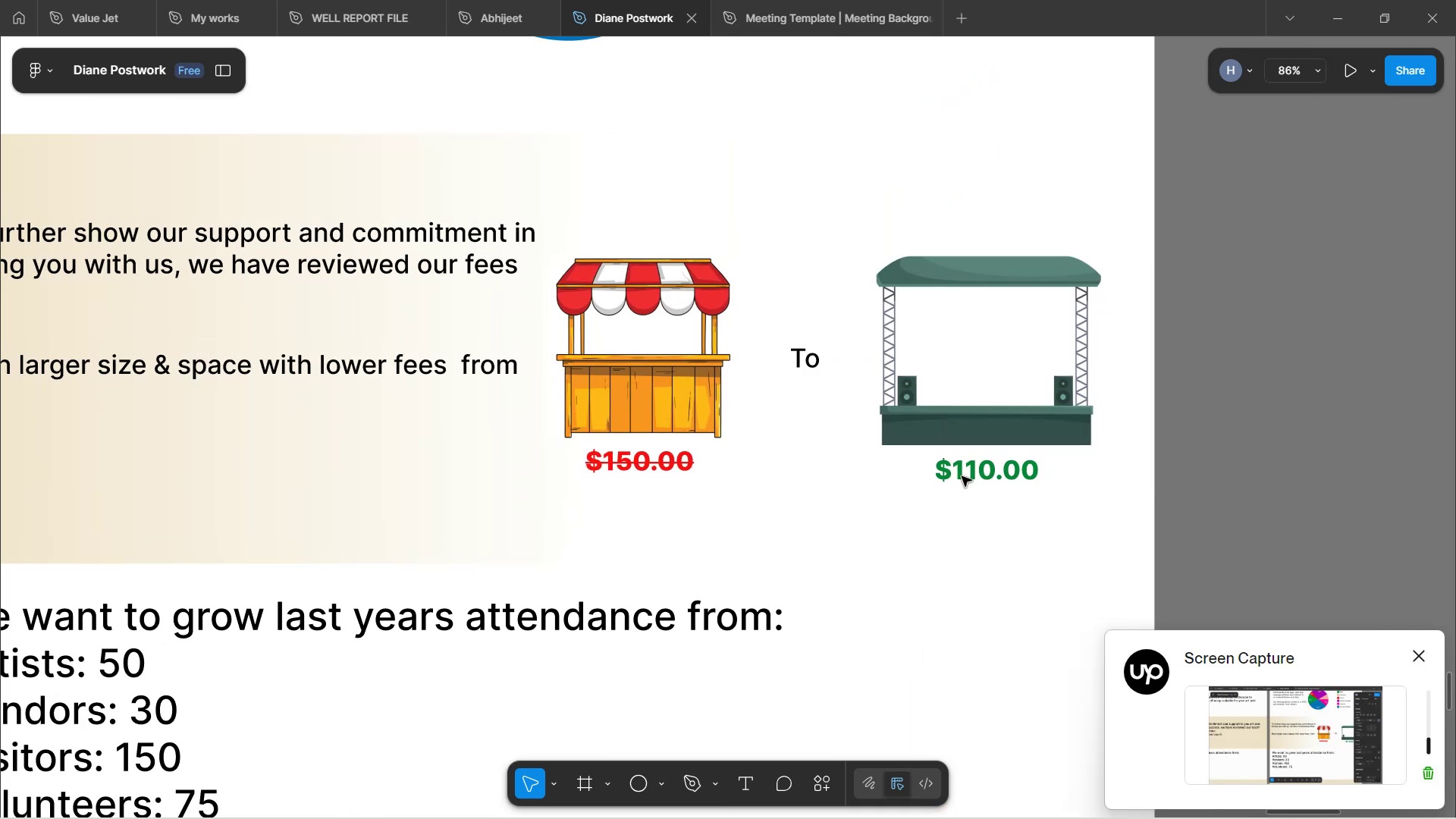 
key(Shift+ShiftLeft)
 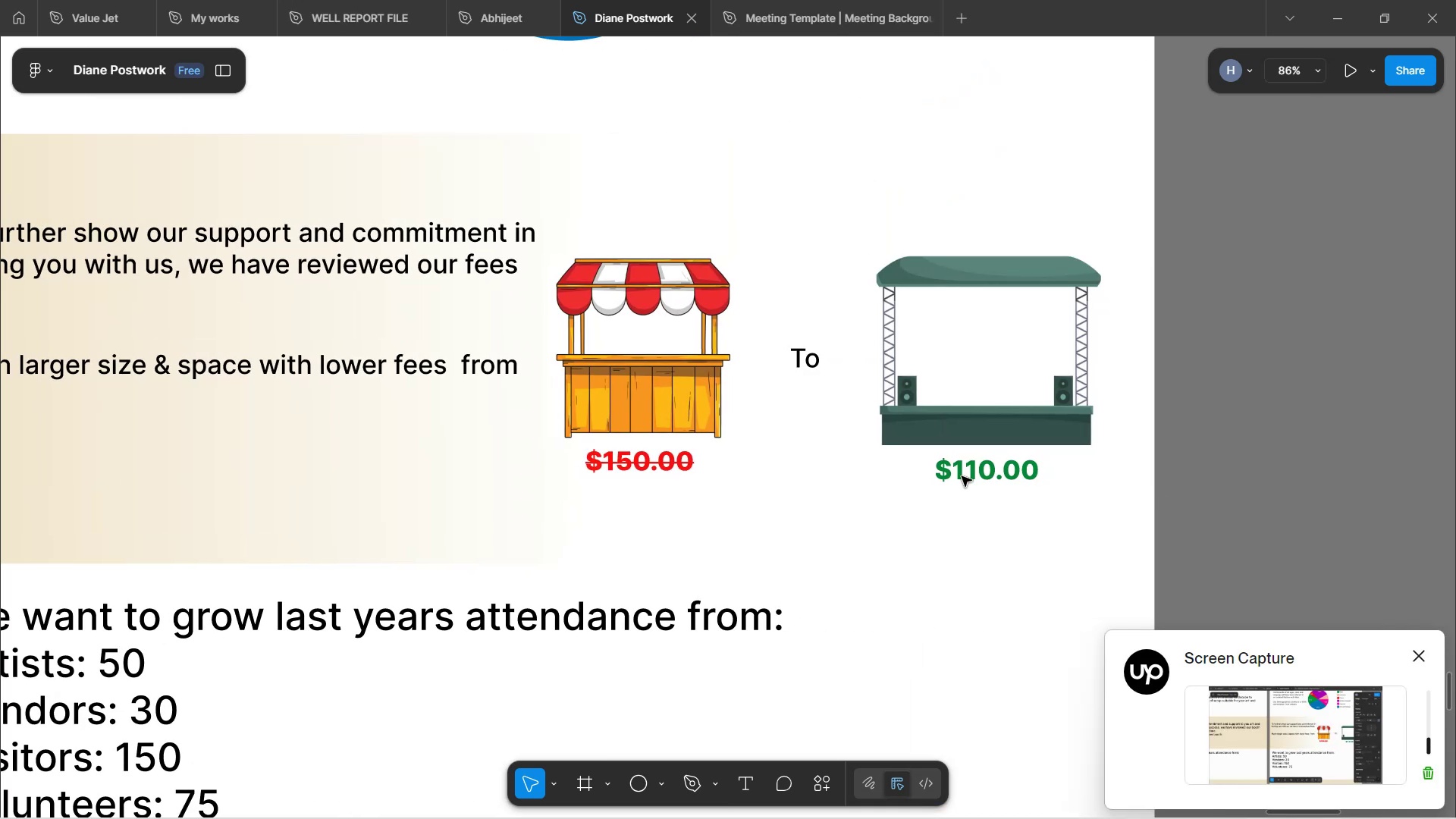 
key(Shift+ShiftLeft)
 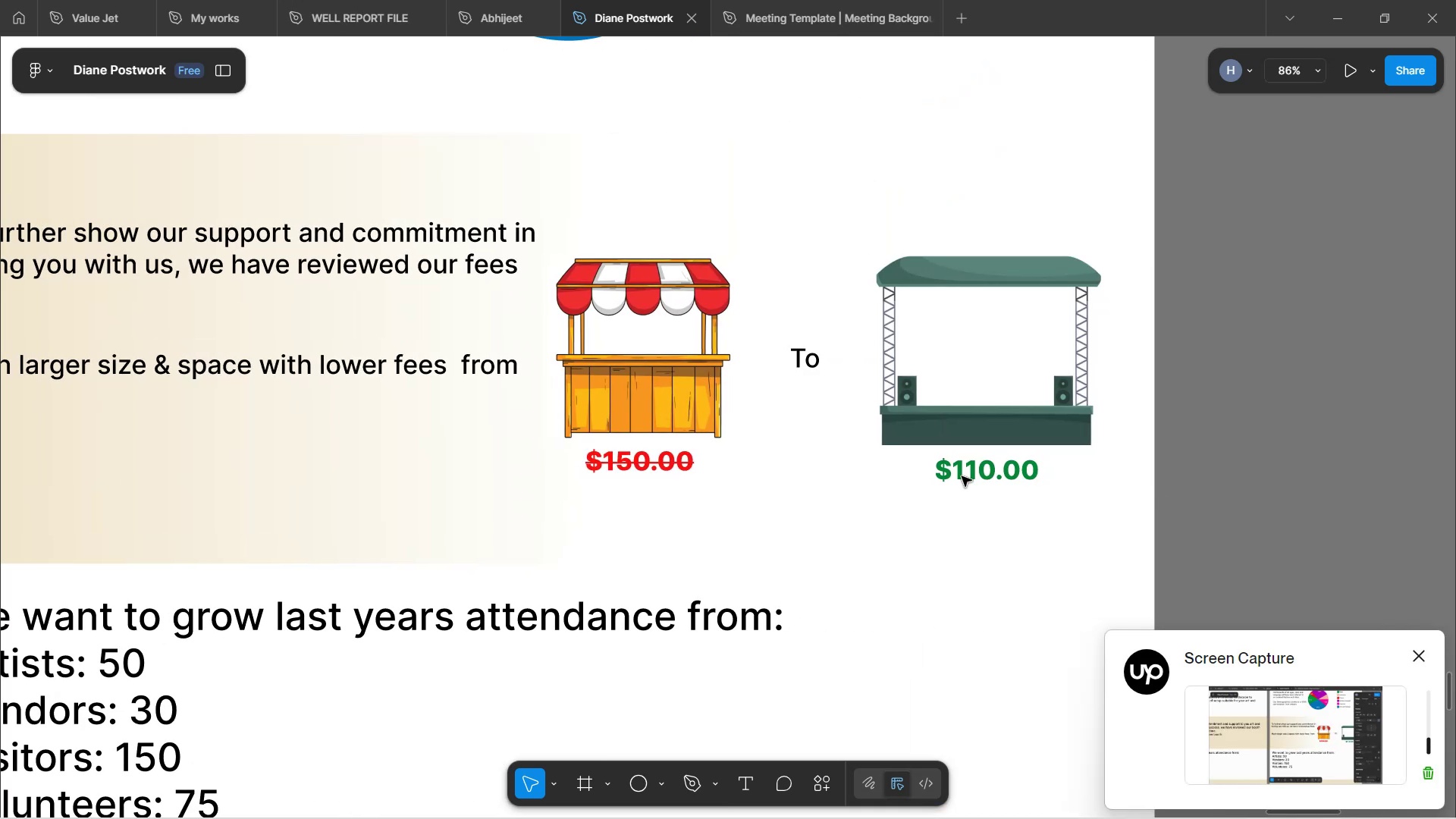 
key(Shift+ShiftLeft)
 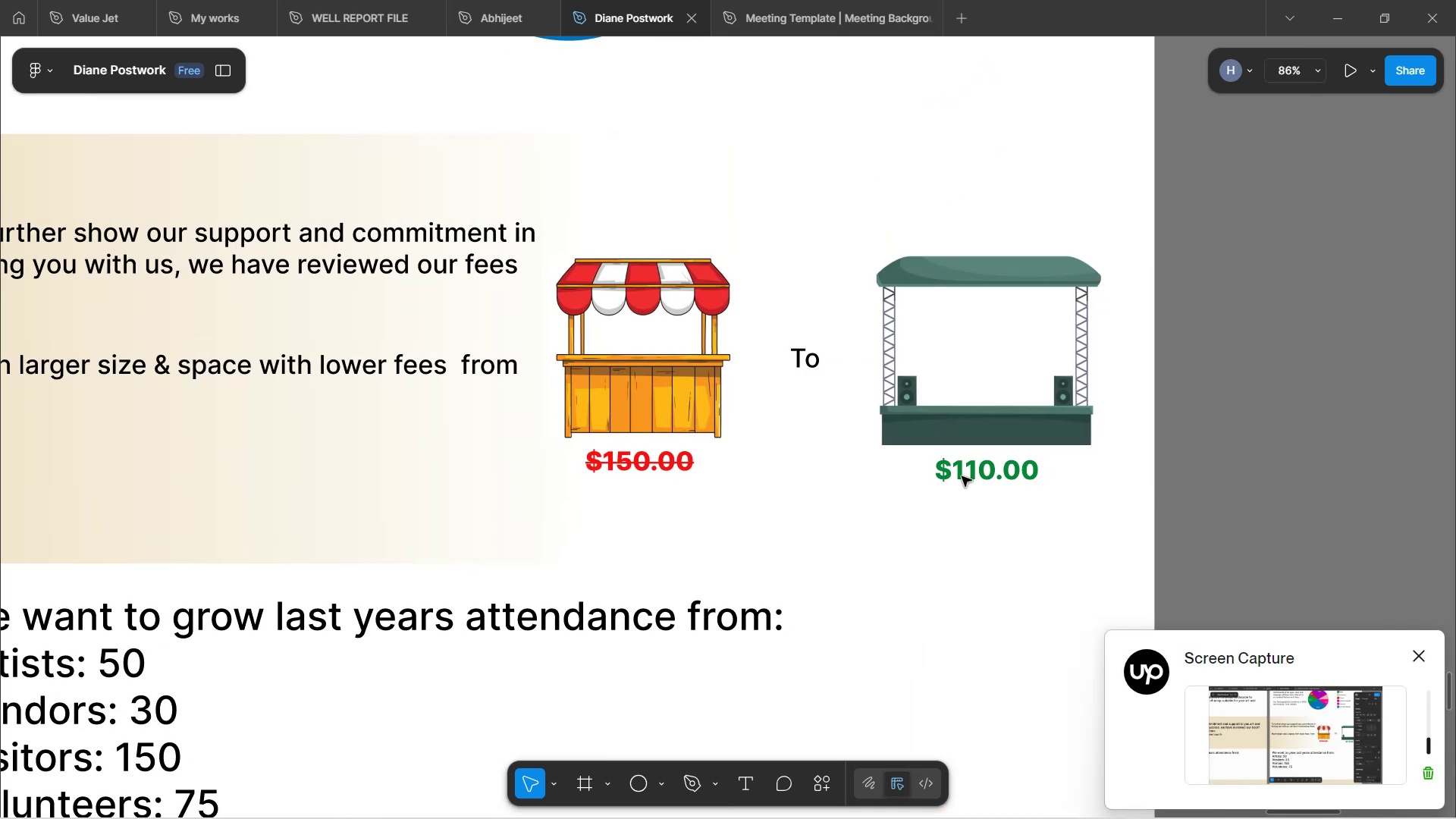 
left_click([659, 462])
 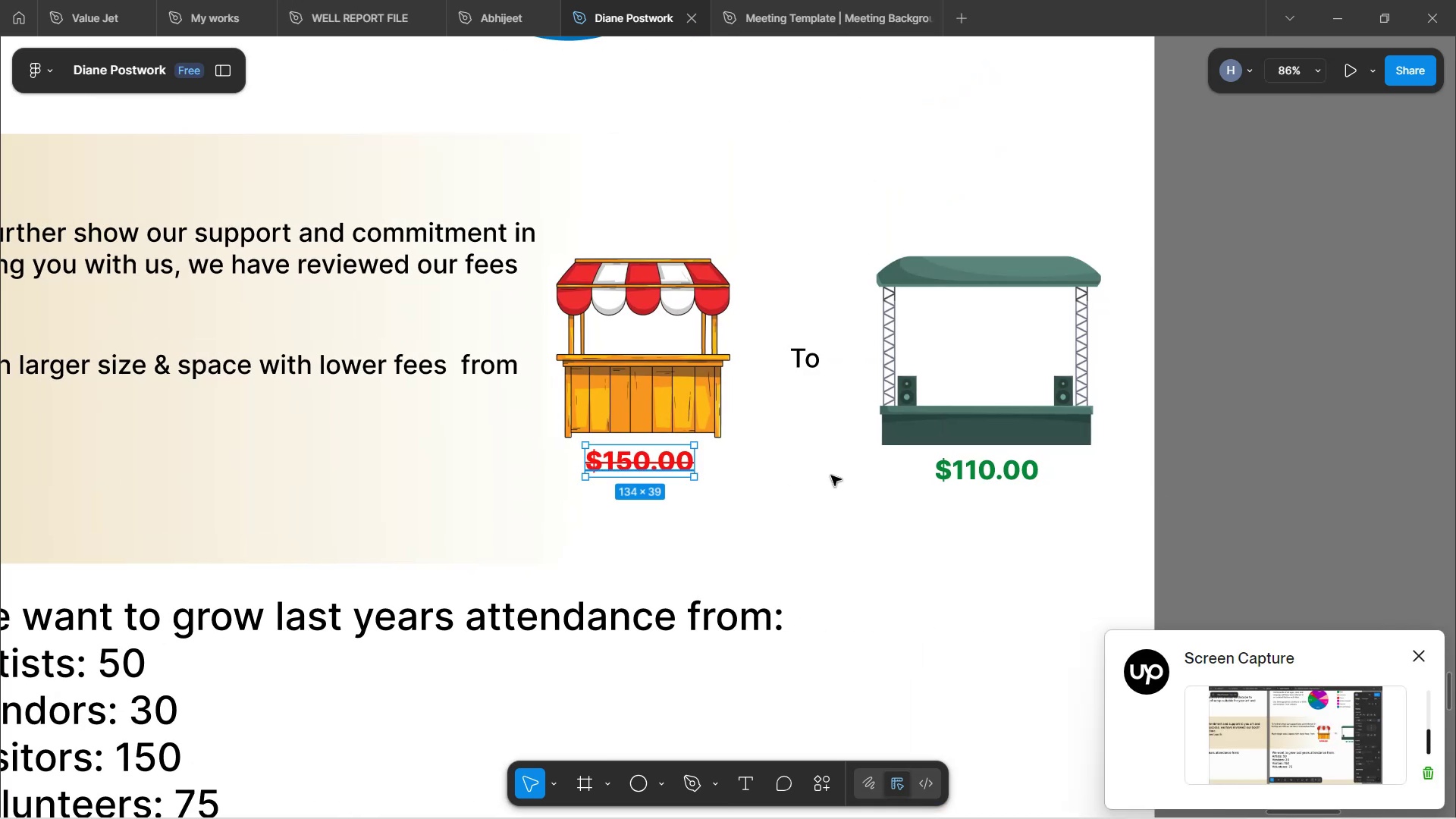 
hold_key(key=AltLeft, duration=0.78)
 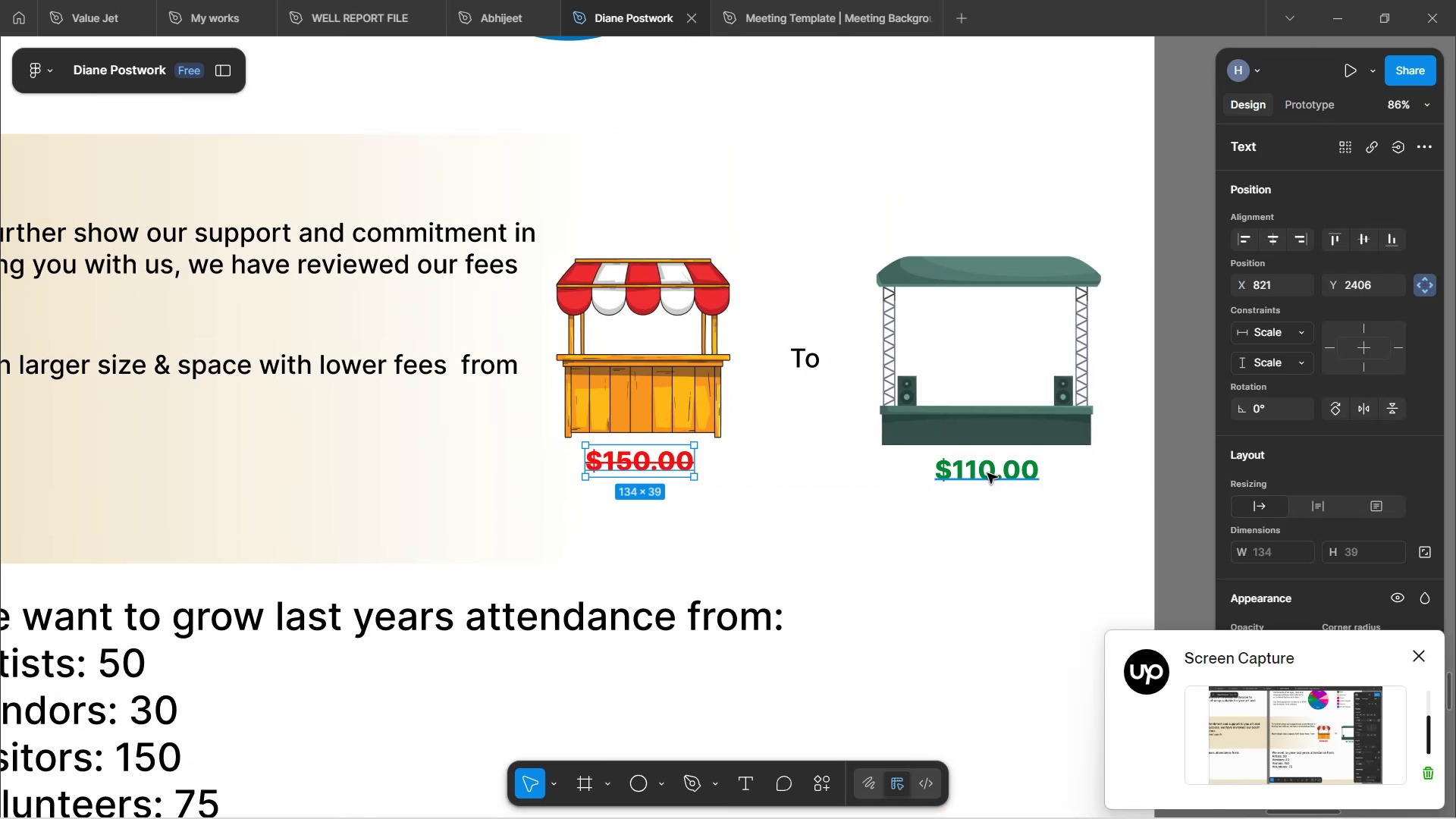 
hold_key(key=AltLeft, duration=1.52)
 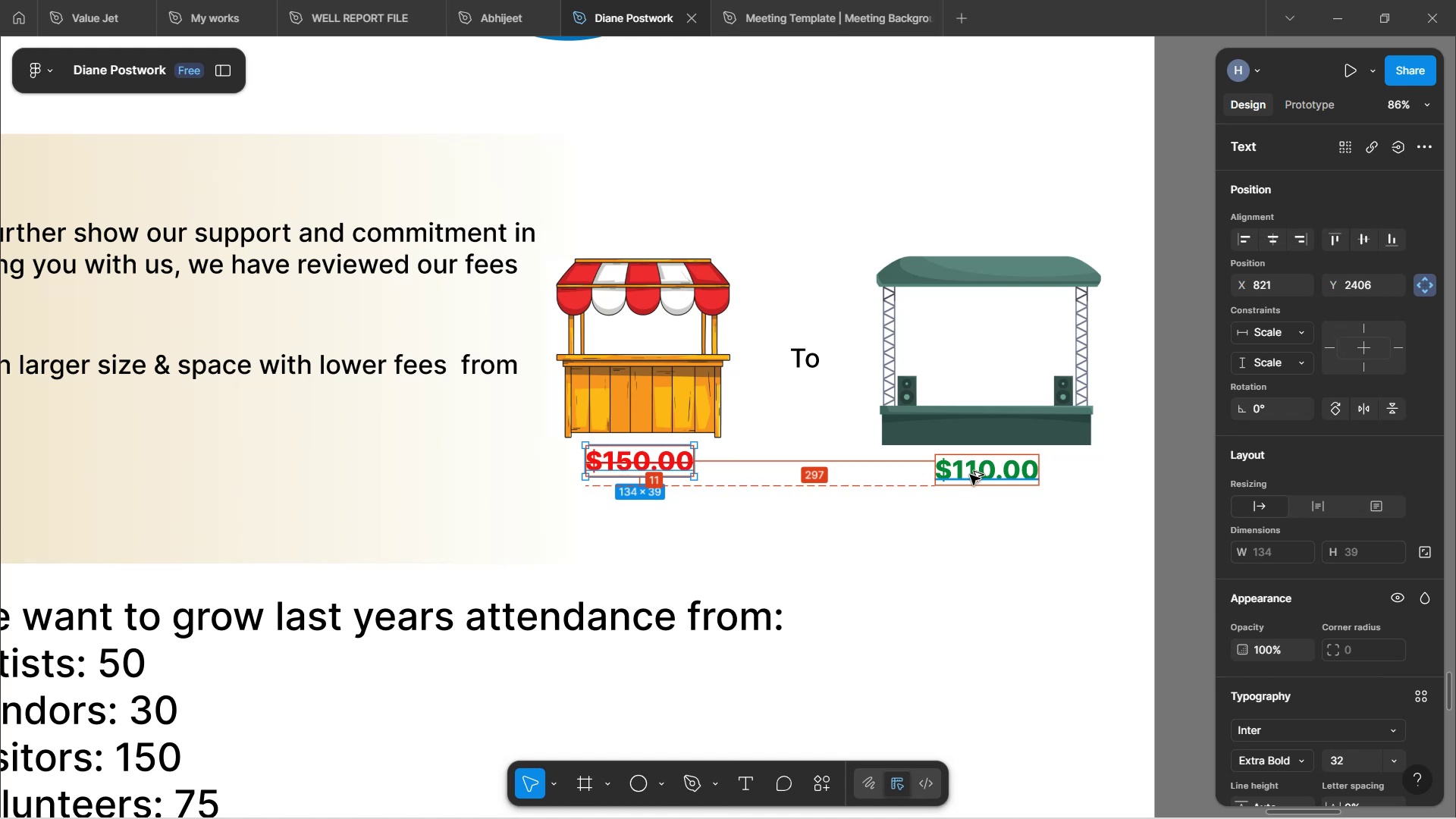 
key(Alt+ArrowDown)
 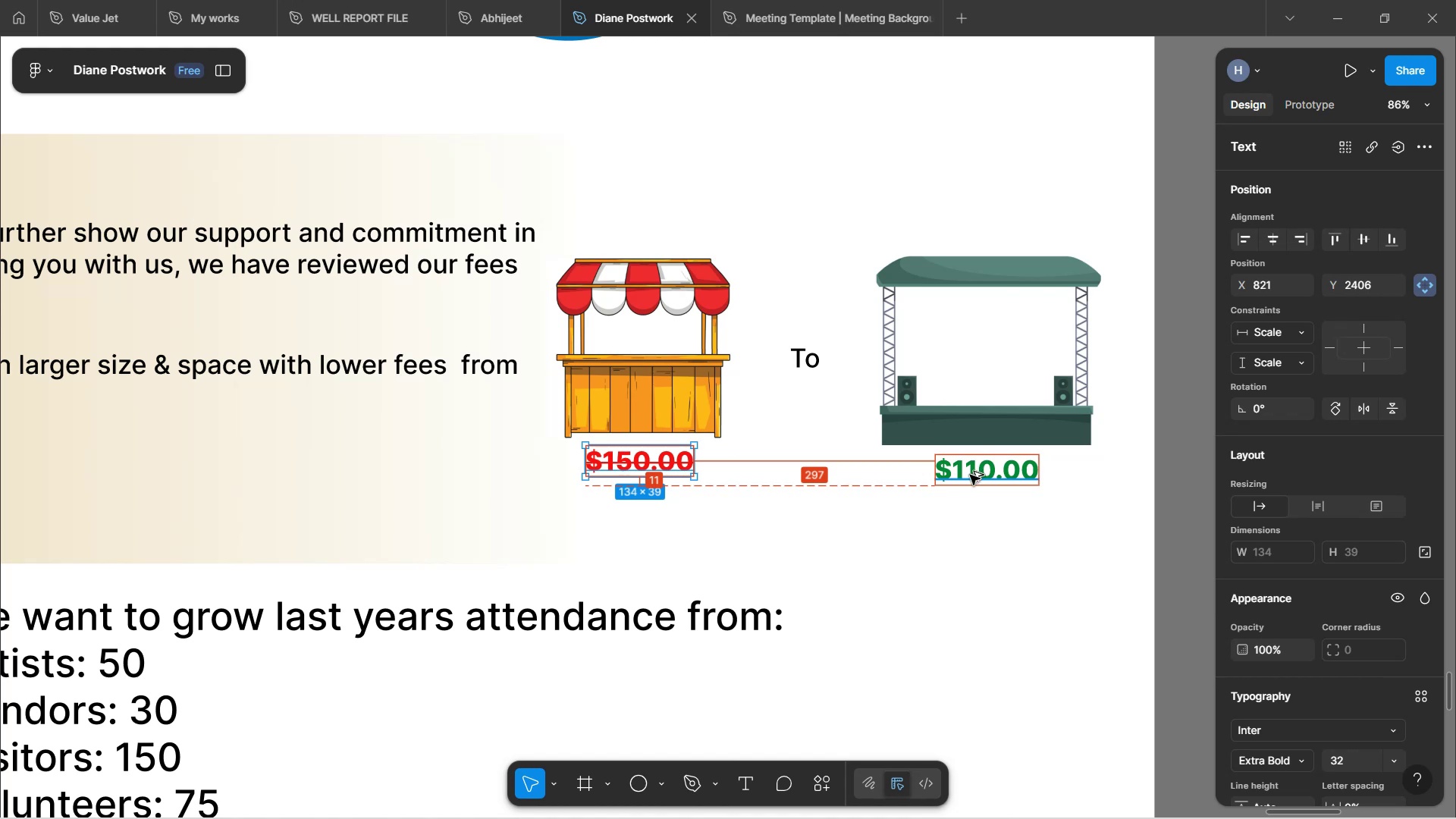 
key(Alt+ArrowDown)
 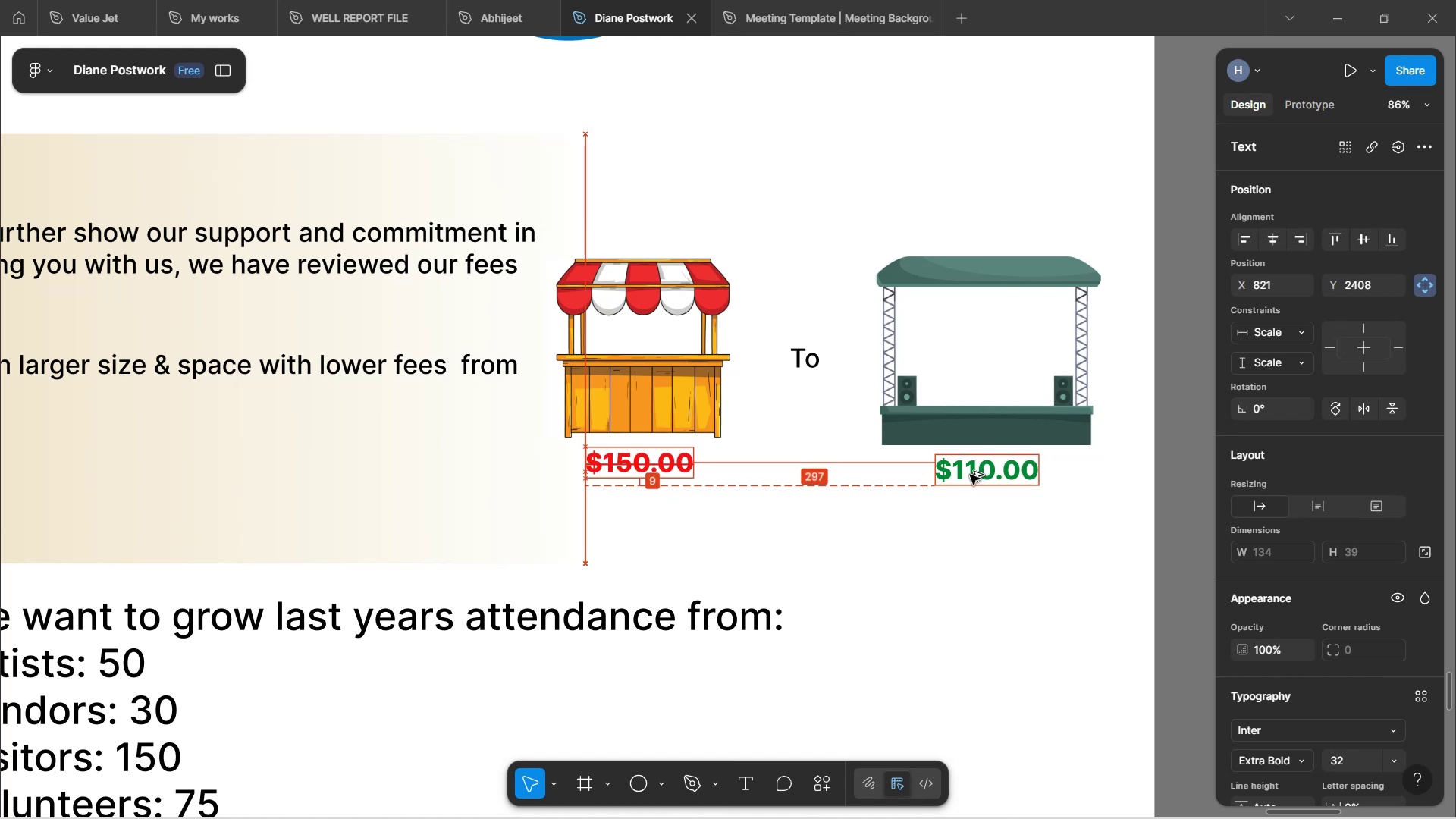 
key(Alt+ArrowDown)
 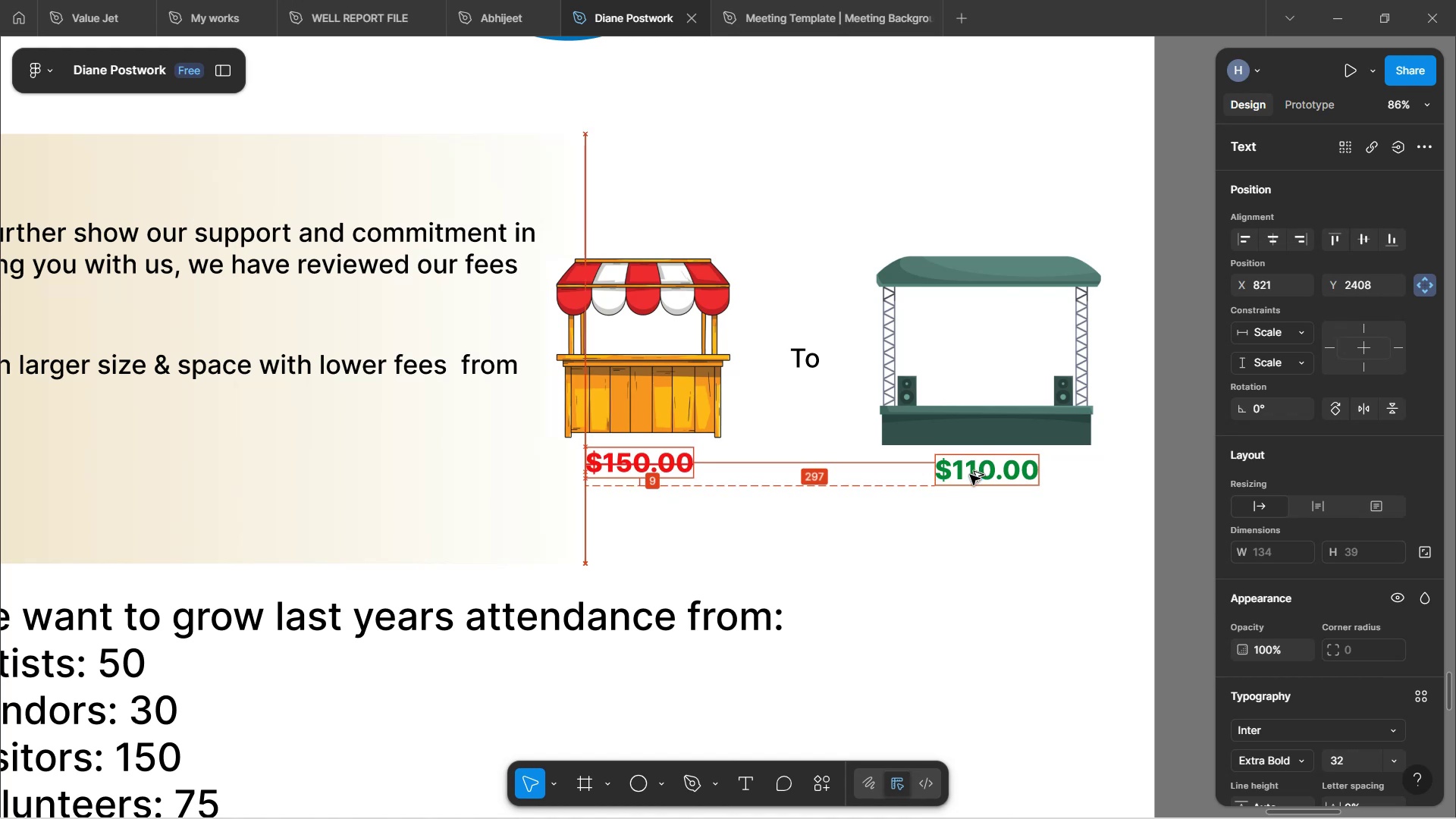 
key(Alt+ArrowDown)
 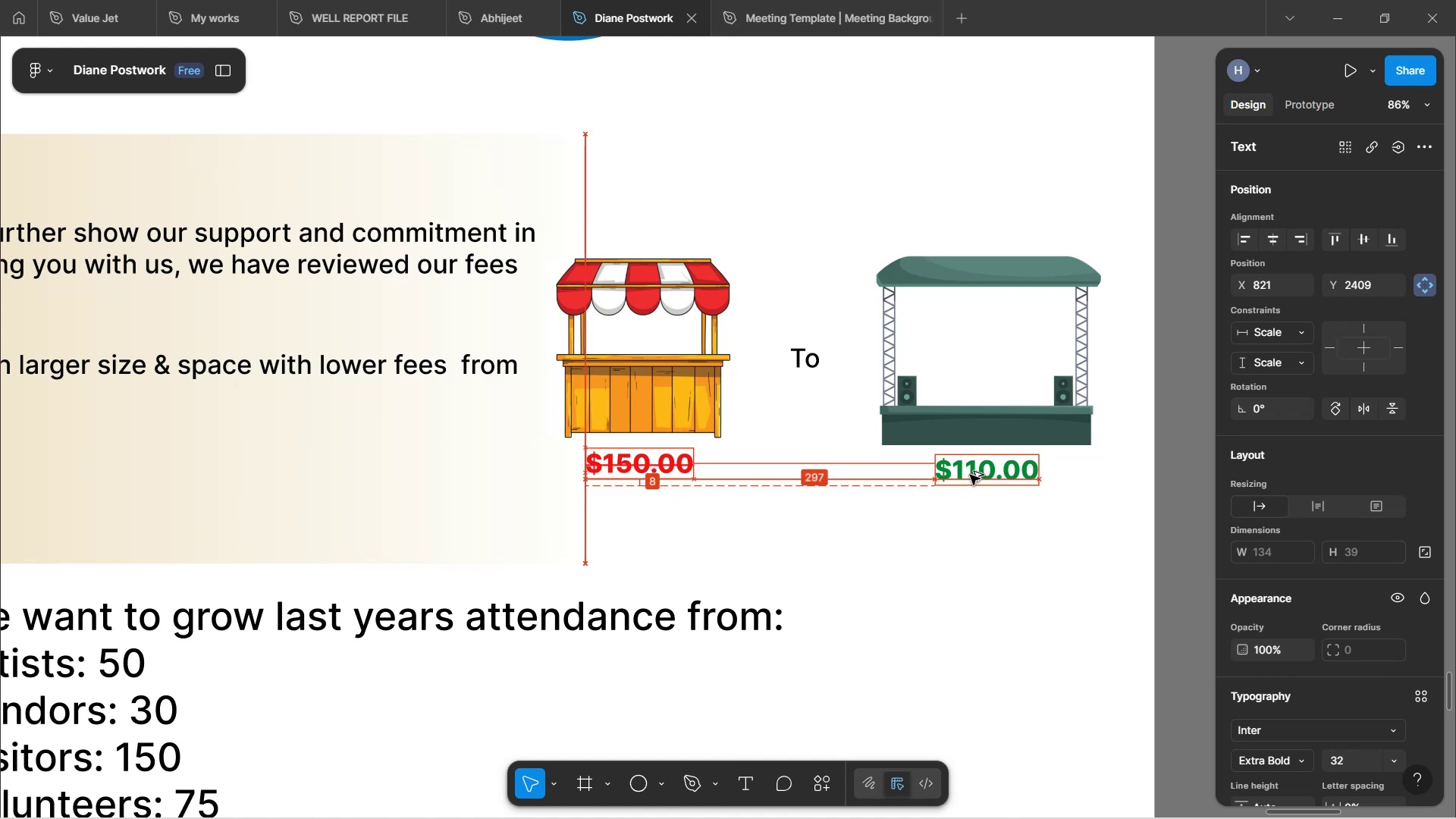 
key(Alt+ArrowDown)
 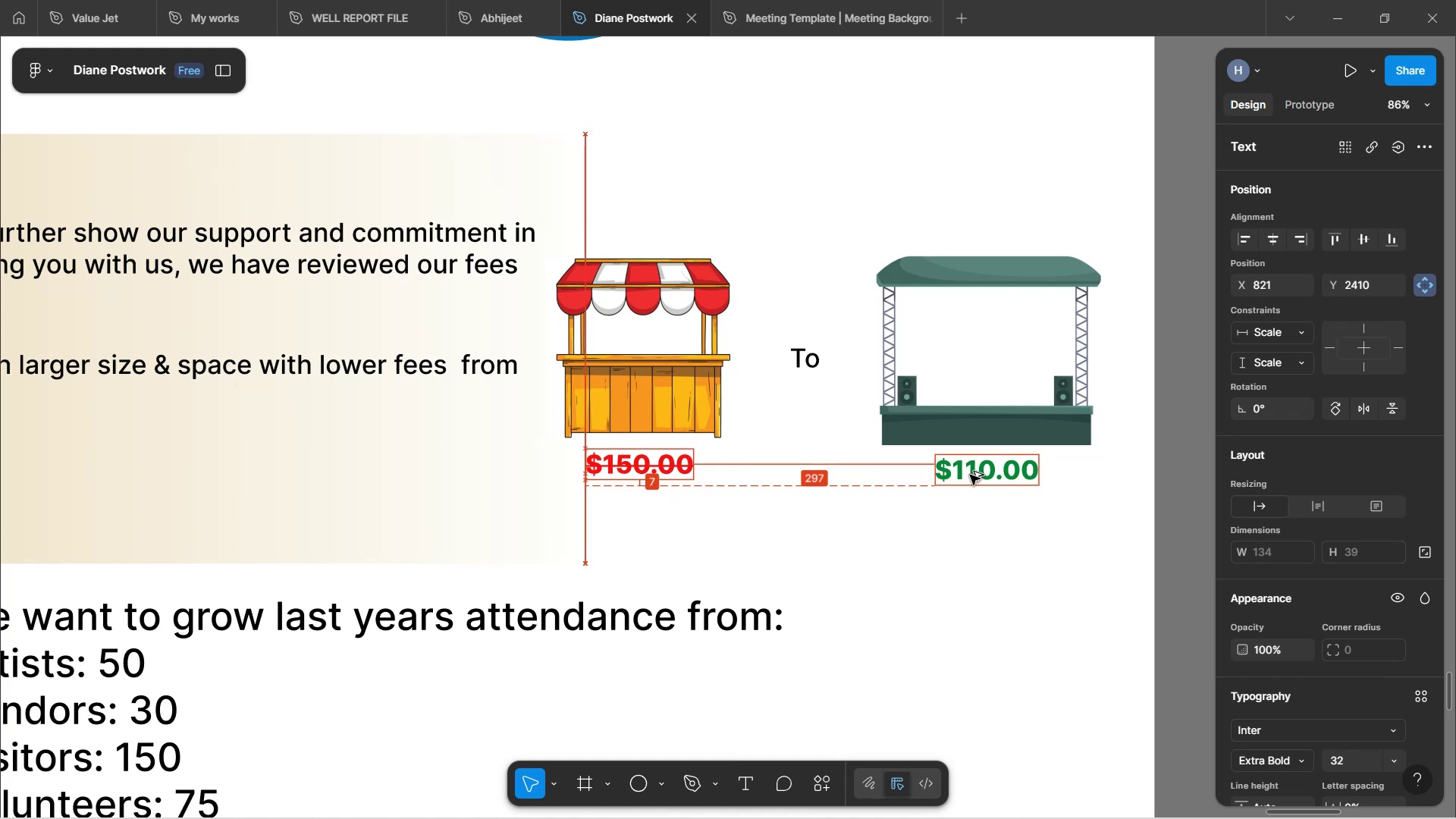 
key(Alt+ArrowDown)
 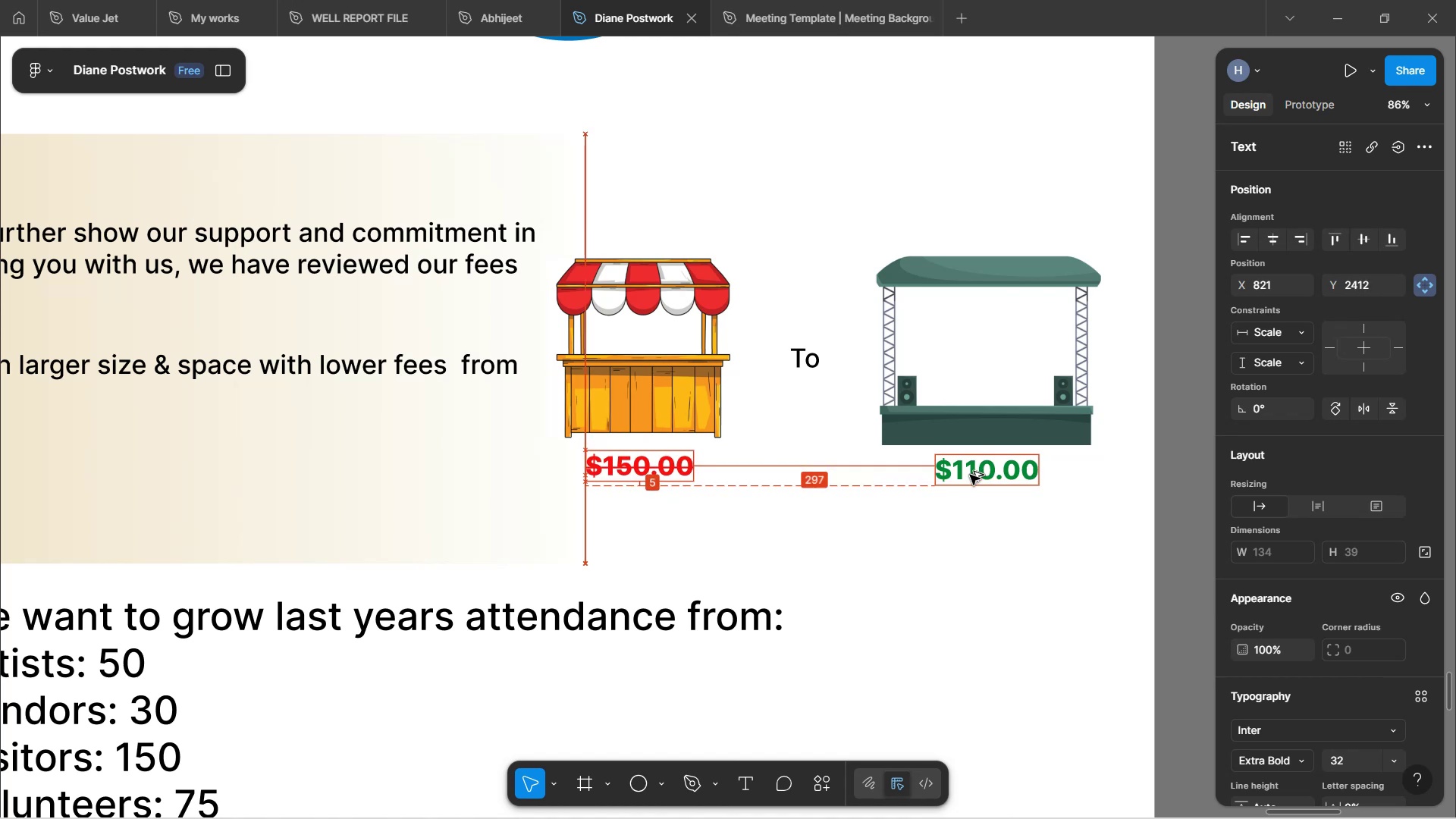 
key(Alt+ArrowDown)
 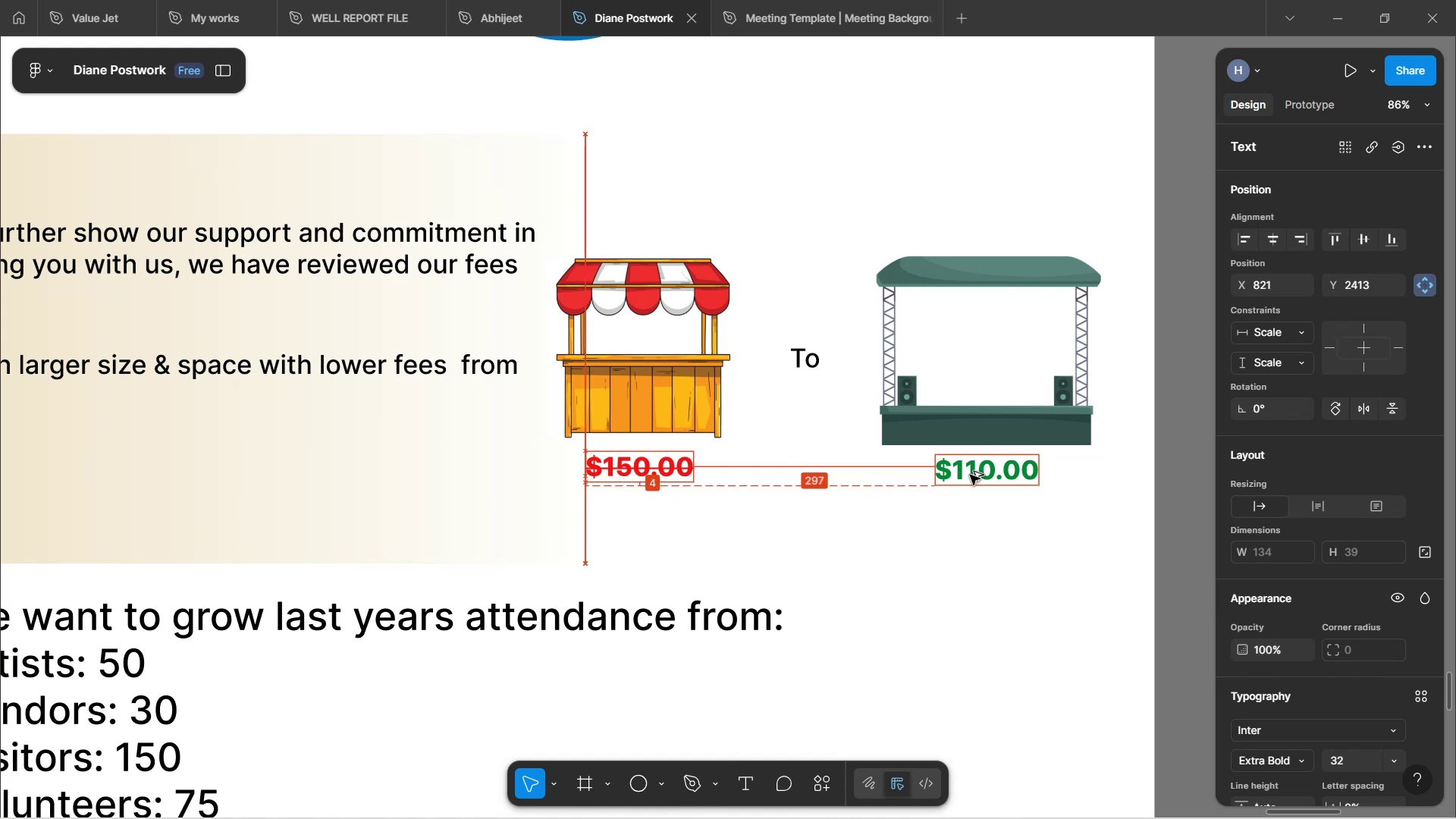 
key(Alt+ArrowDown)
 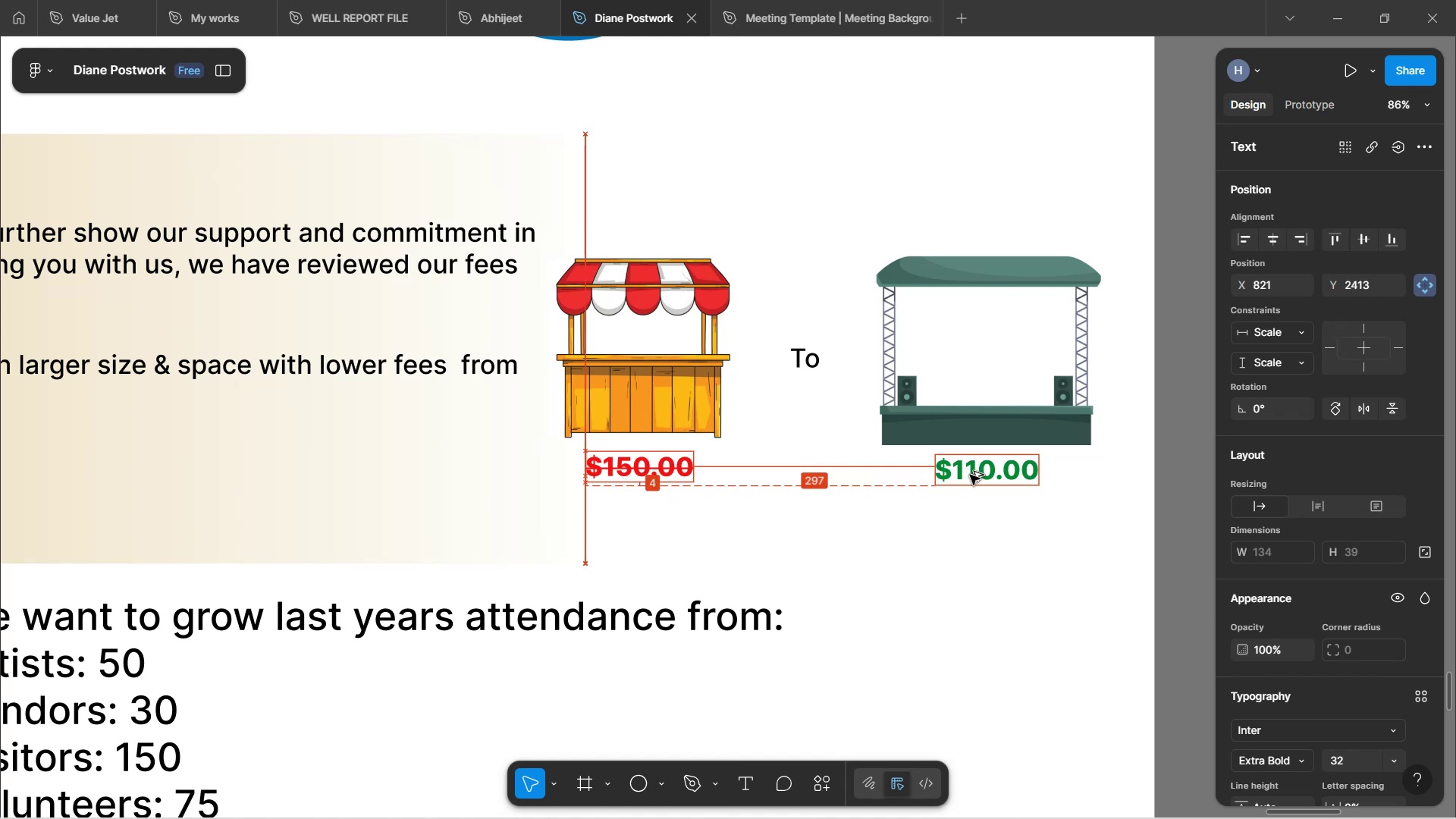 
key(Alt+ArrowDown)
 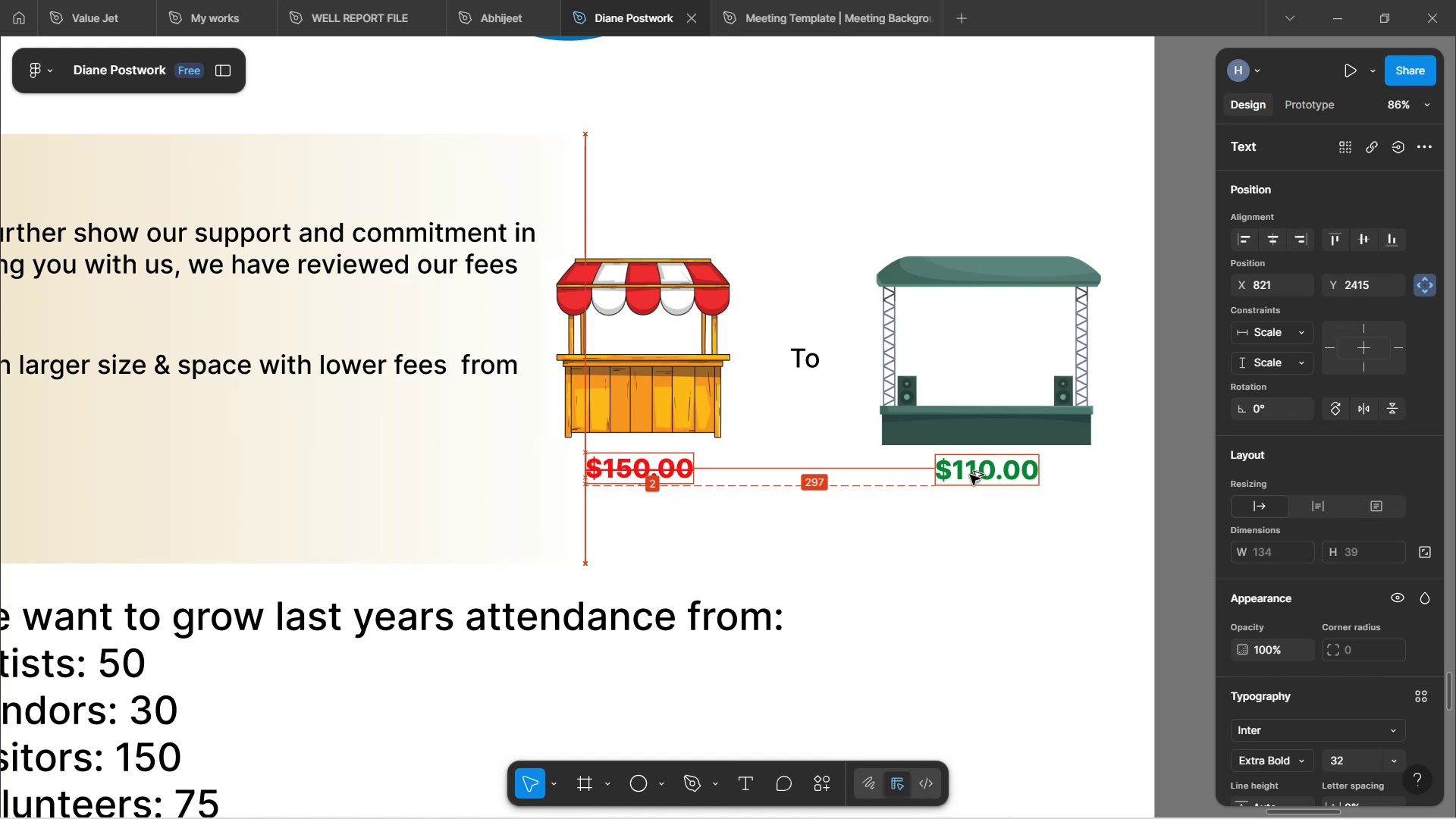 
key(Alt+ArrowDown)
 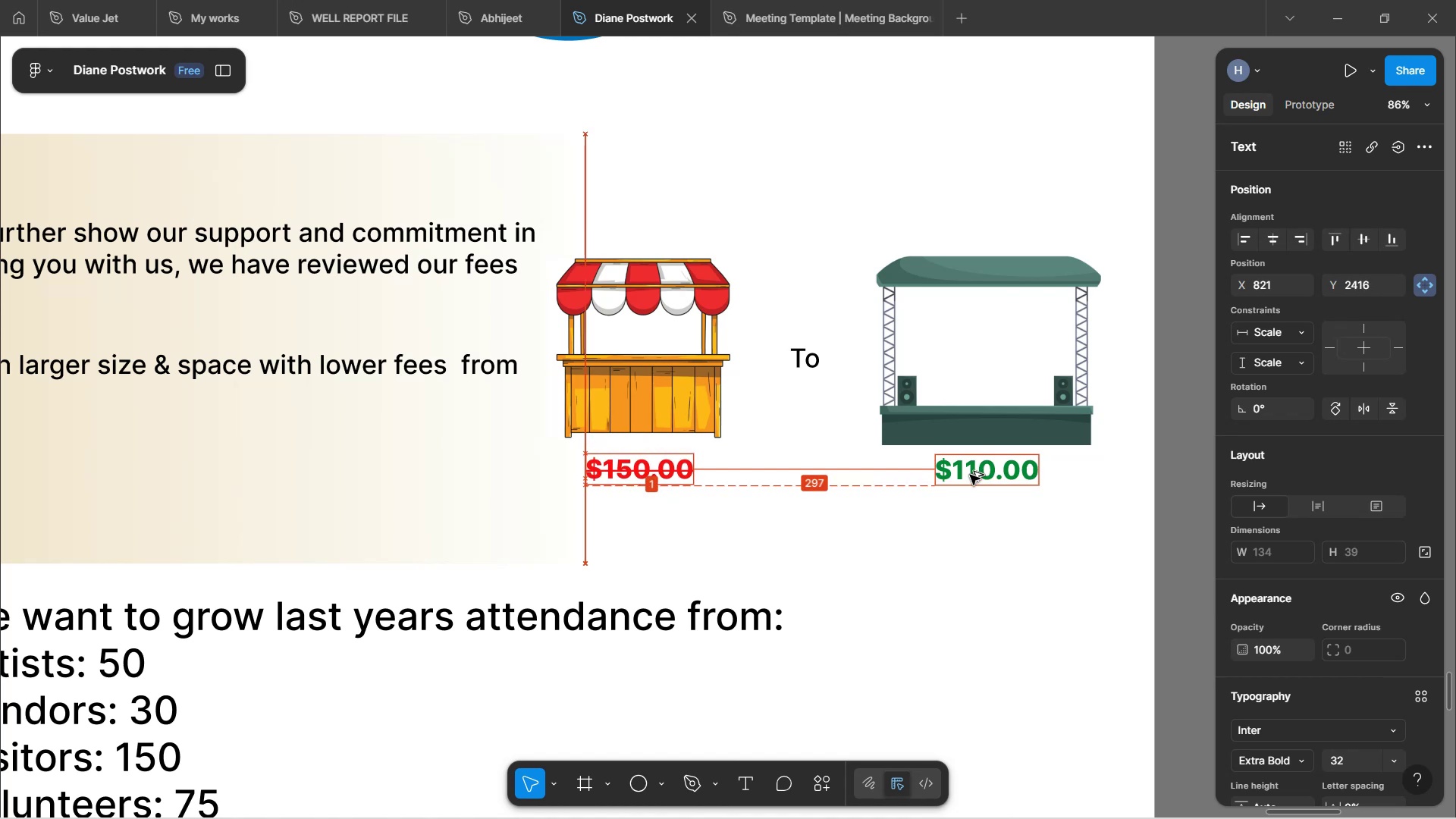 
key(Alt+ArrowDown)
 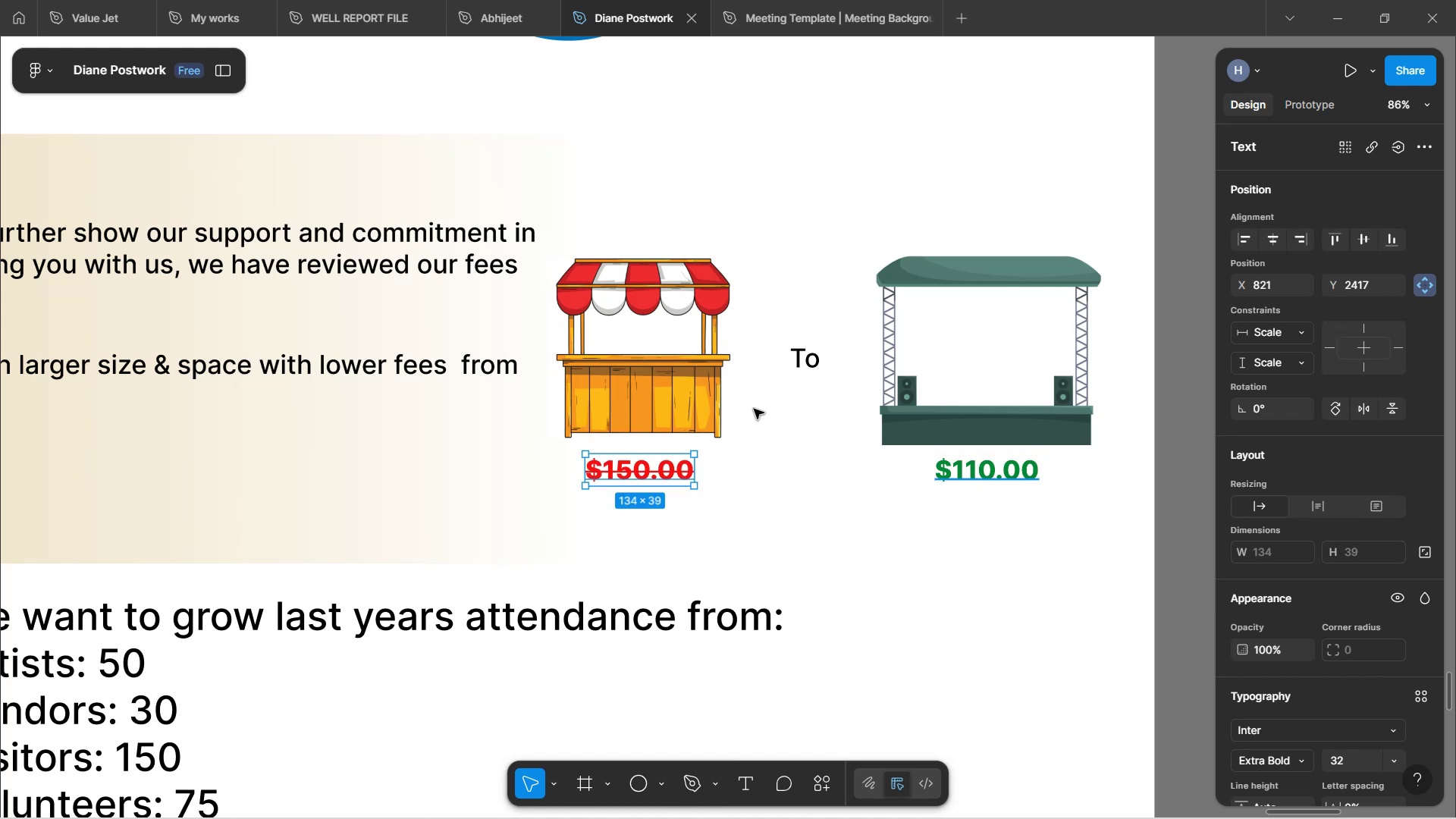 
left_click([672, 400])
 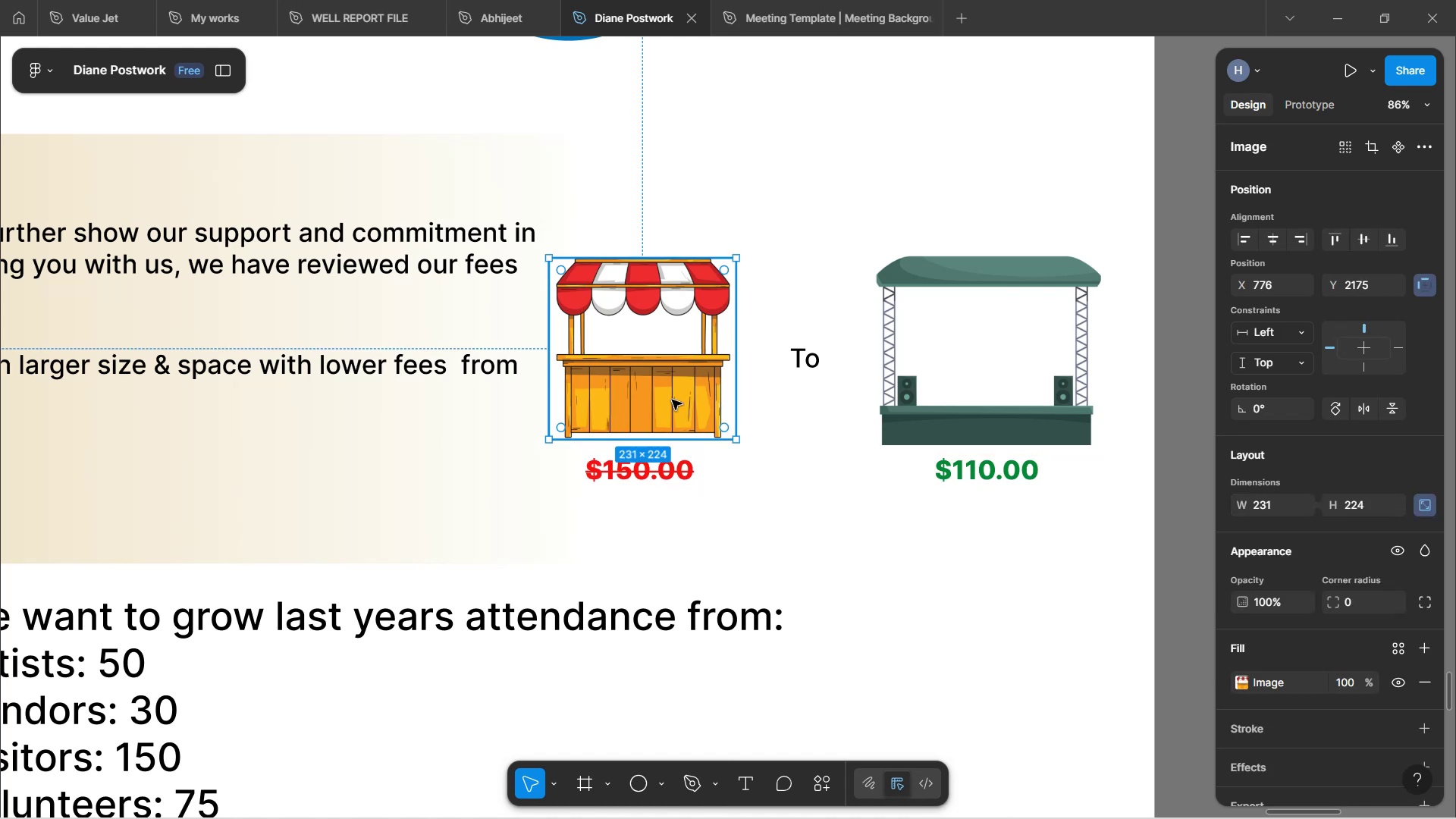 
key(ArrowDown)
 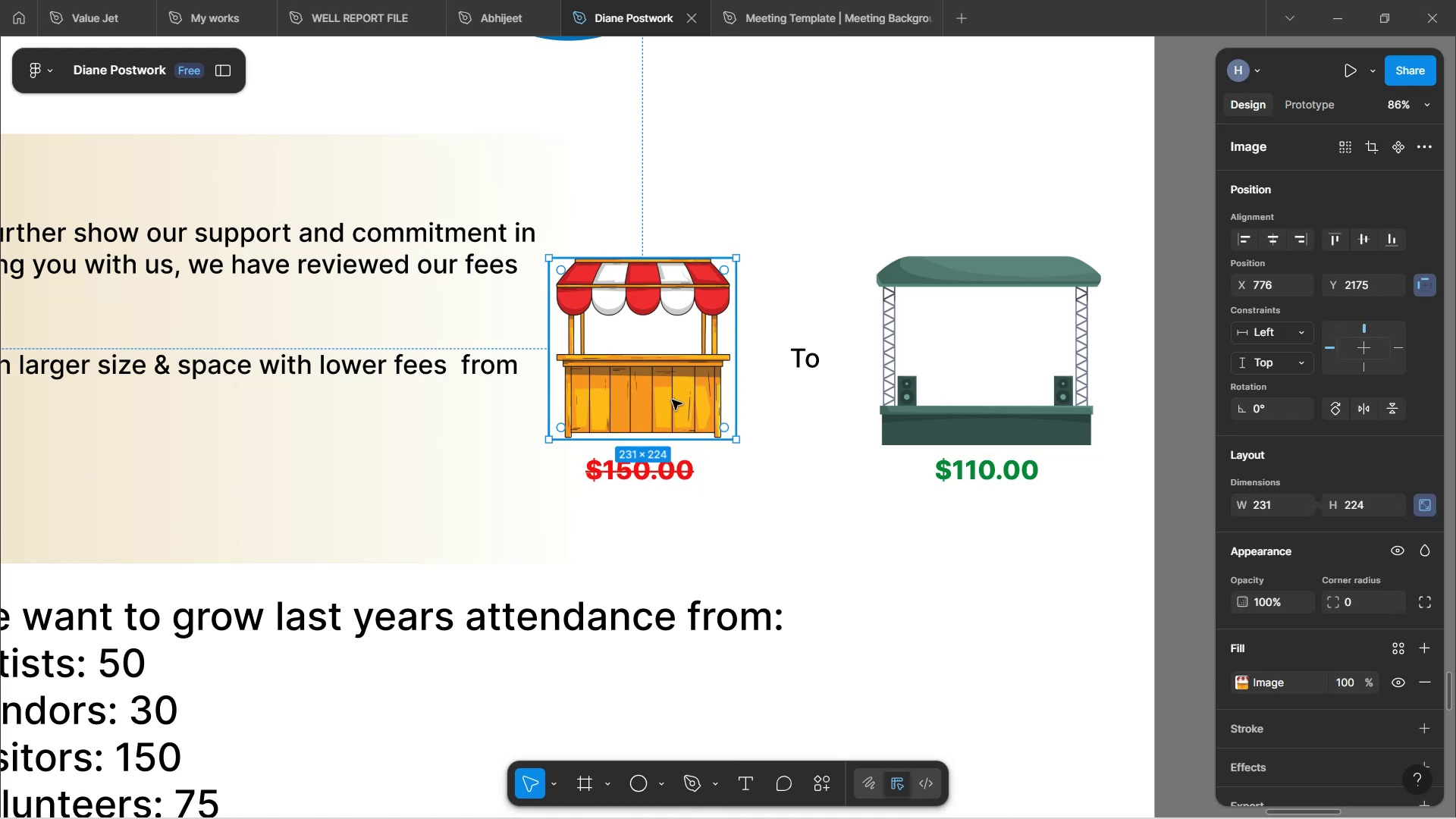 
key(ArrowDown)
 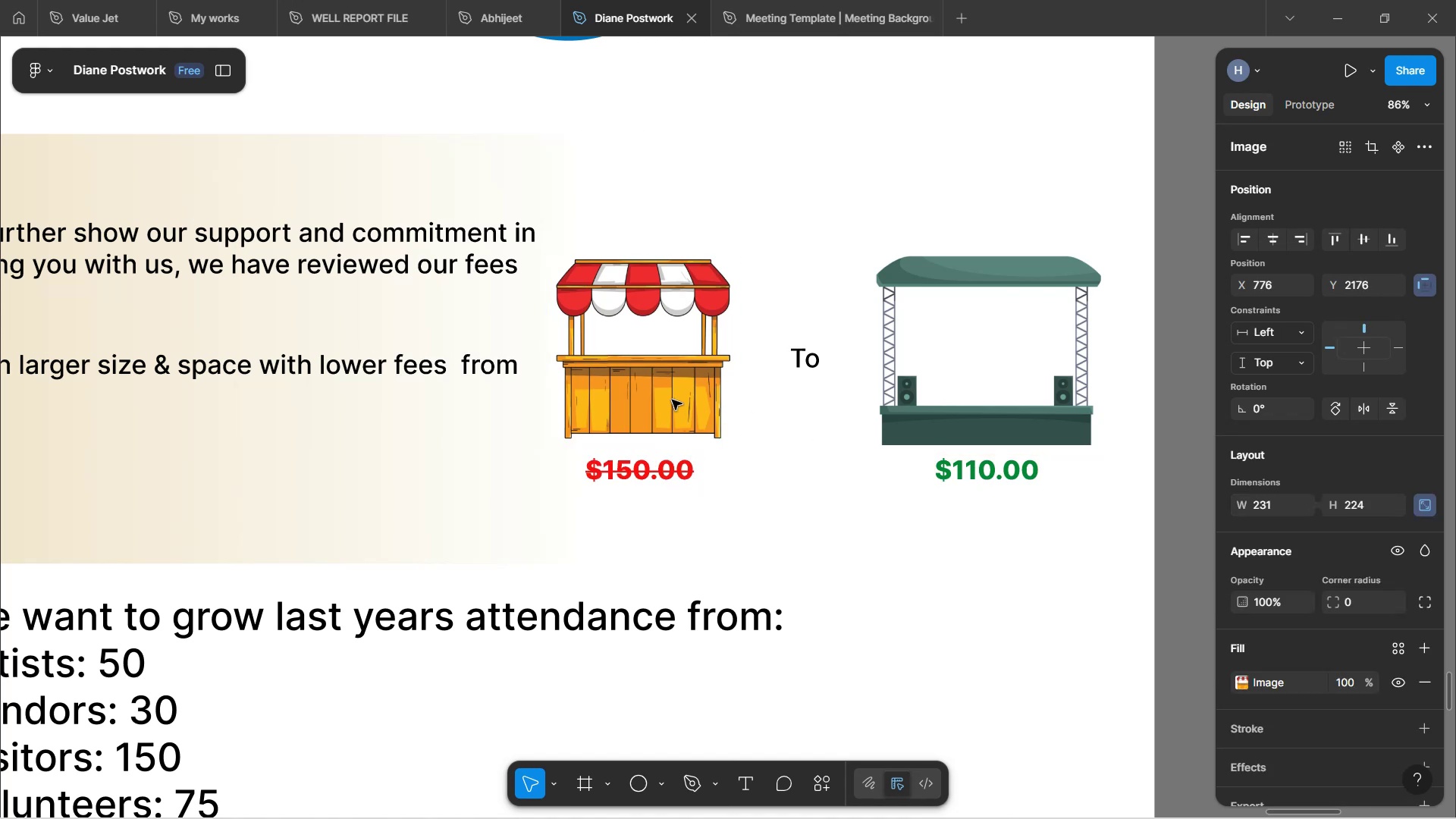 
key(ArrowDown)
 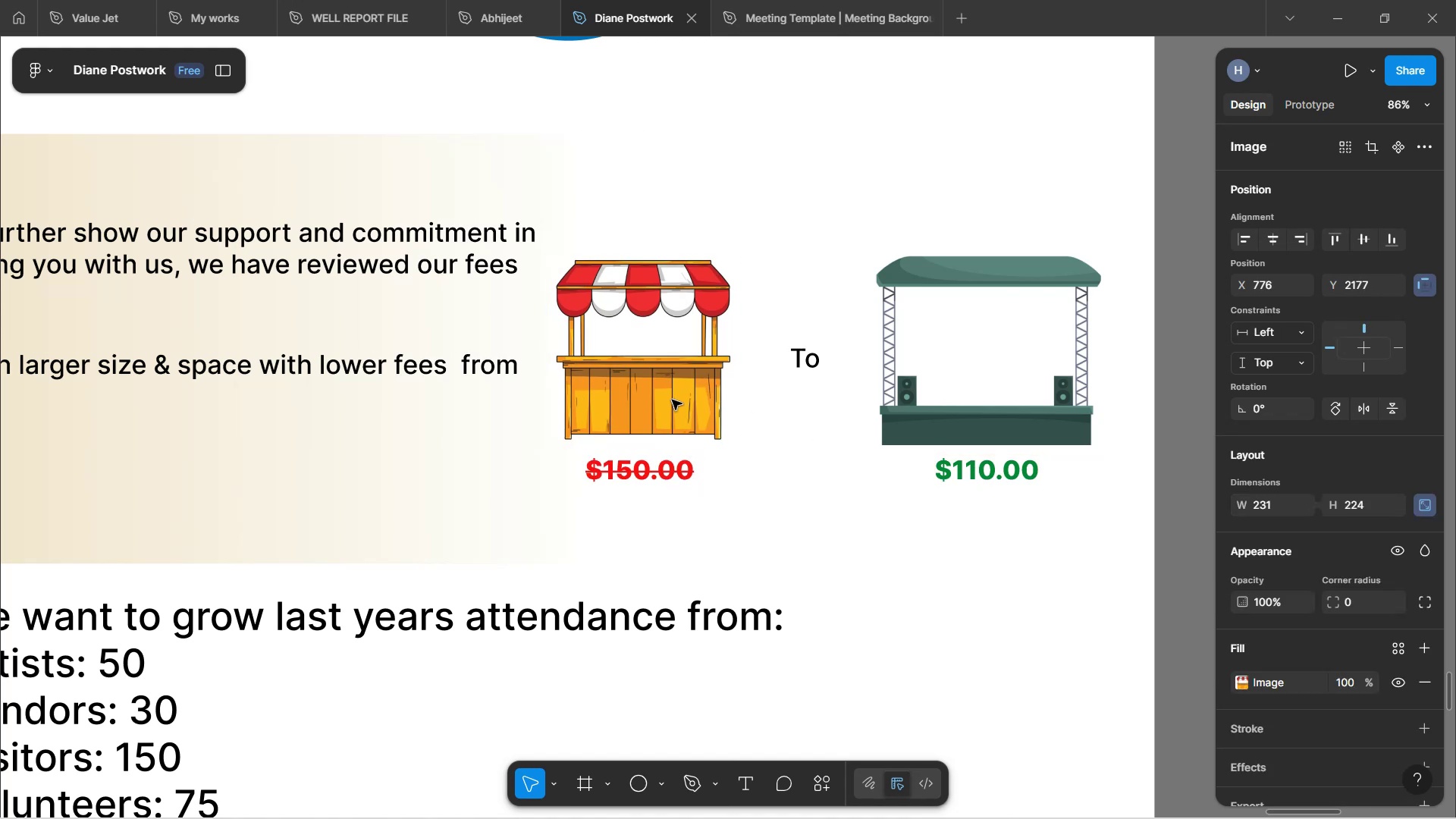 
key(ArrowDown)
 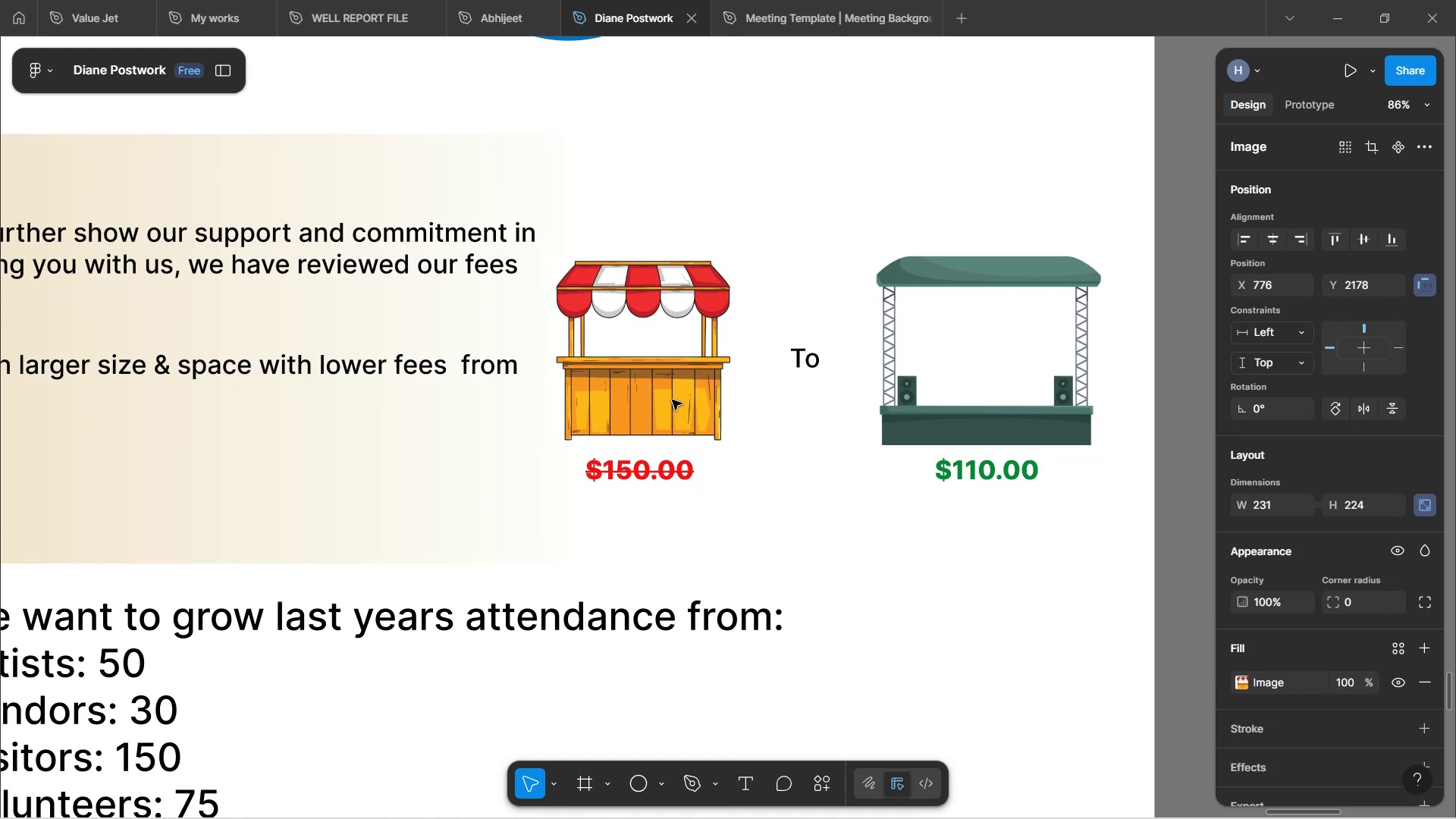 
key(ArrowDown)
 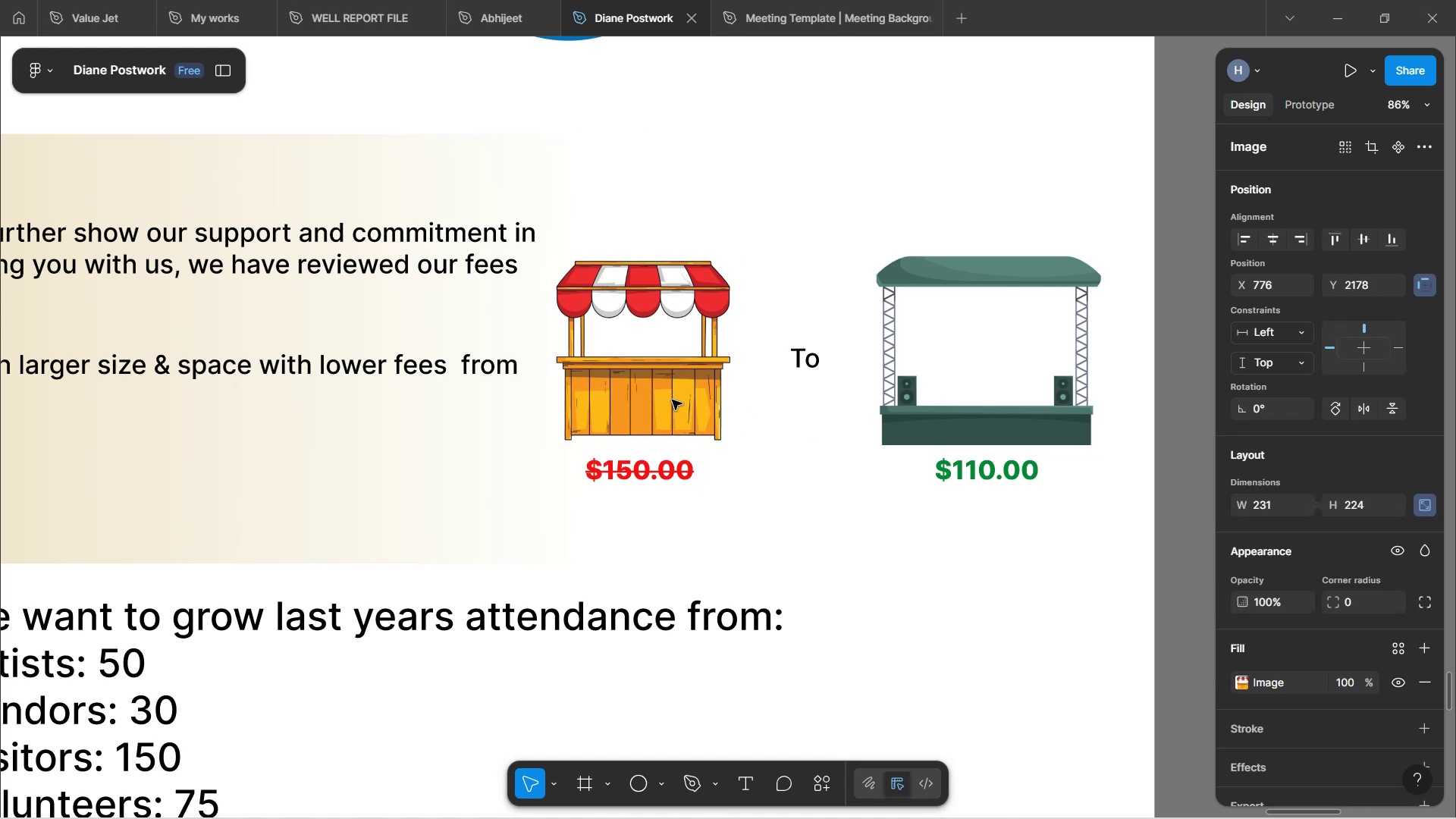 
key(ArrowDown)
 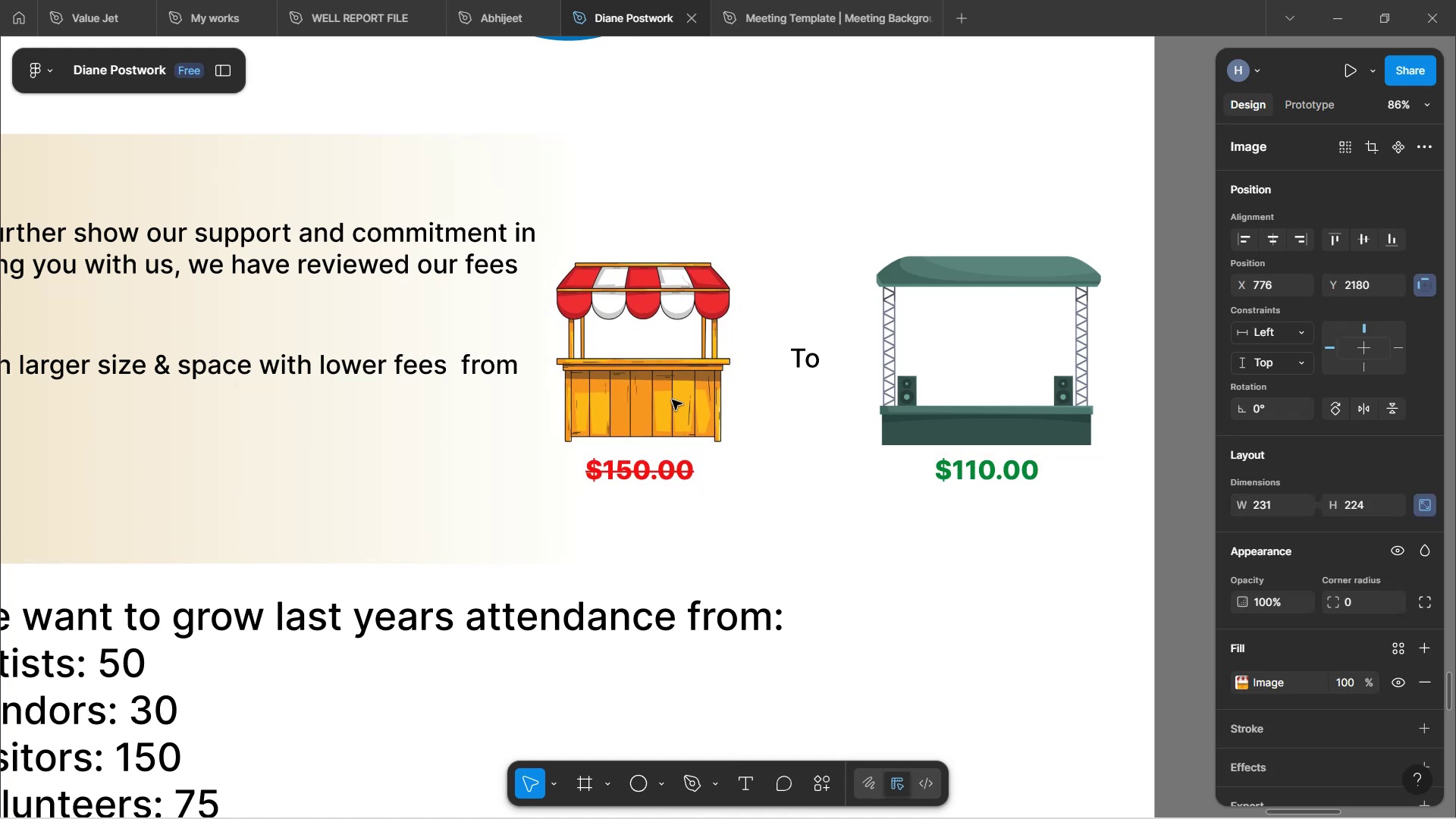 
key(ArrowDown)
 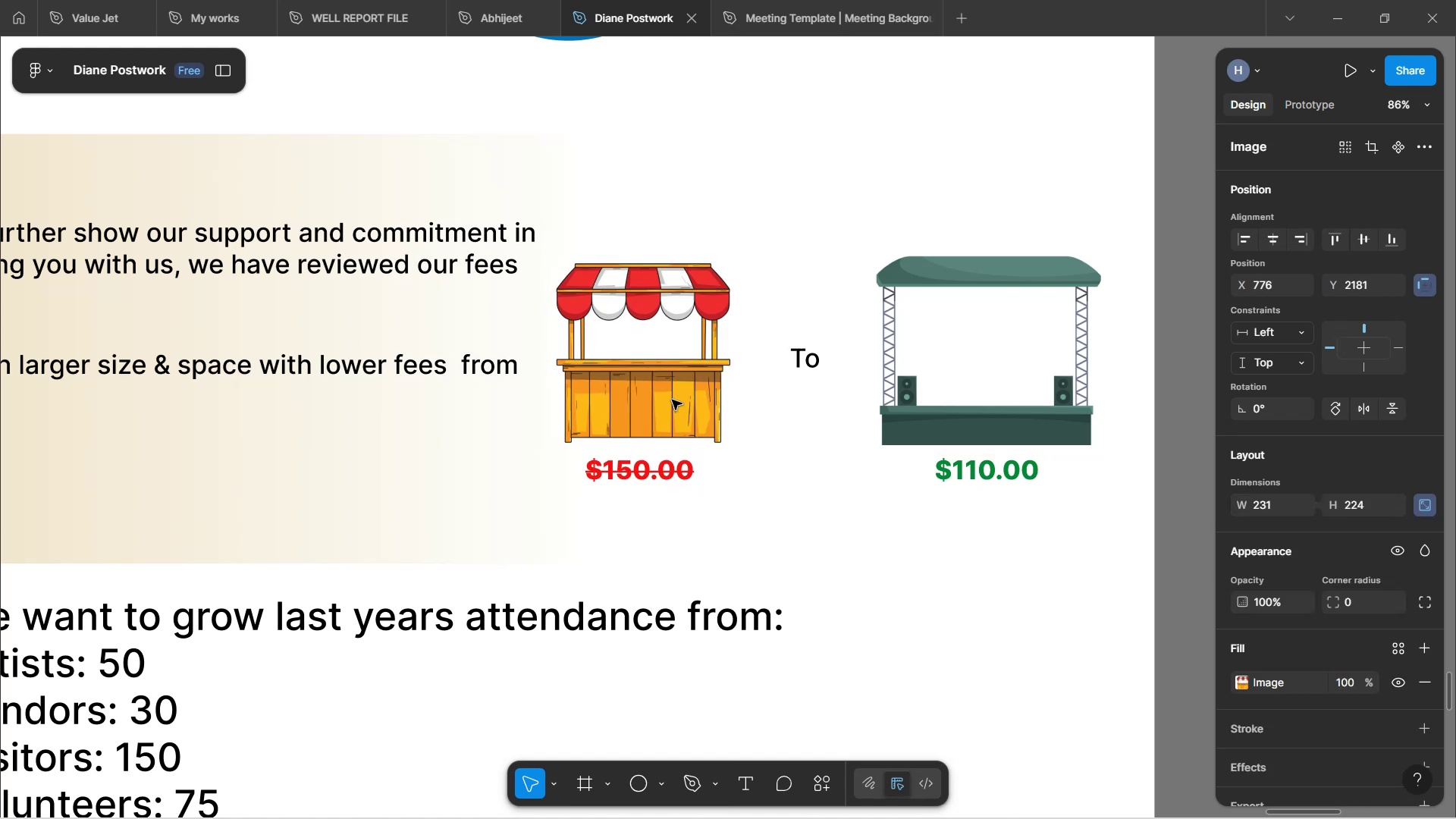 
key(ArrowDown)
 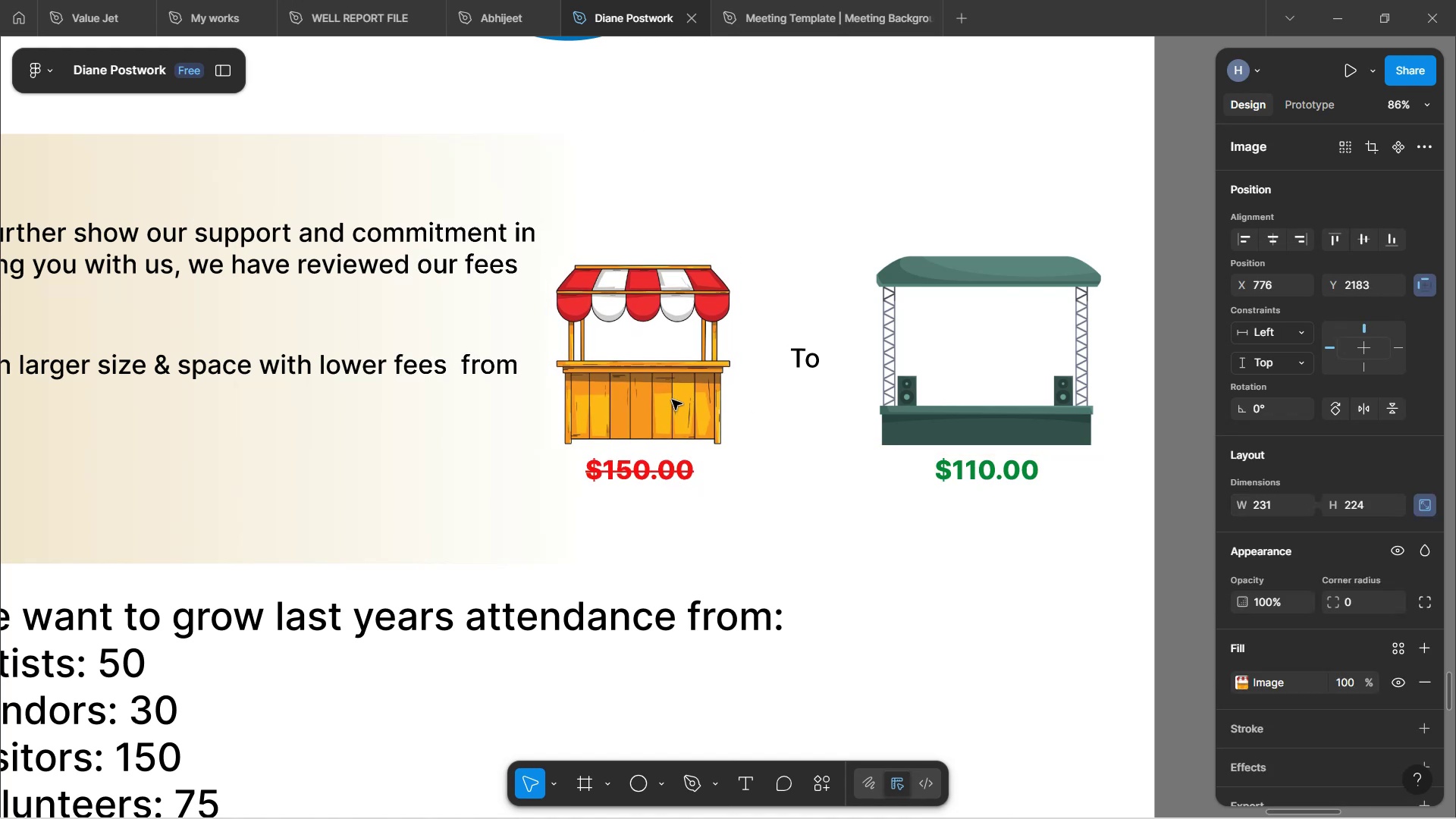 
key(ArrowDown)
 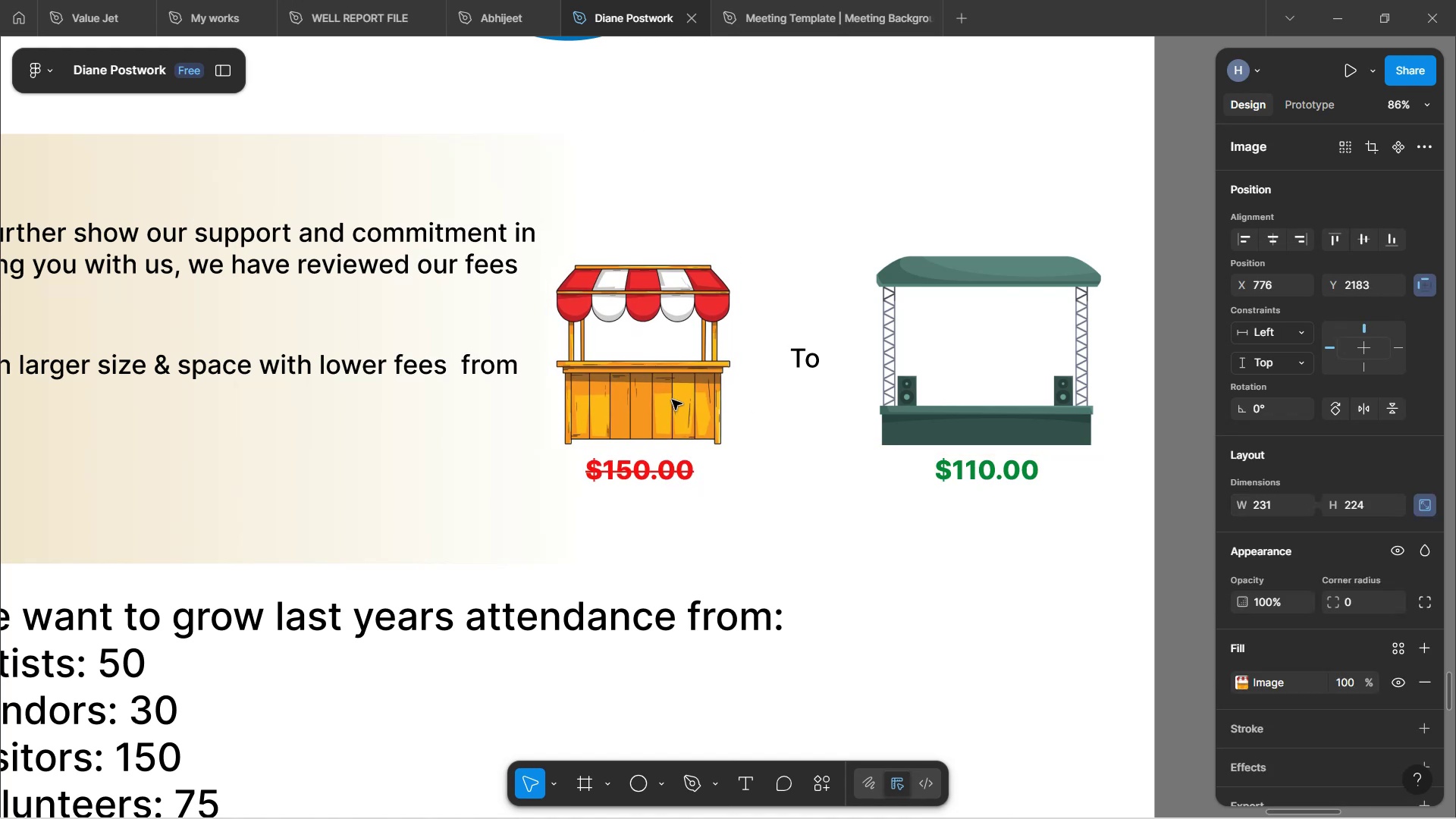 
key(ArrowDown)
 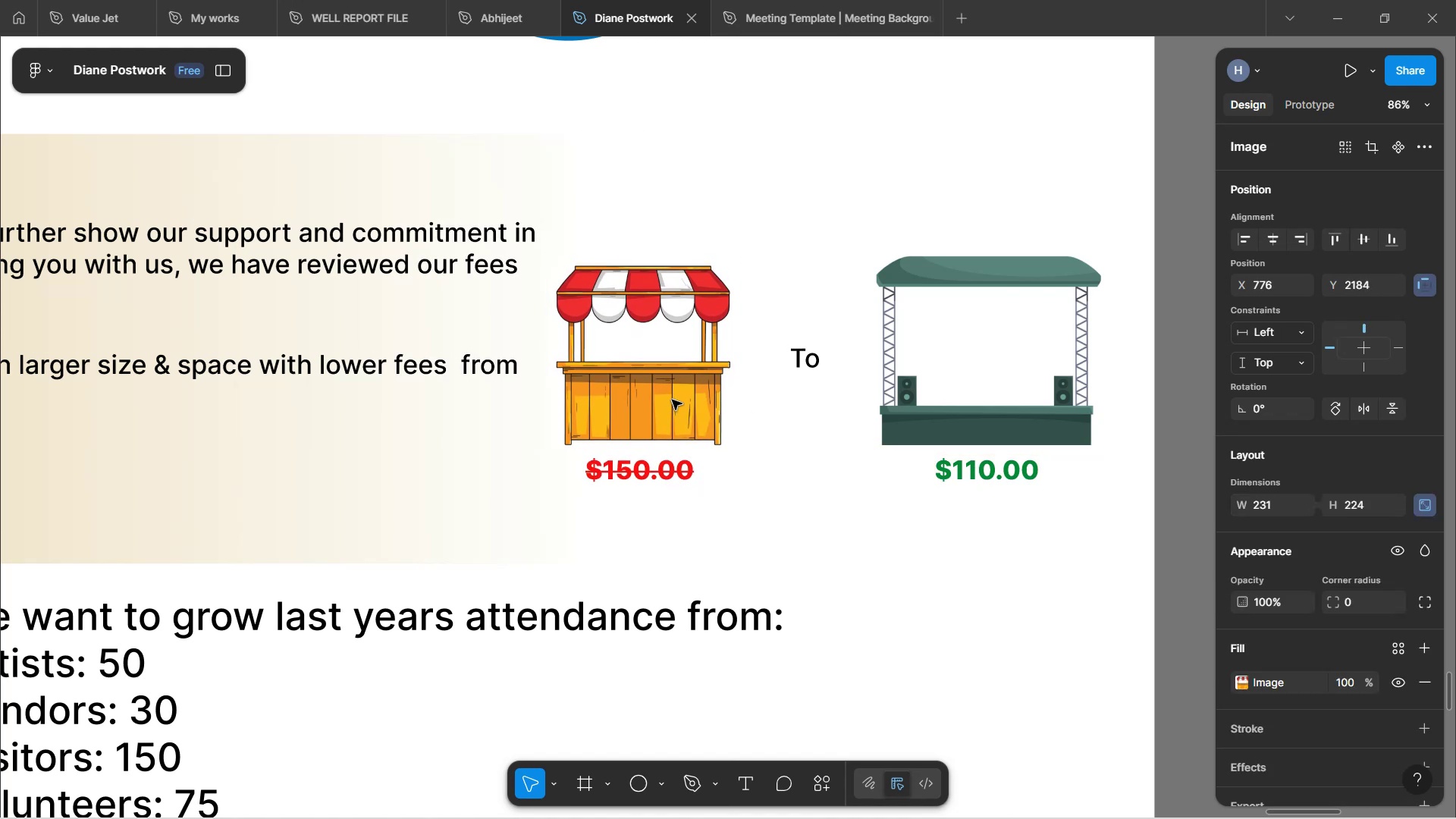 
key(ArrowDown)
 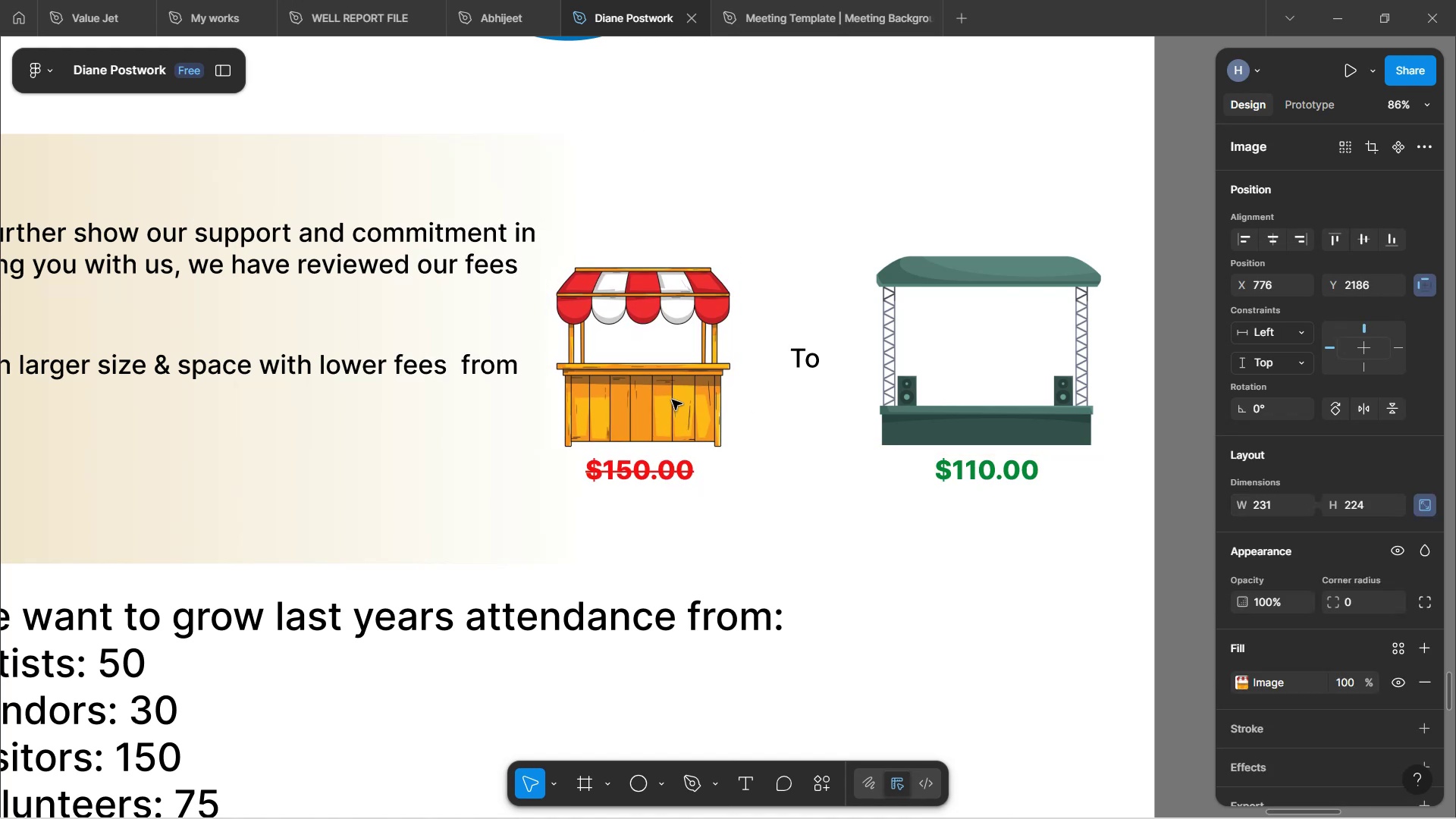 
key(ArrowUp)
 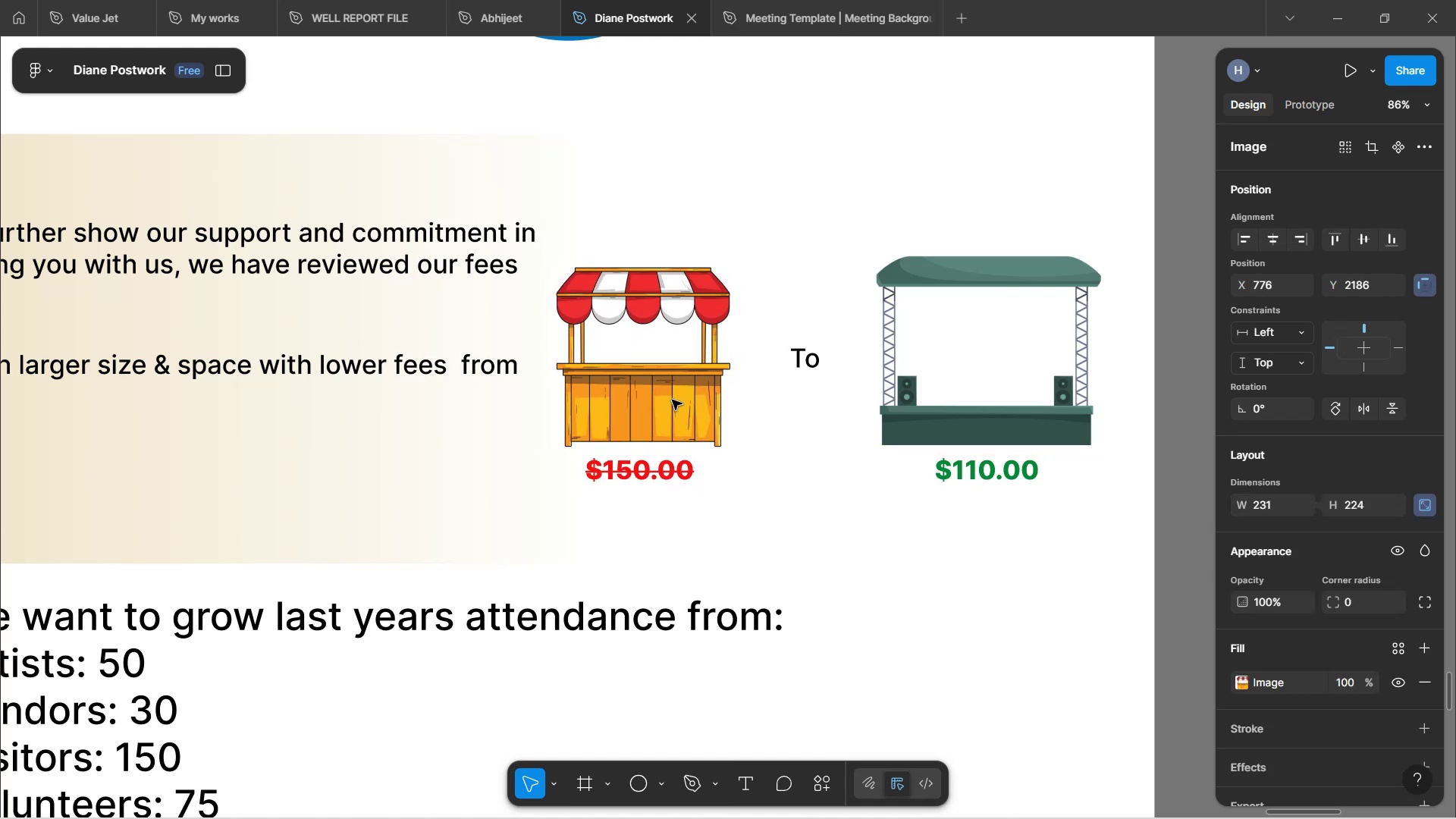 
key(ArrowUp)
 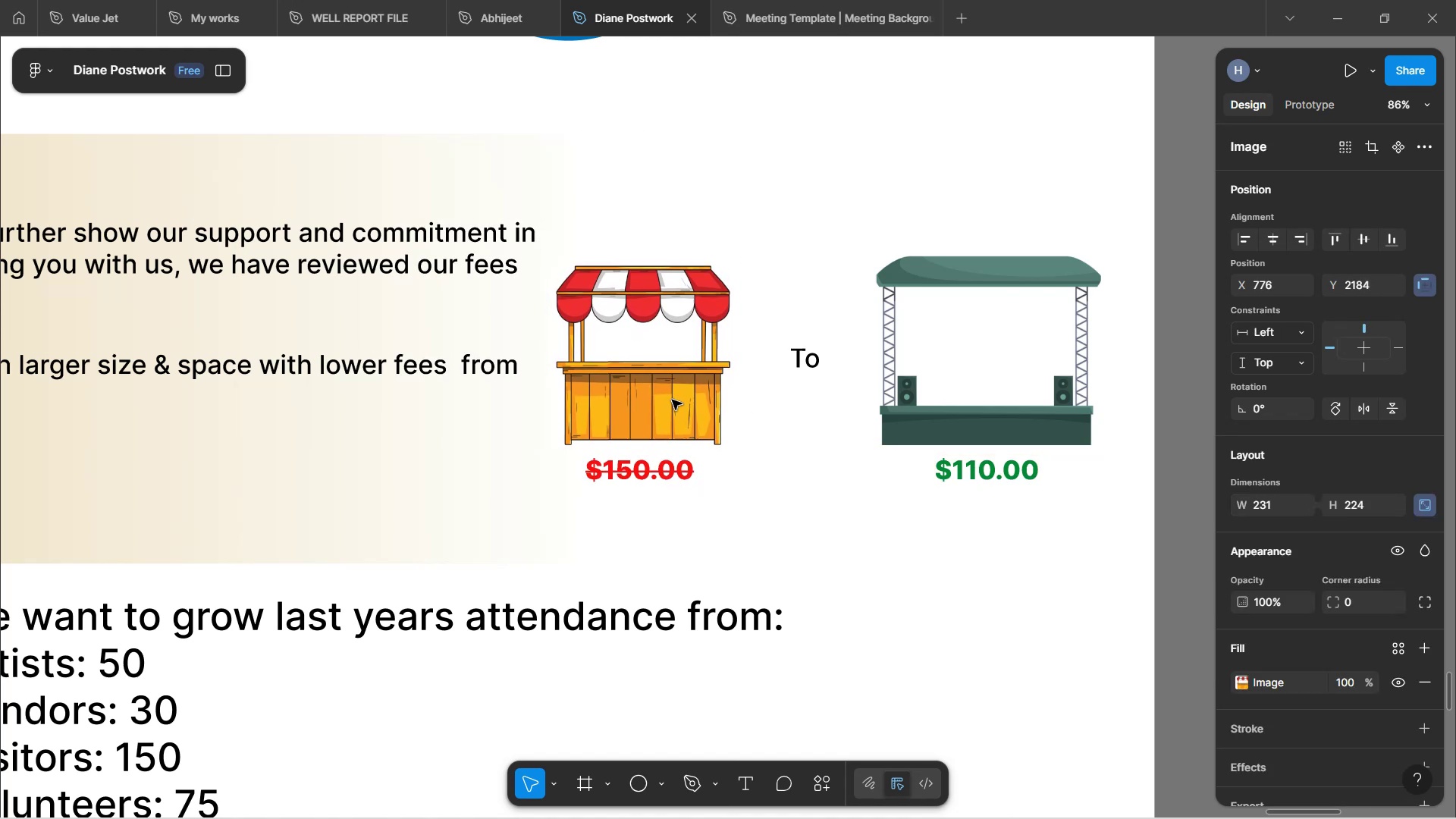 
key(ArrowUp)
 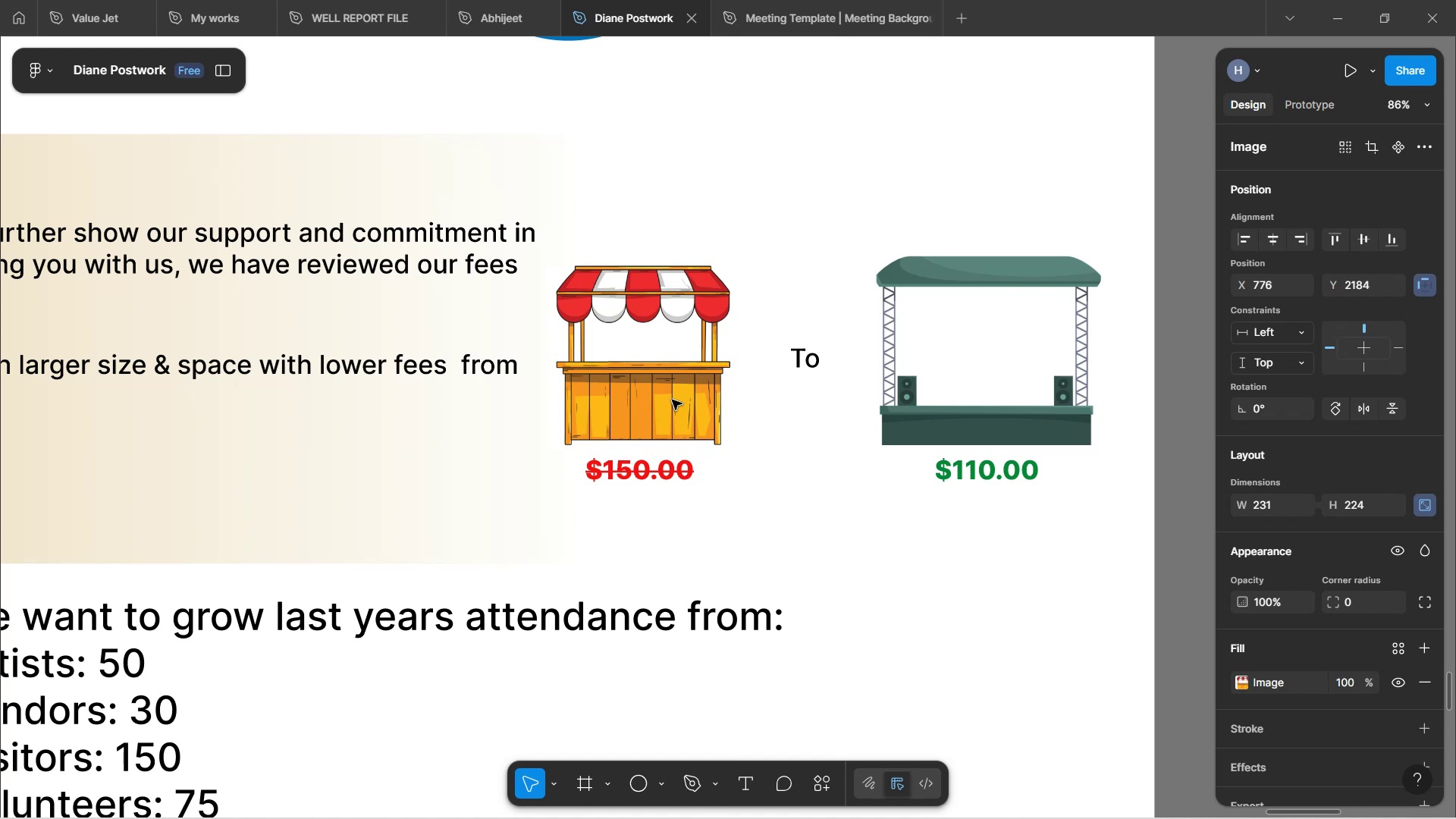 
key(ArrowUp)
 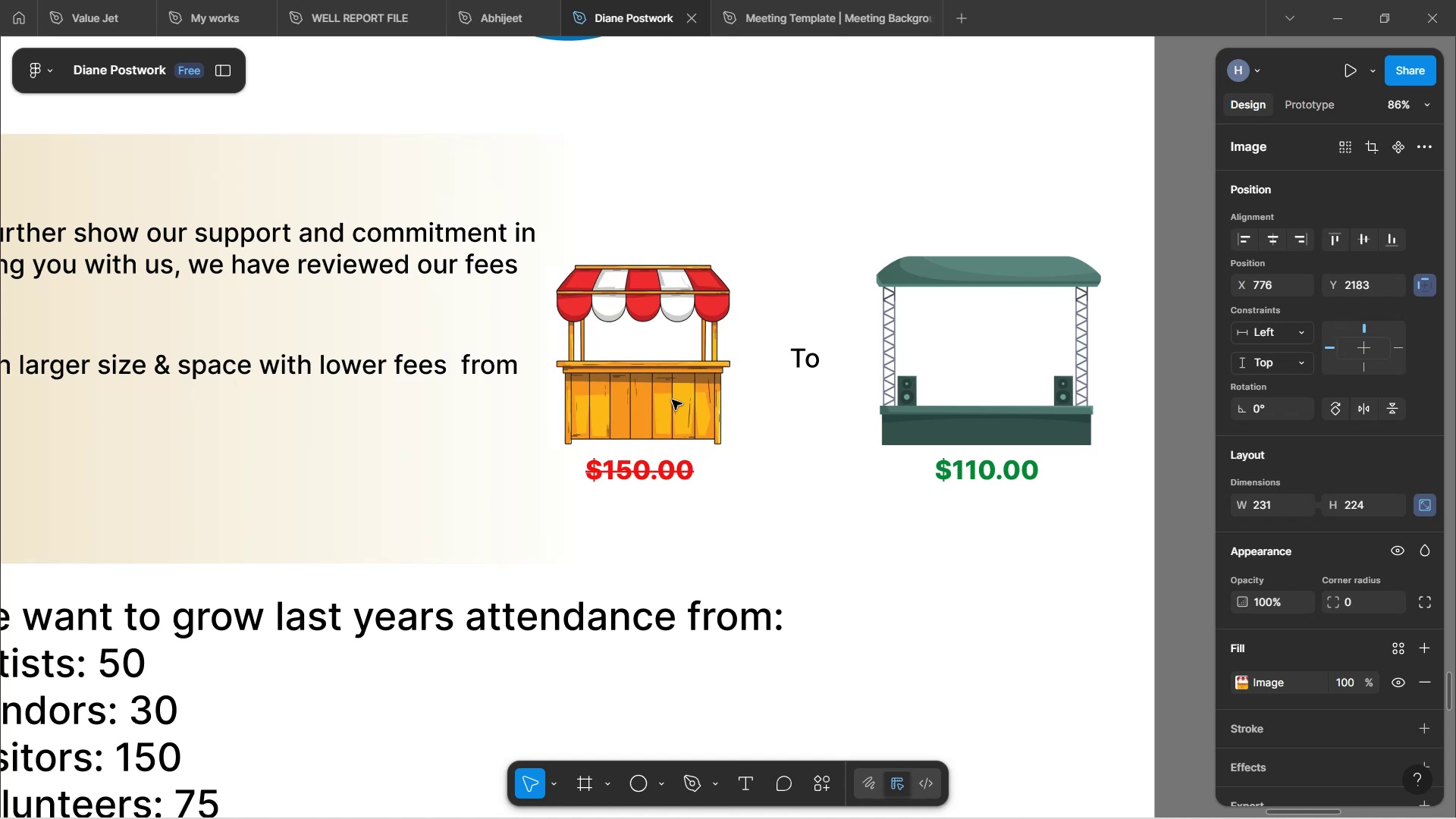 
key(ArrowUp)
 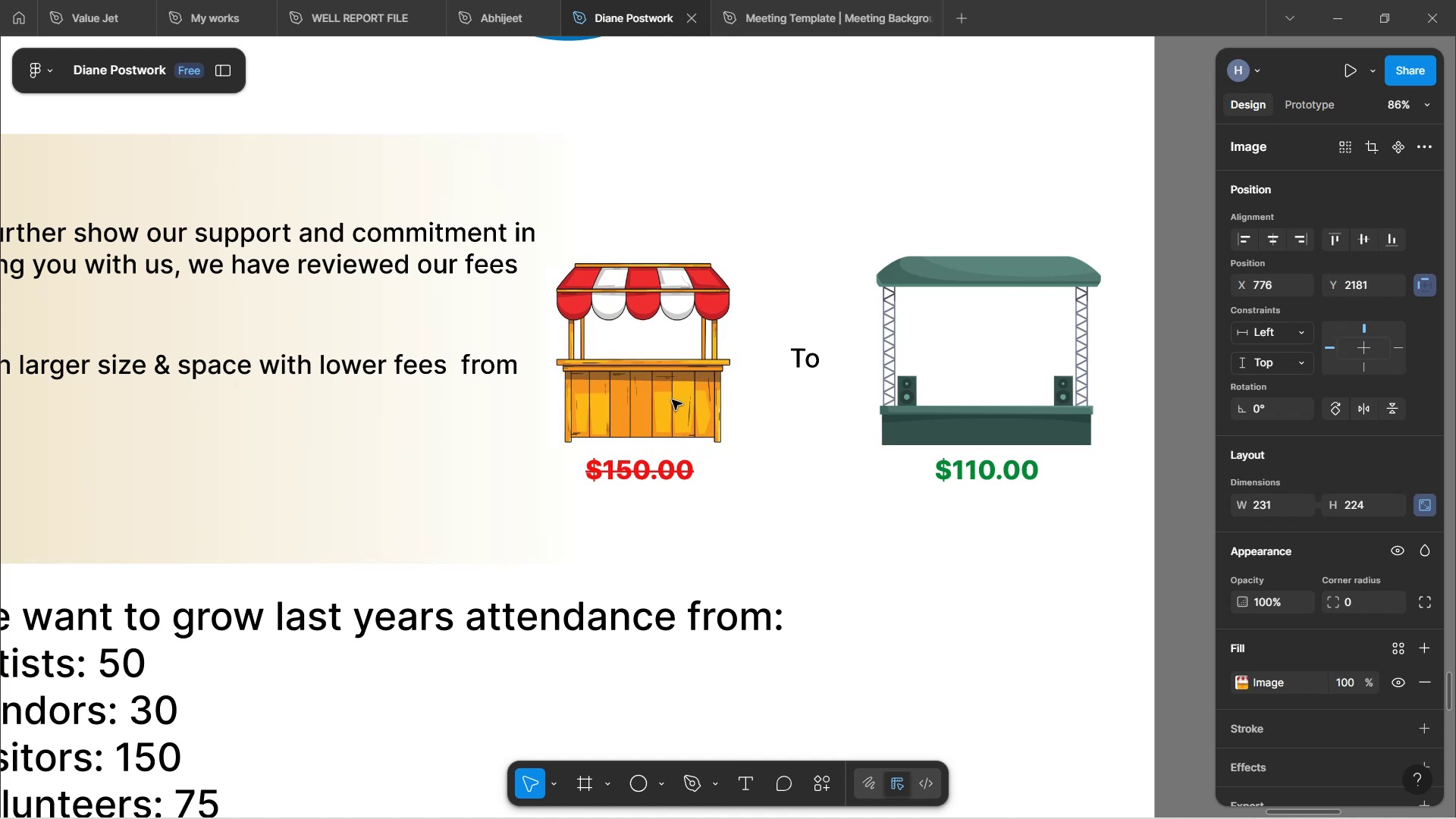 
key(ArrowDown)
 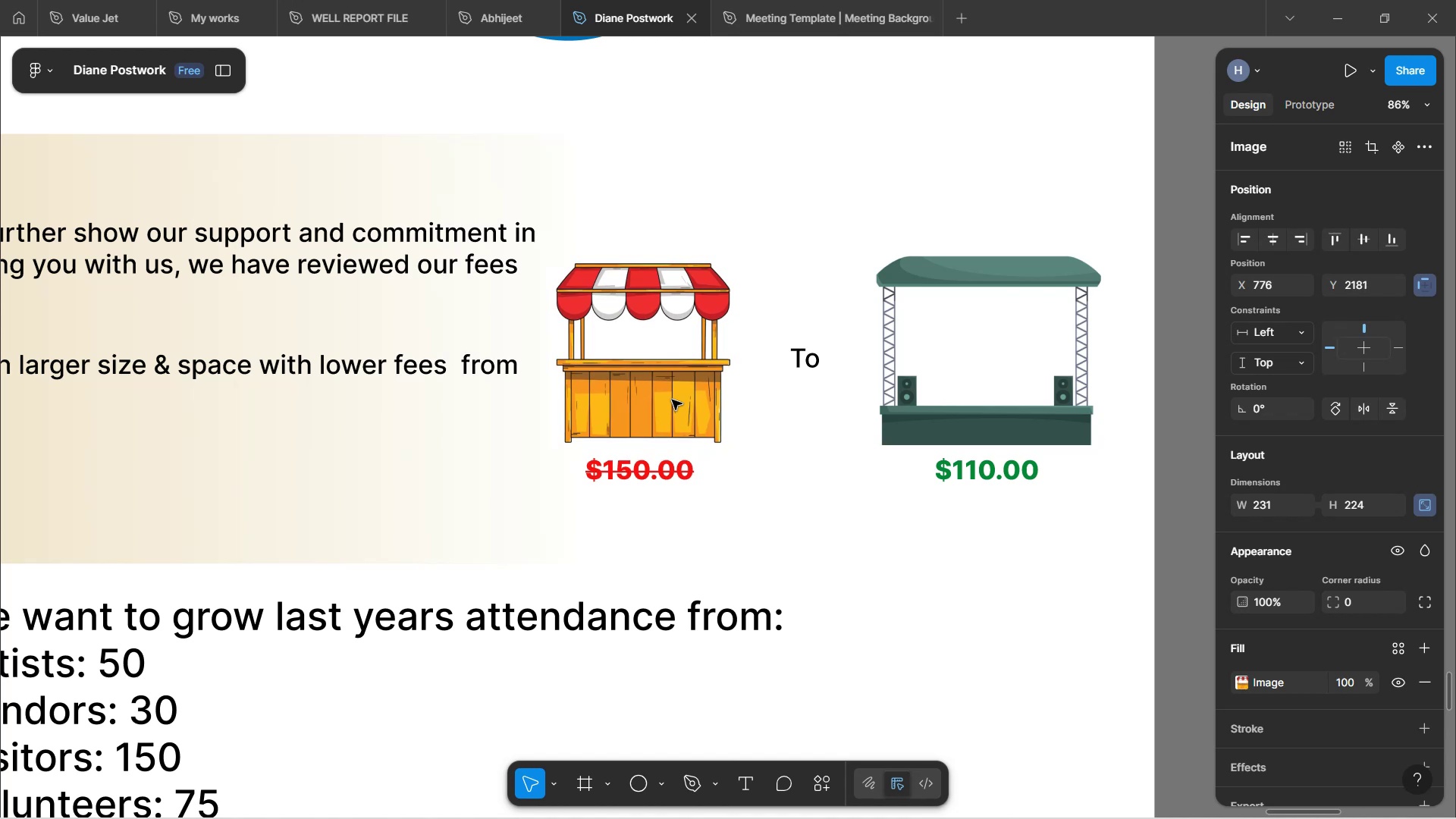 
key(ArrowDown)
 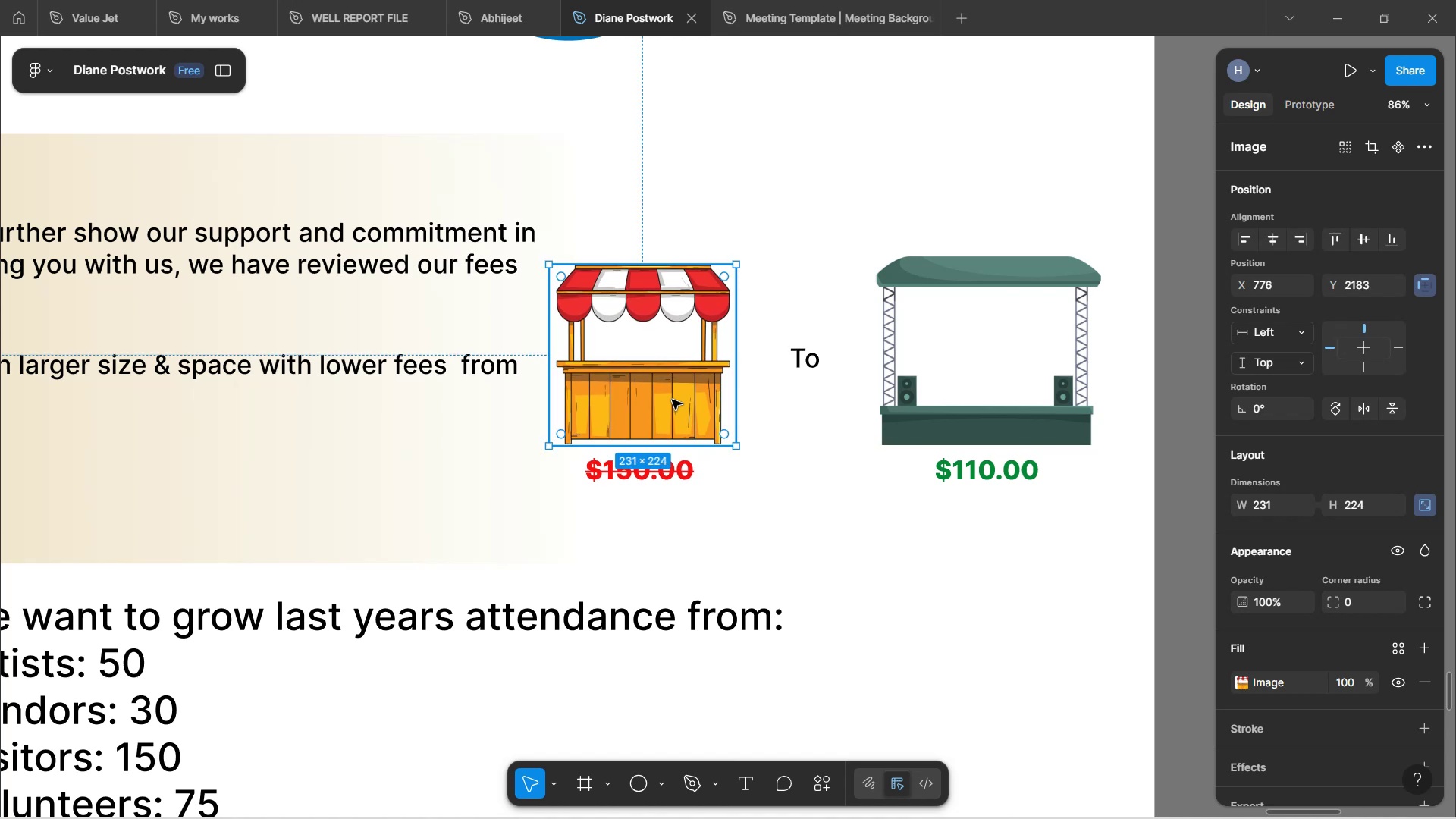 
left_click([913, 631])
 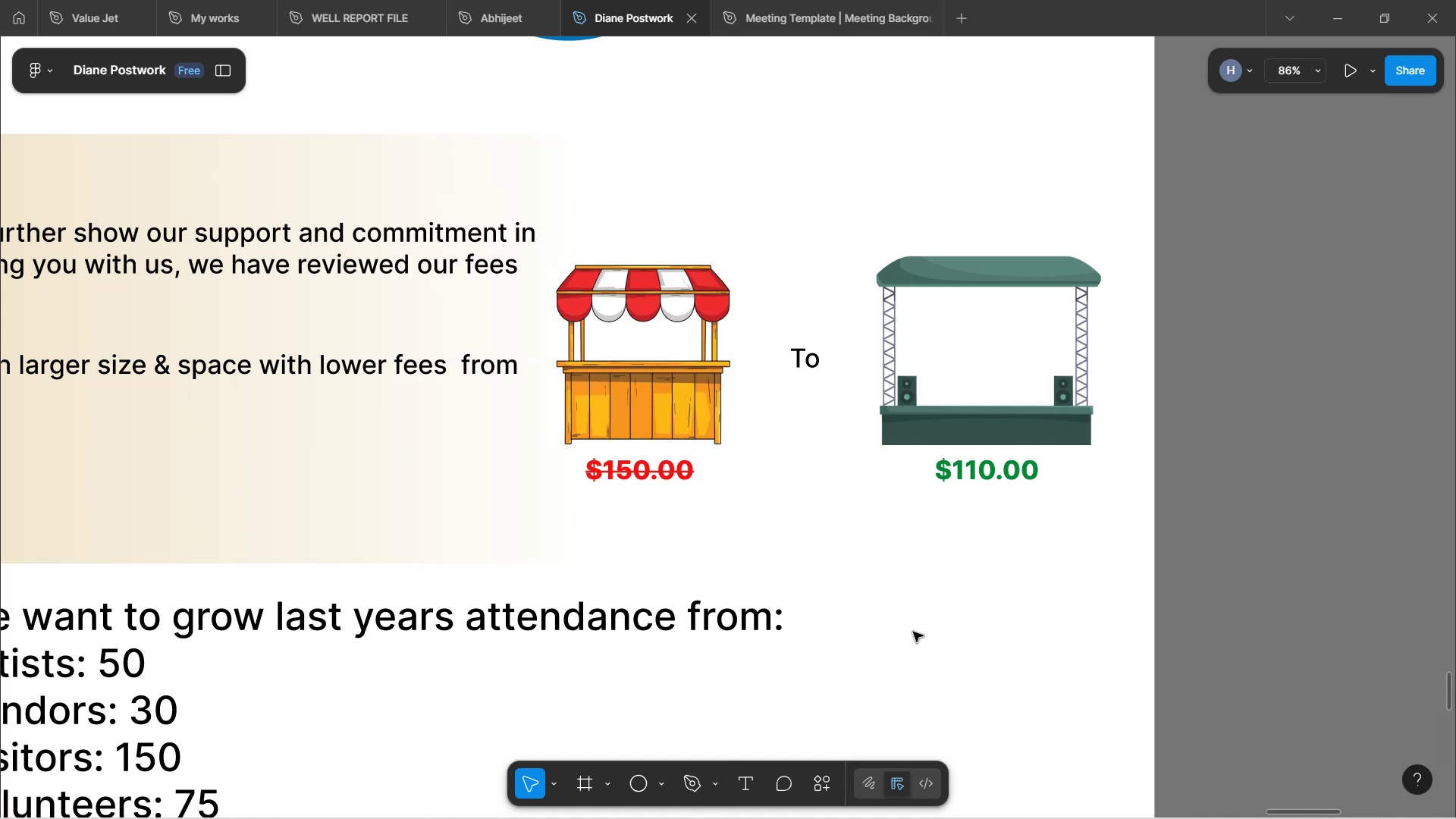 
hold_key(key=ControlLeft, duration=13.61)
scroll: coordinate [916, 622], scroll_direction: down, amount: 2.0
 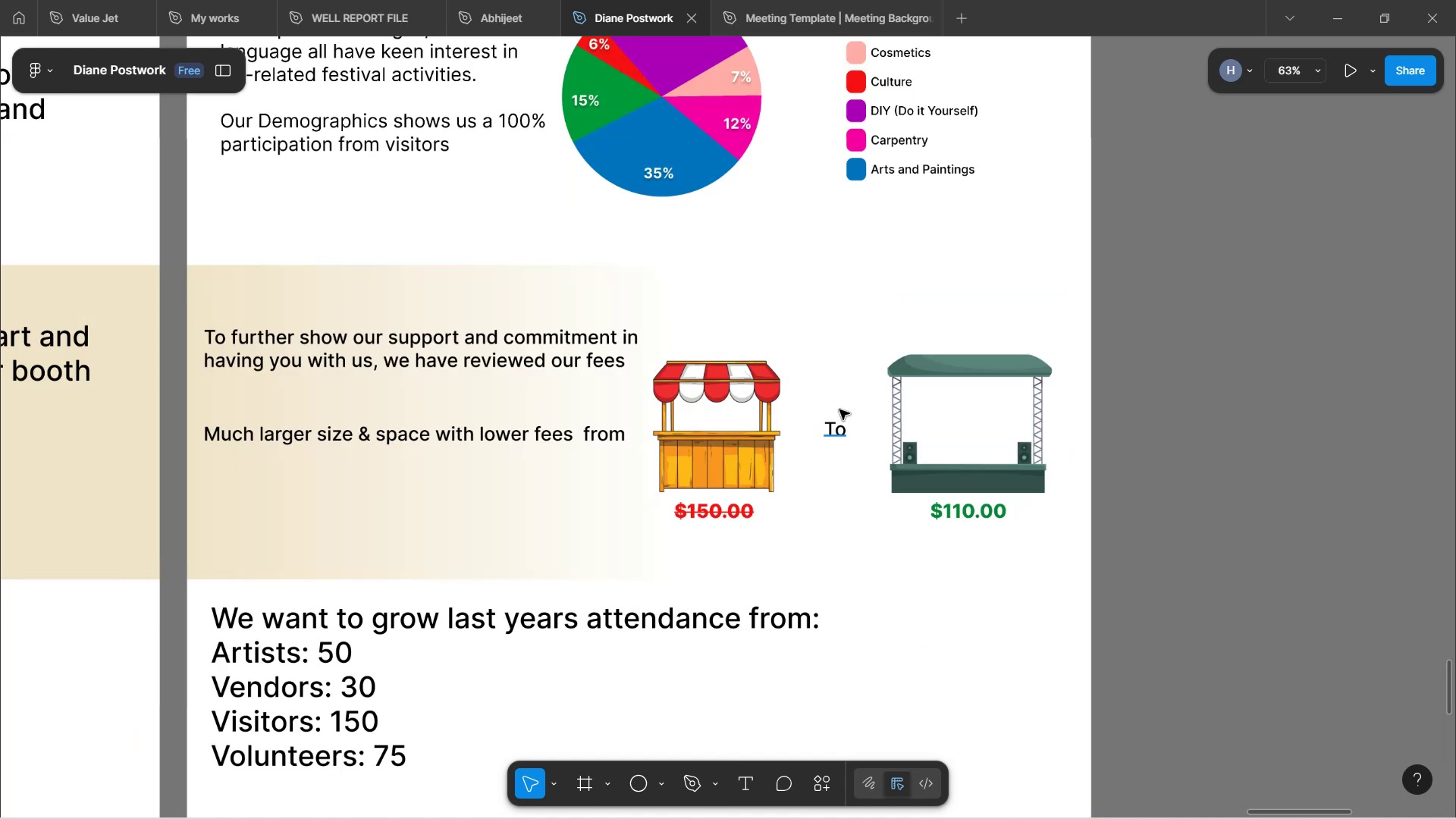 
double_click([837, 431])
 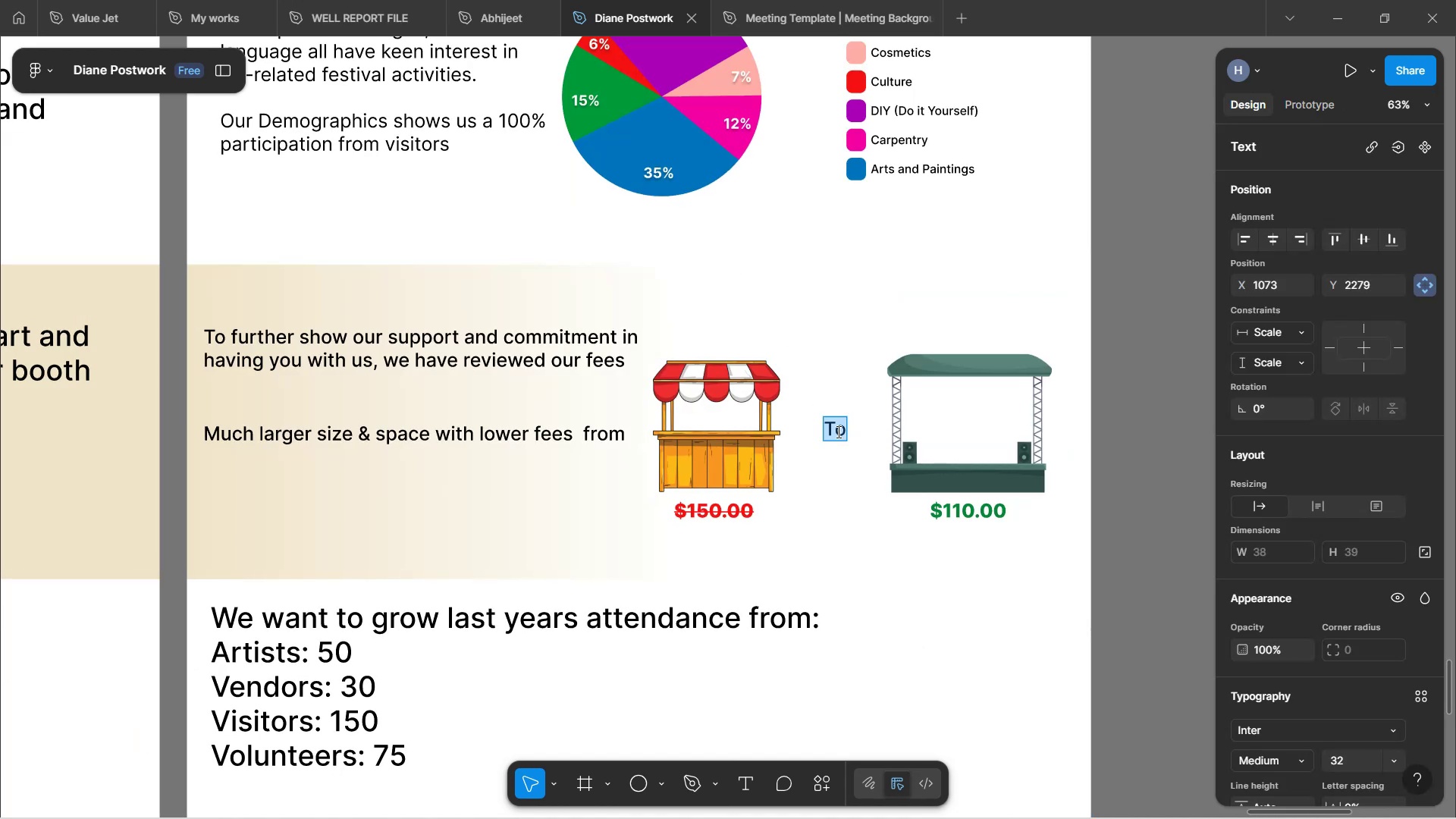 
type(to)
 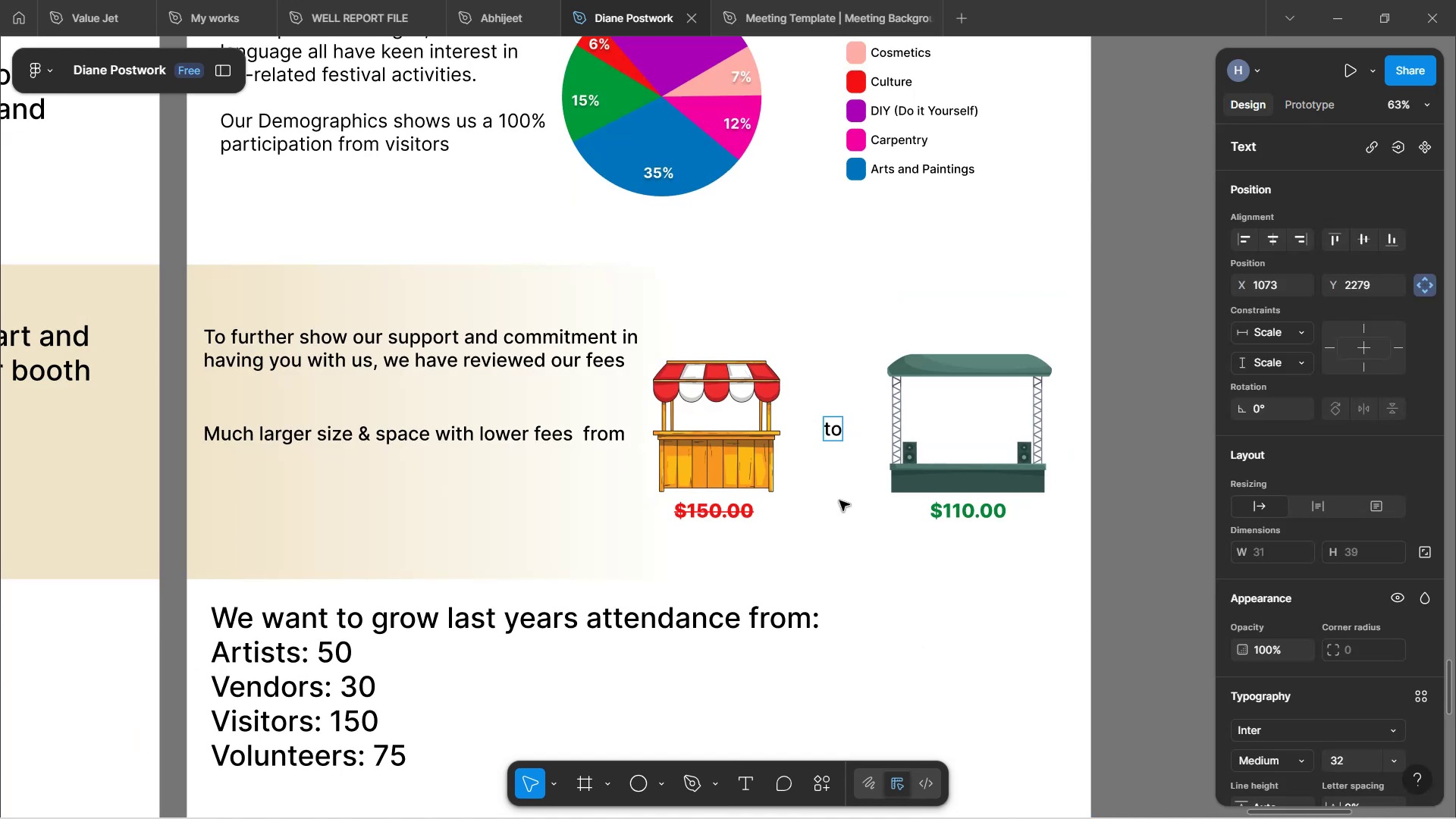 
left_click([914, 659])
 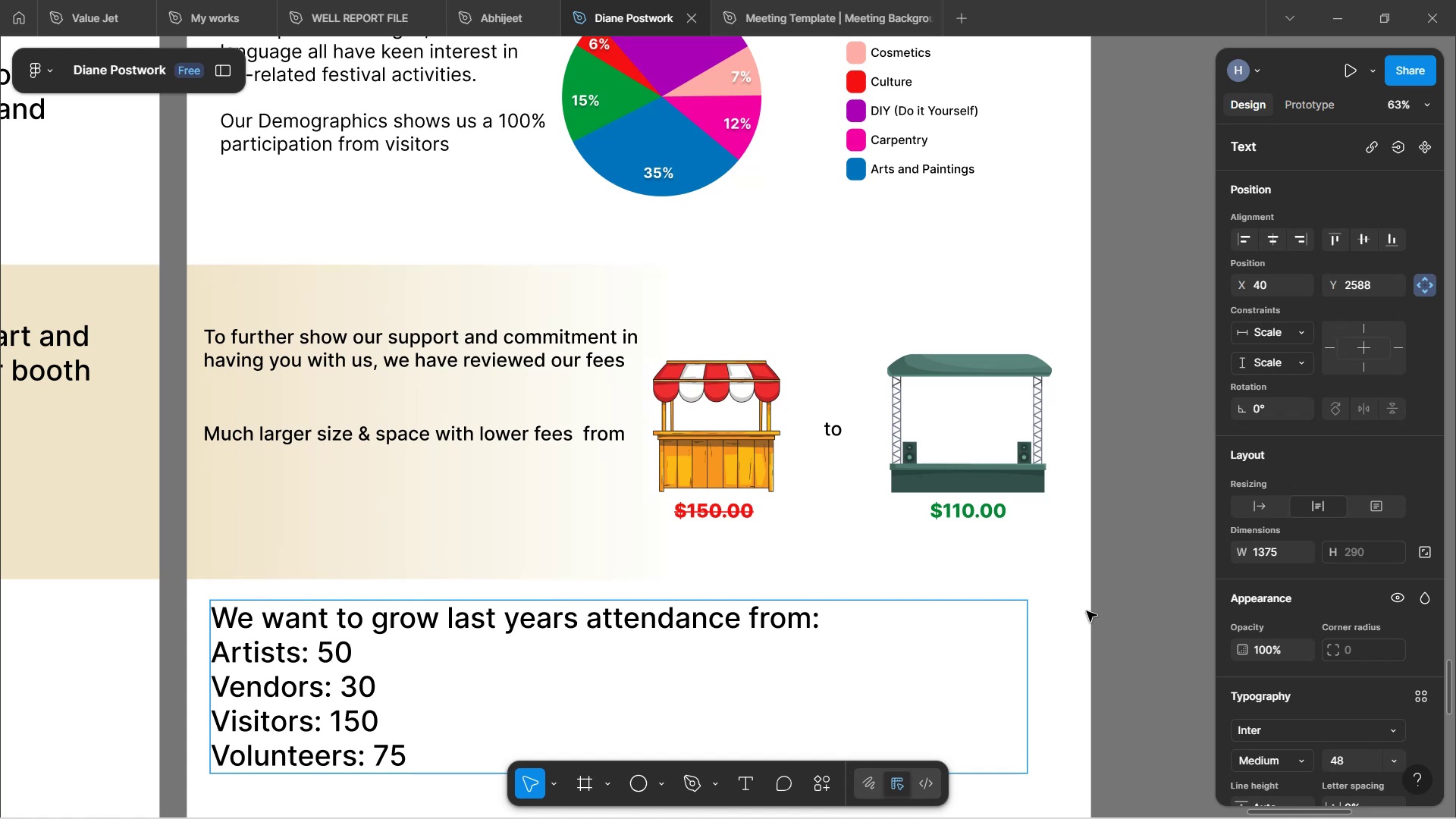 
left_click([1085, 607])
 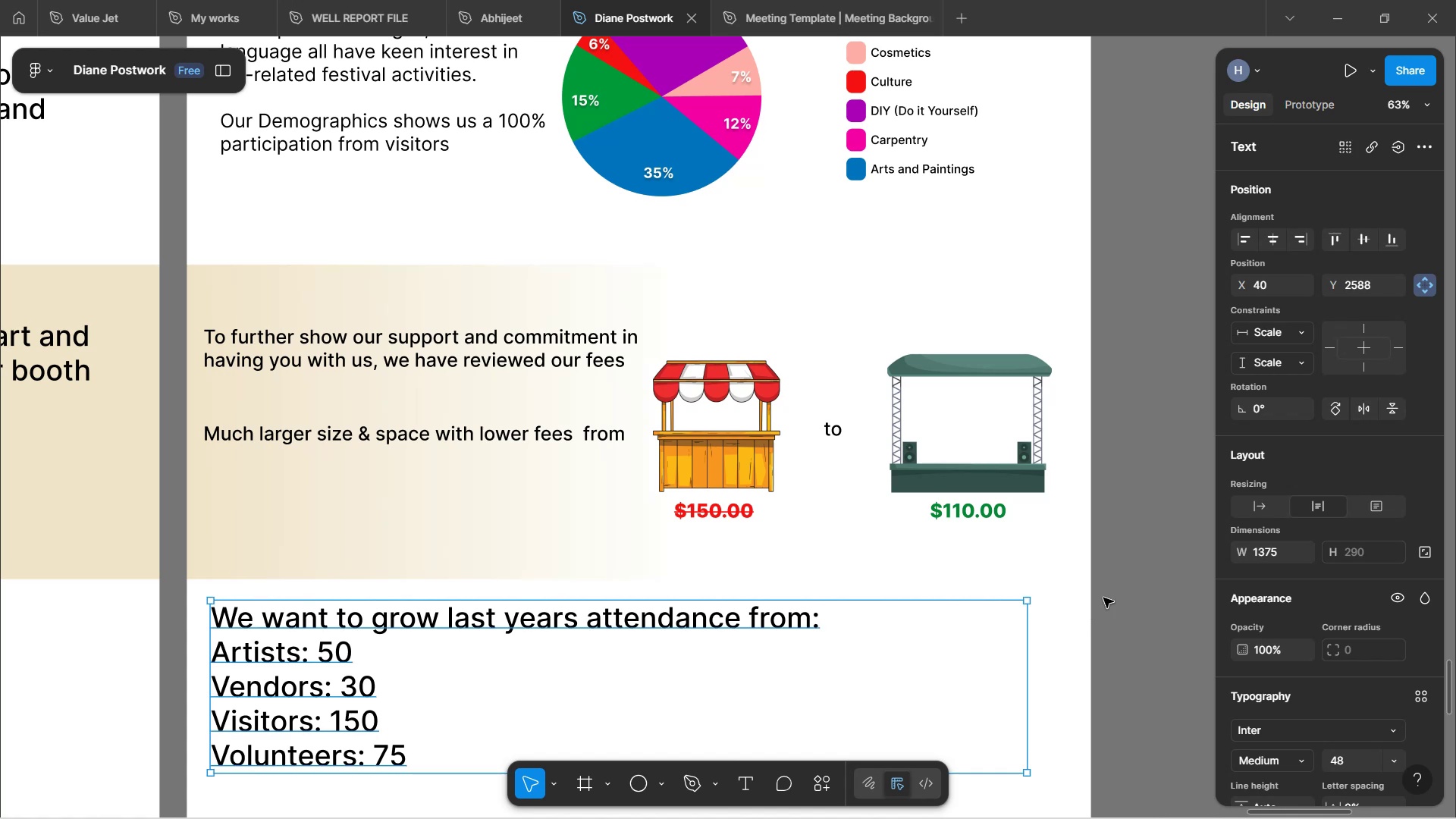 
left_click([1138, 574])
 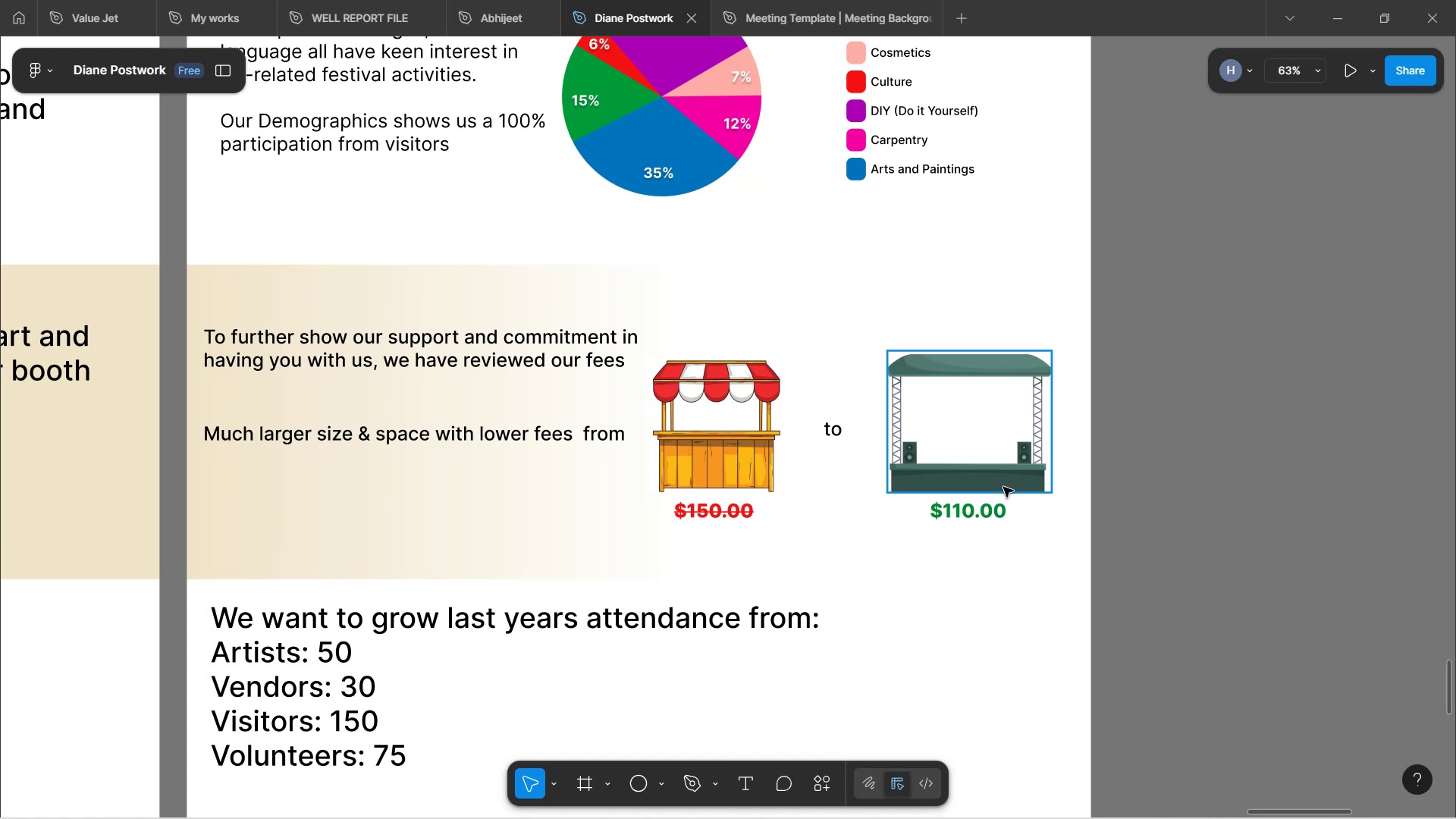 
hold_key(key=ControlLeft, duration=1.63)
scroll: coordinate [1083, 470], scroll_direction: down, amount: 8.0
 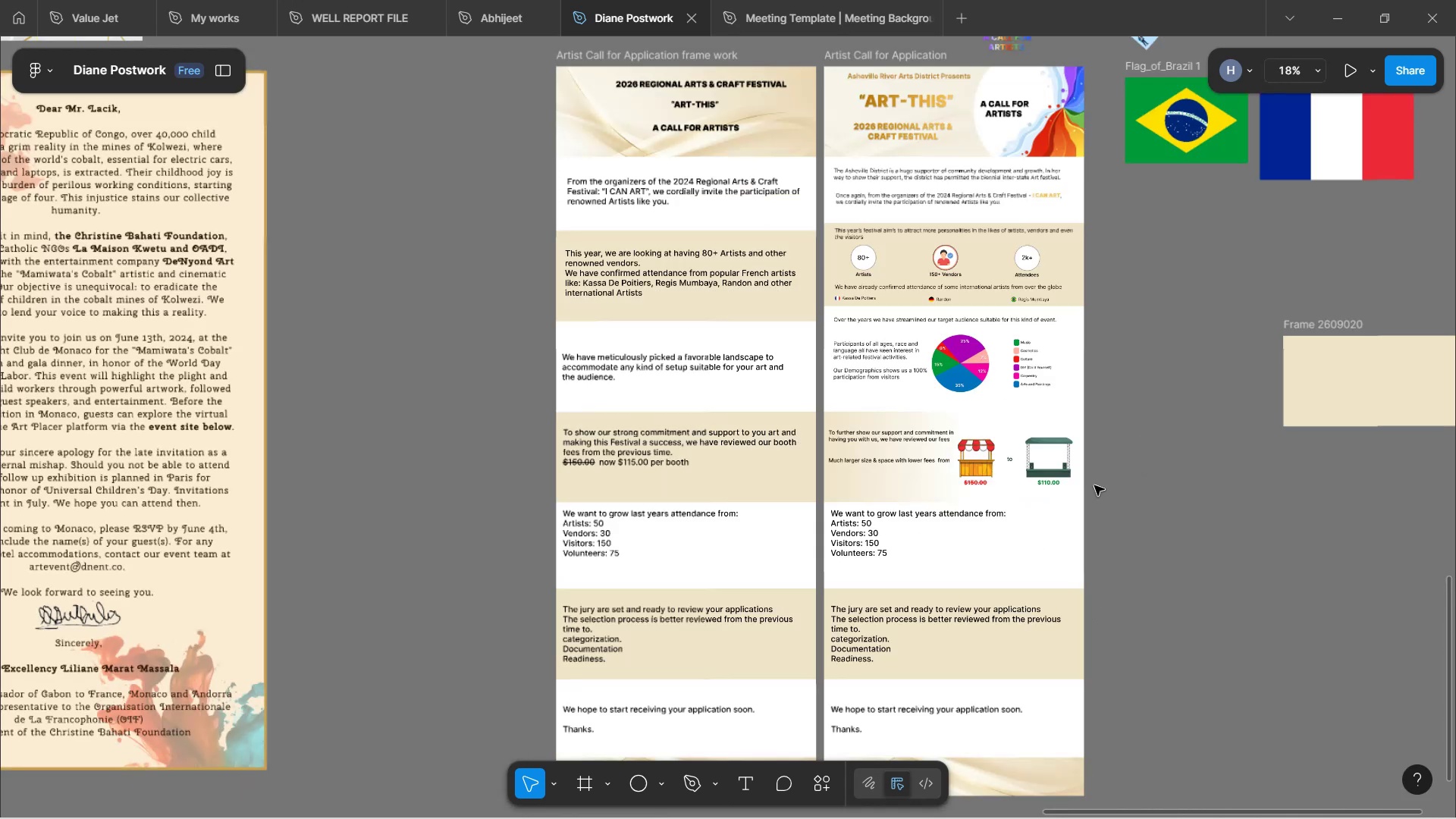 
scroll: coordinate [1071, 475], scroll_direction: up, amount: 5.0
 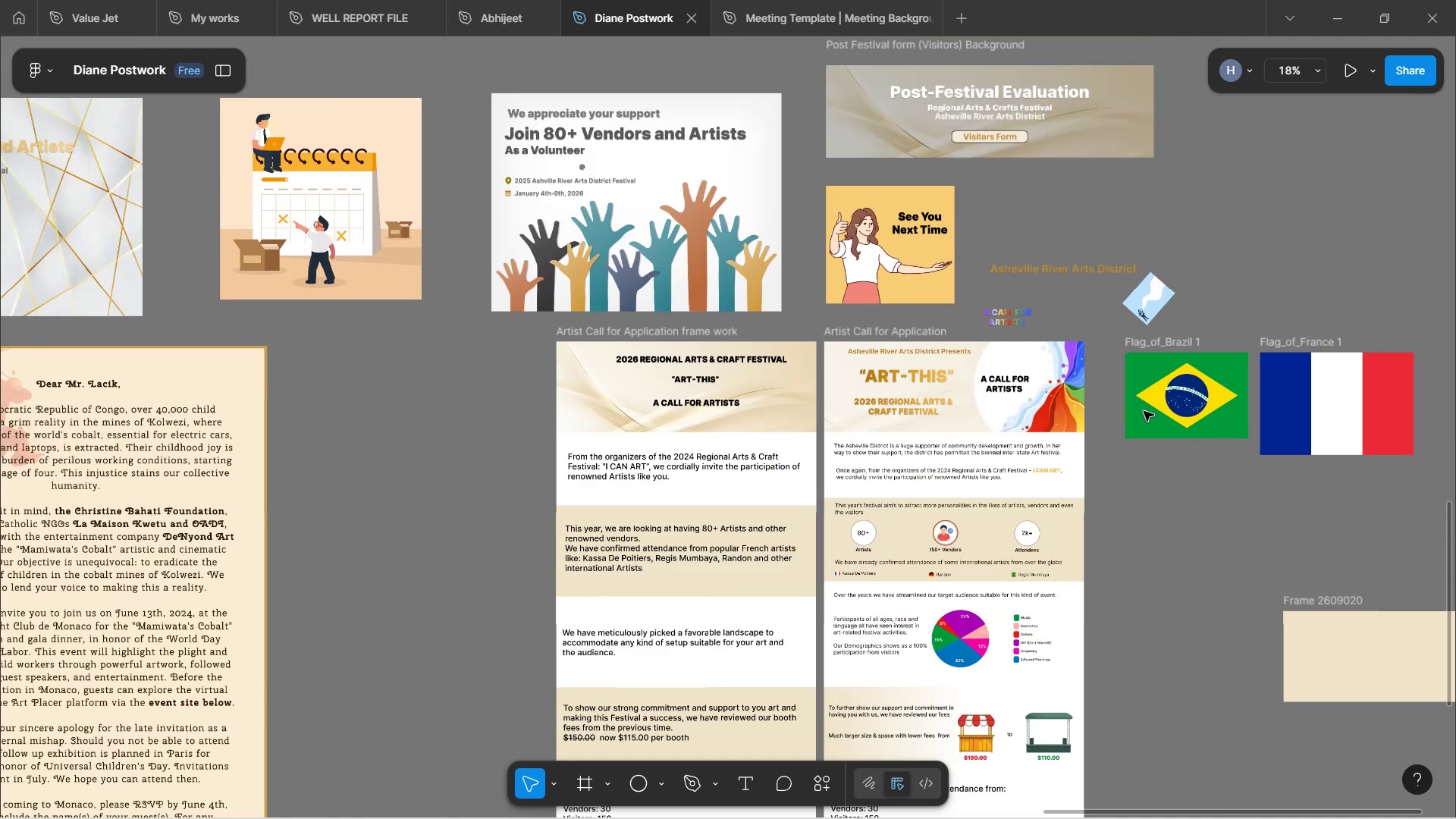 
hold_key(key=ControlLeft, duration=1.66)
scroll: coordinate [1119, 510], scroll_direction: up, amount: 5.0
 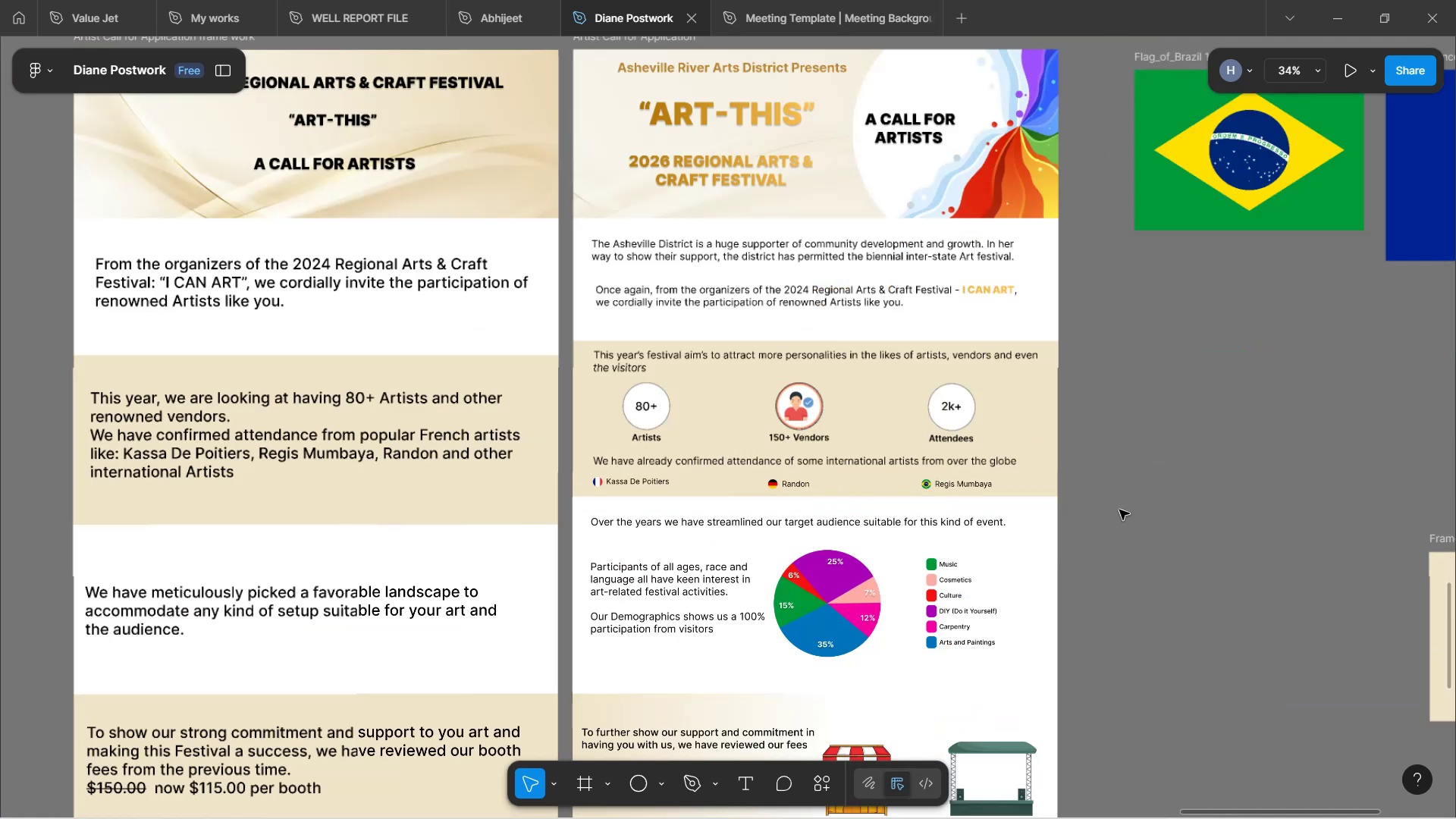 
hold_key(key=ControlLeft, duration=1.52)
scroll: coordinate [1119, 510], scroll_direction: down, amount: 3.0
 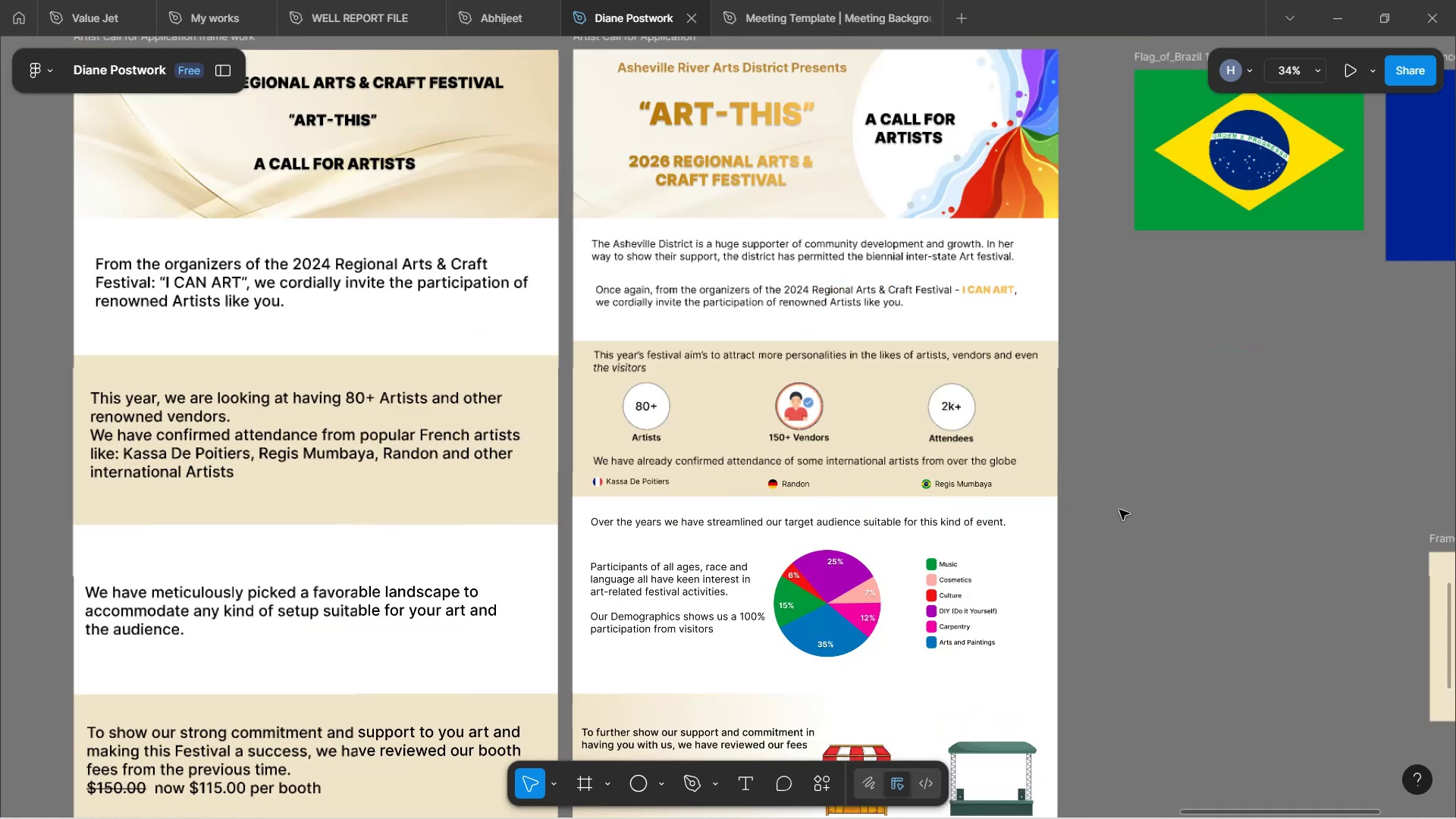 
hold_key(key=ControlLeft, duration=1.57)
hold_key(key=ControlLeft, duration=1.54)
left_click([1164, 595])
 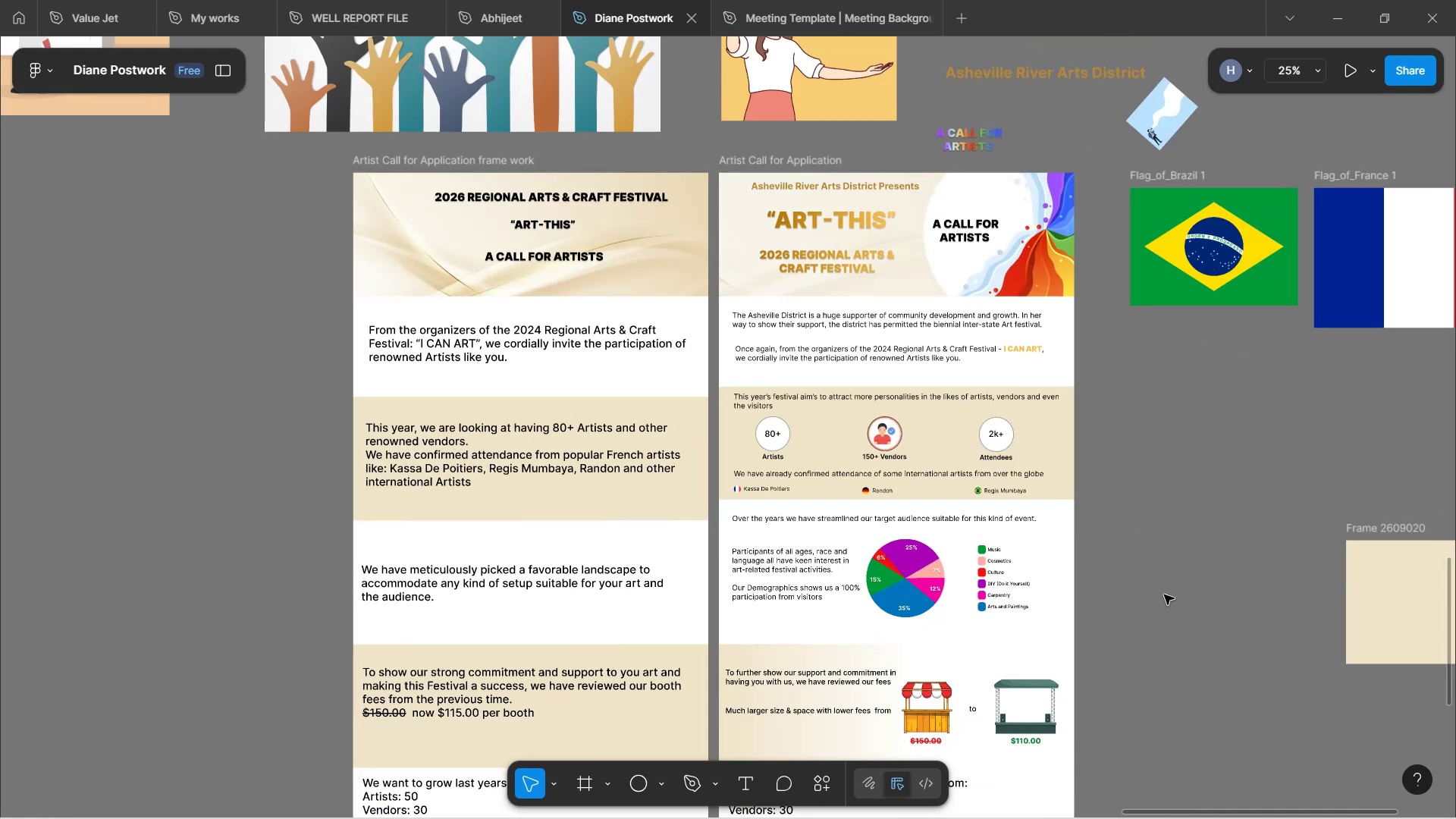 
scroll: coordinate [1140, 564], scroll_direction: down, amount: 3.0
 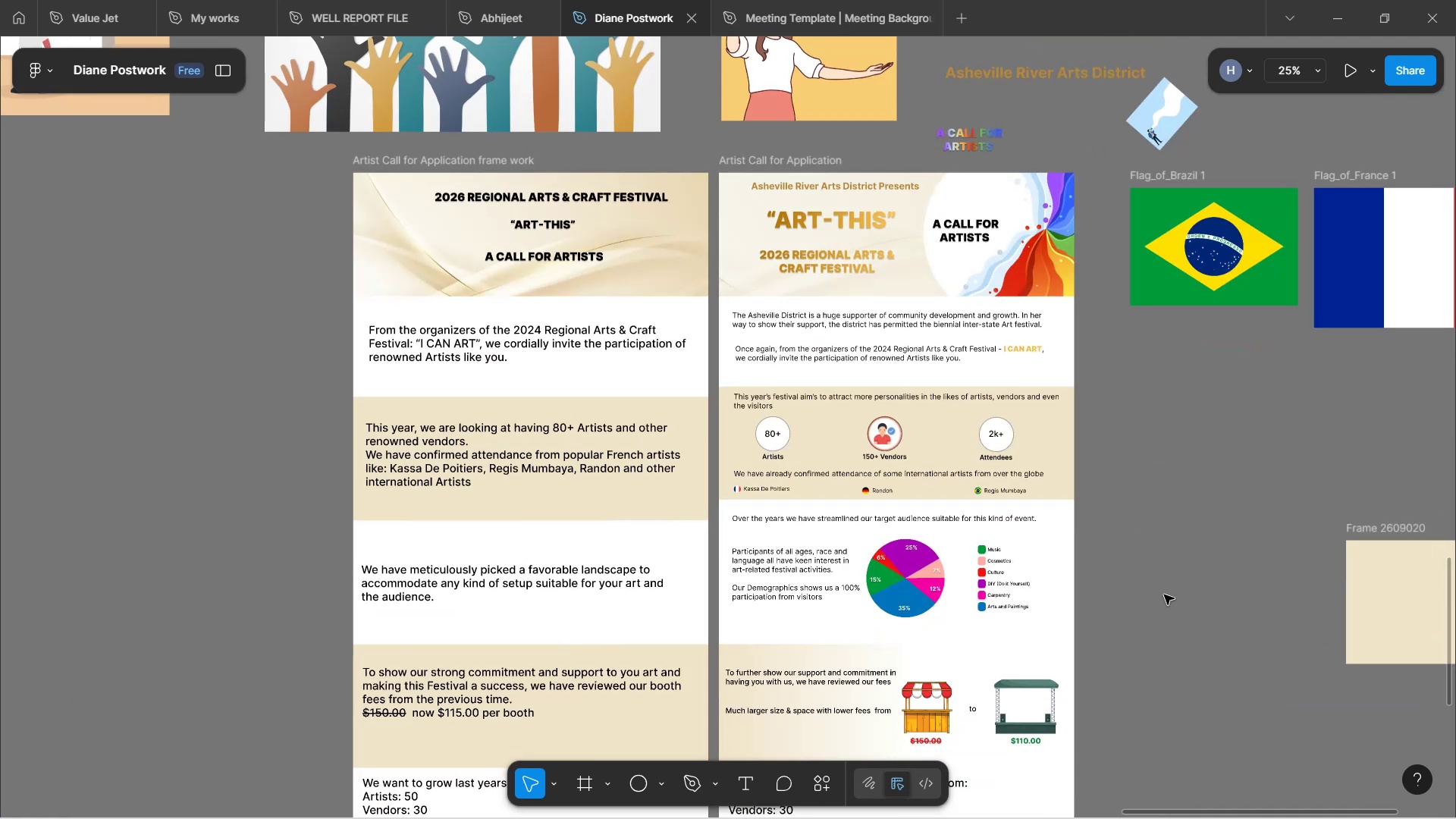 
hold_key(key=ControlLeft, duration=1.65)
 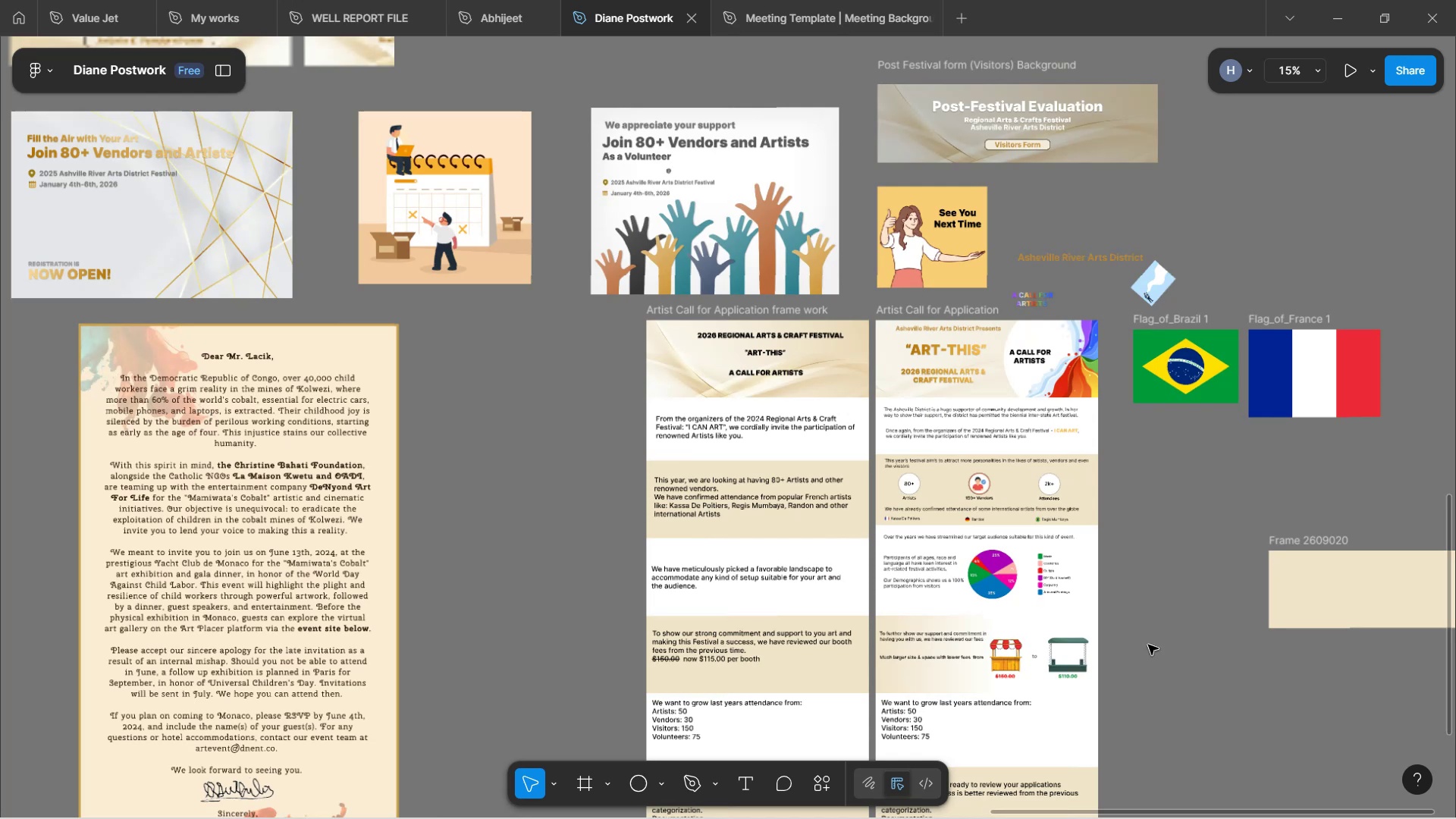 
hold_key(key=ControlLeft, duration=1.68)
 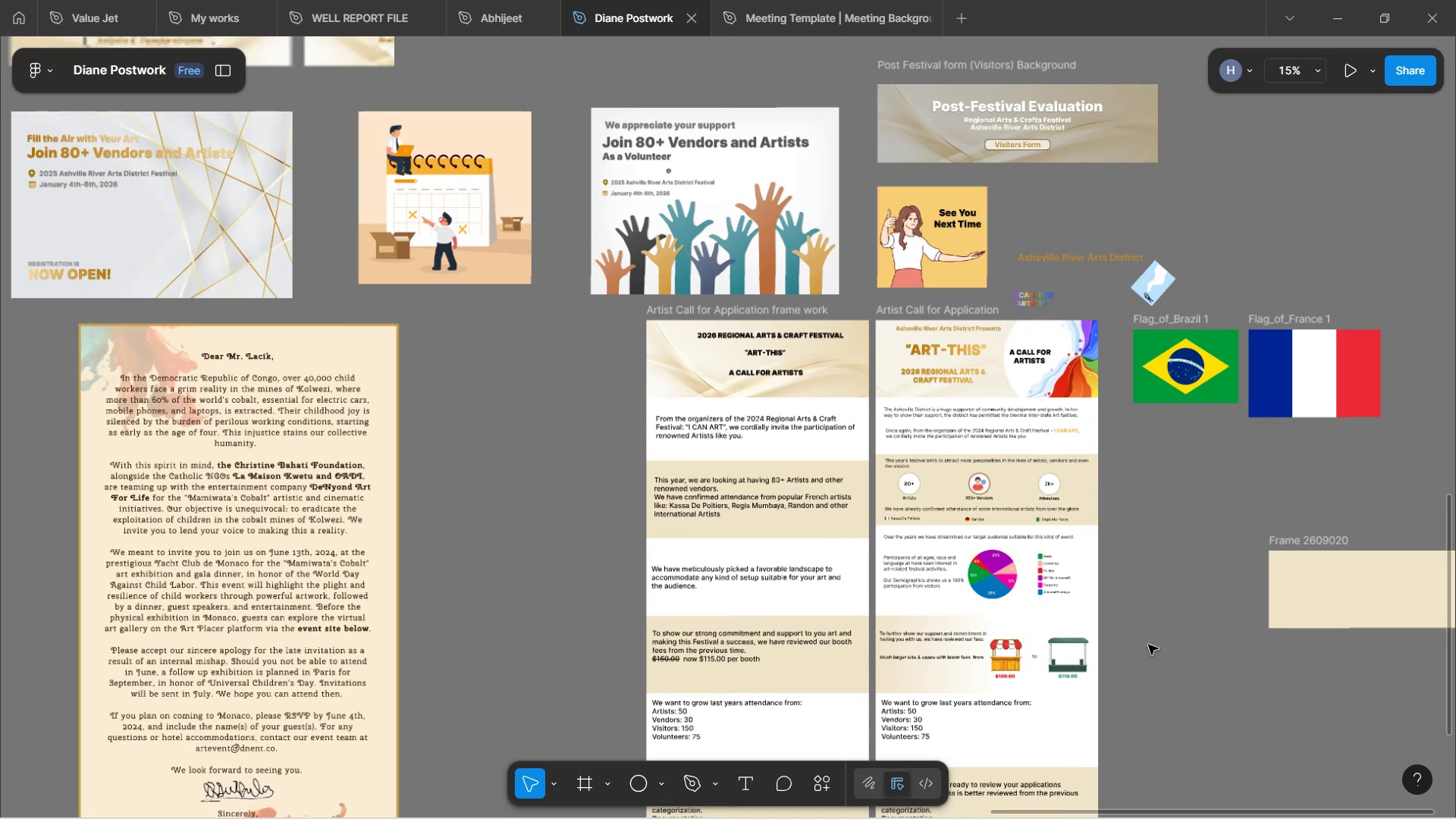 
hold_key(key=ControlLeft, duration=0.62)
left_click([1161, 505])
 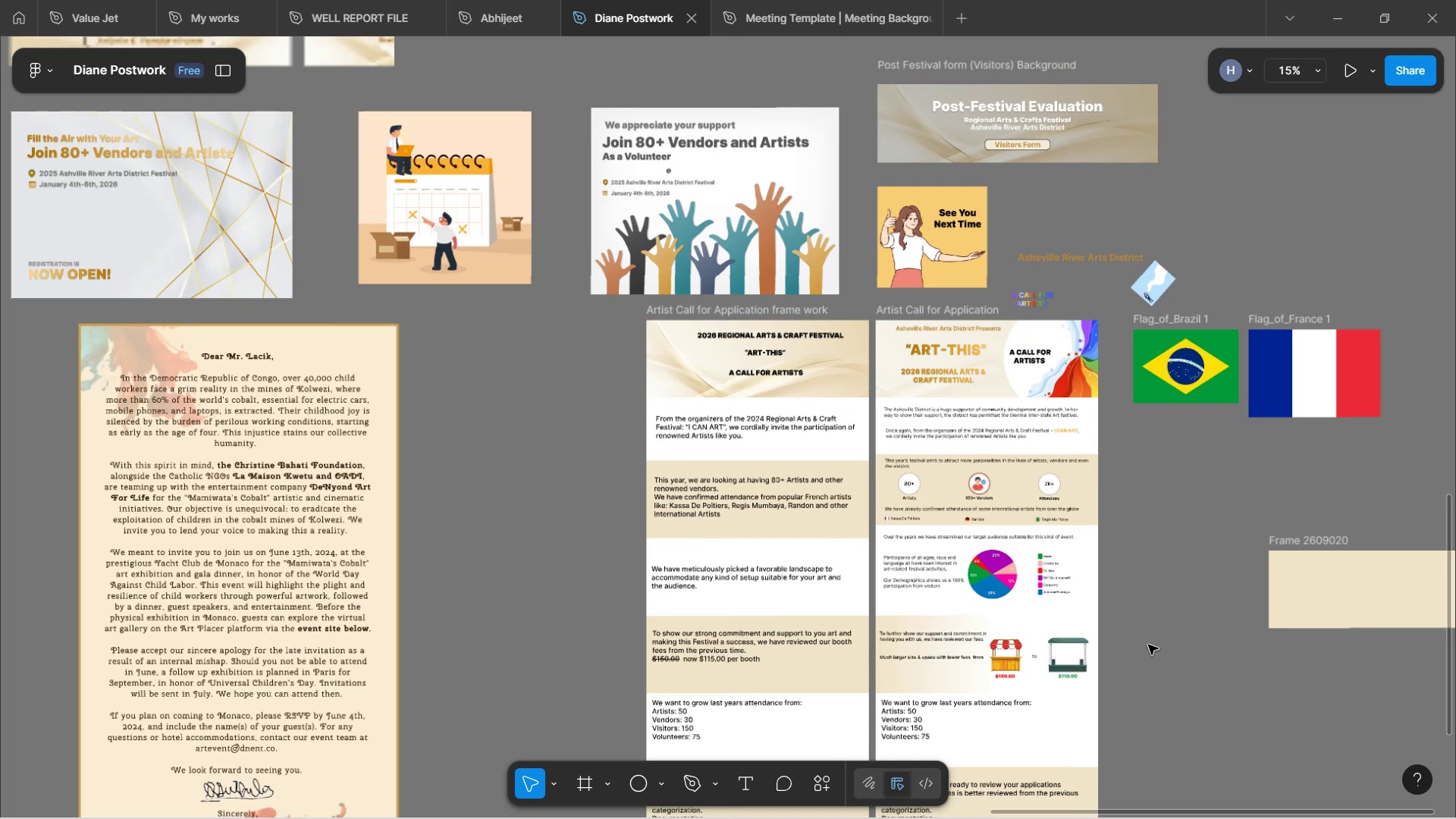 
hold_key(key=Space, duration=0.76)
 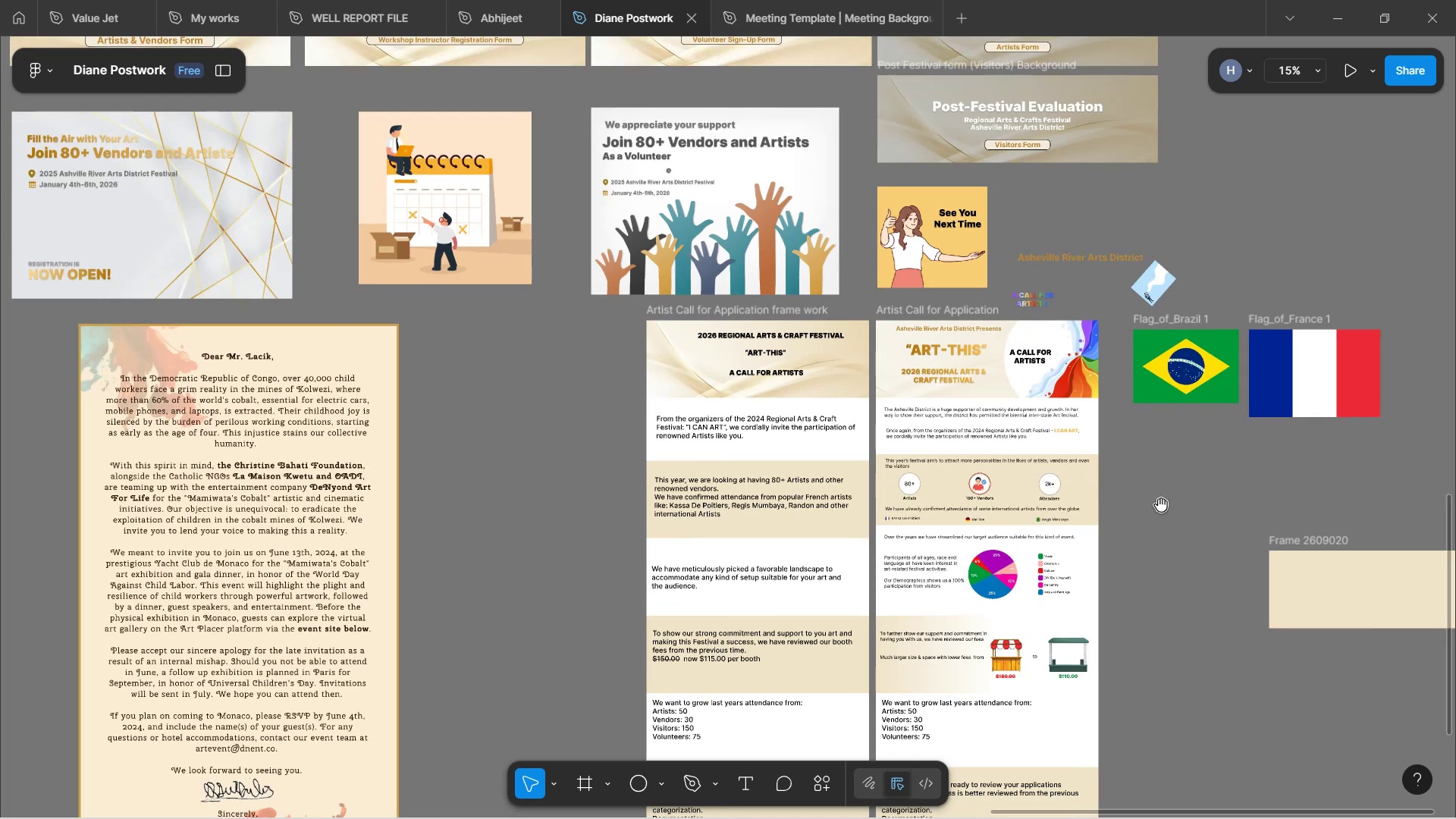 
left_click_drag(start_coordinate=[1159, 502], to_coordinate=[948, 256])
 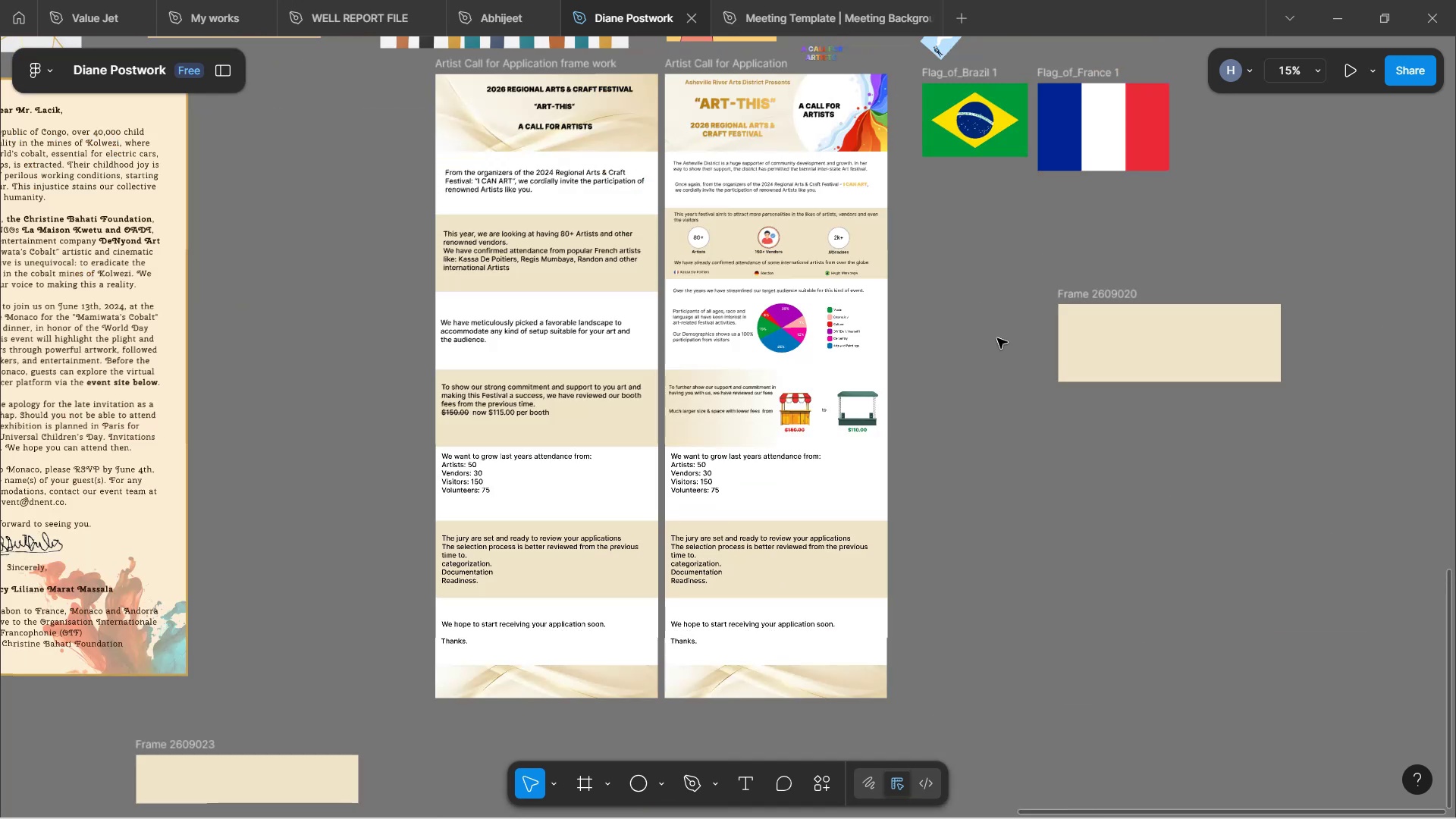 
hold_key(key=Space, duration=0.72)
 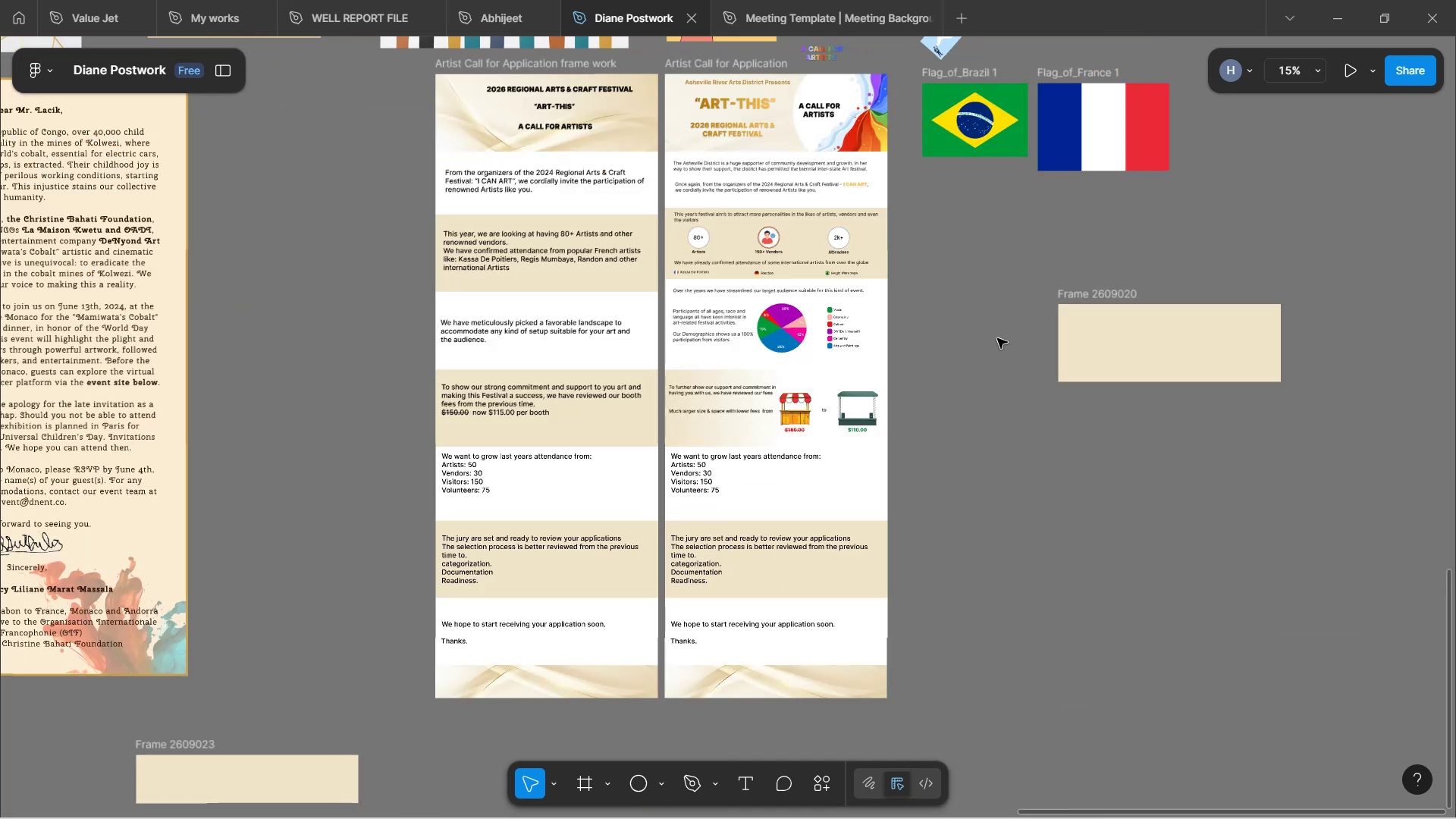 
left_click_drag(start_coordinate=[1048, 443], to_coordinate=[1023, 355])
 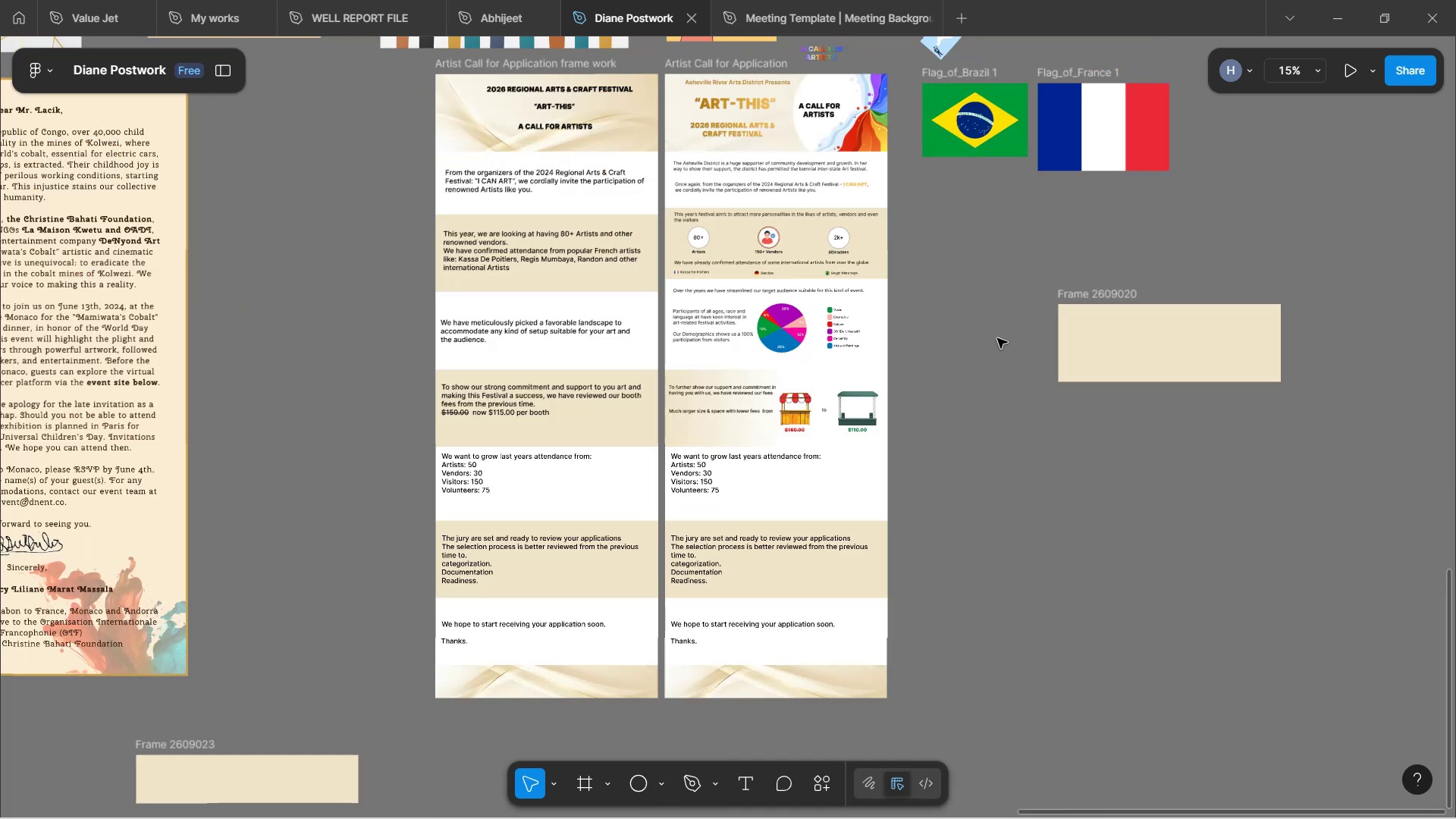 
hold_key(key=Space, duration=1.58)
 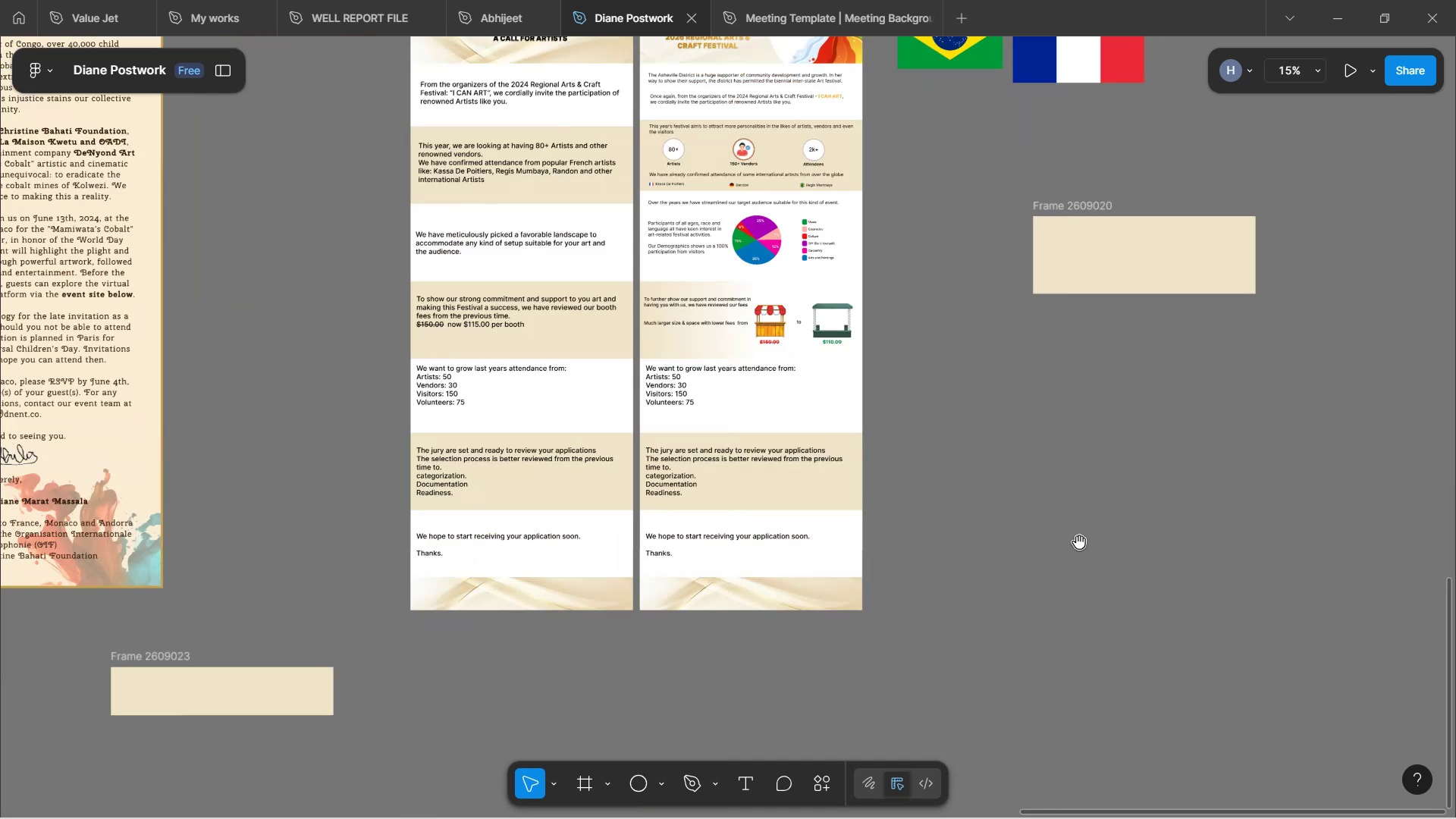 
hold_key(key=Space, duration=0.71)
 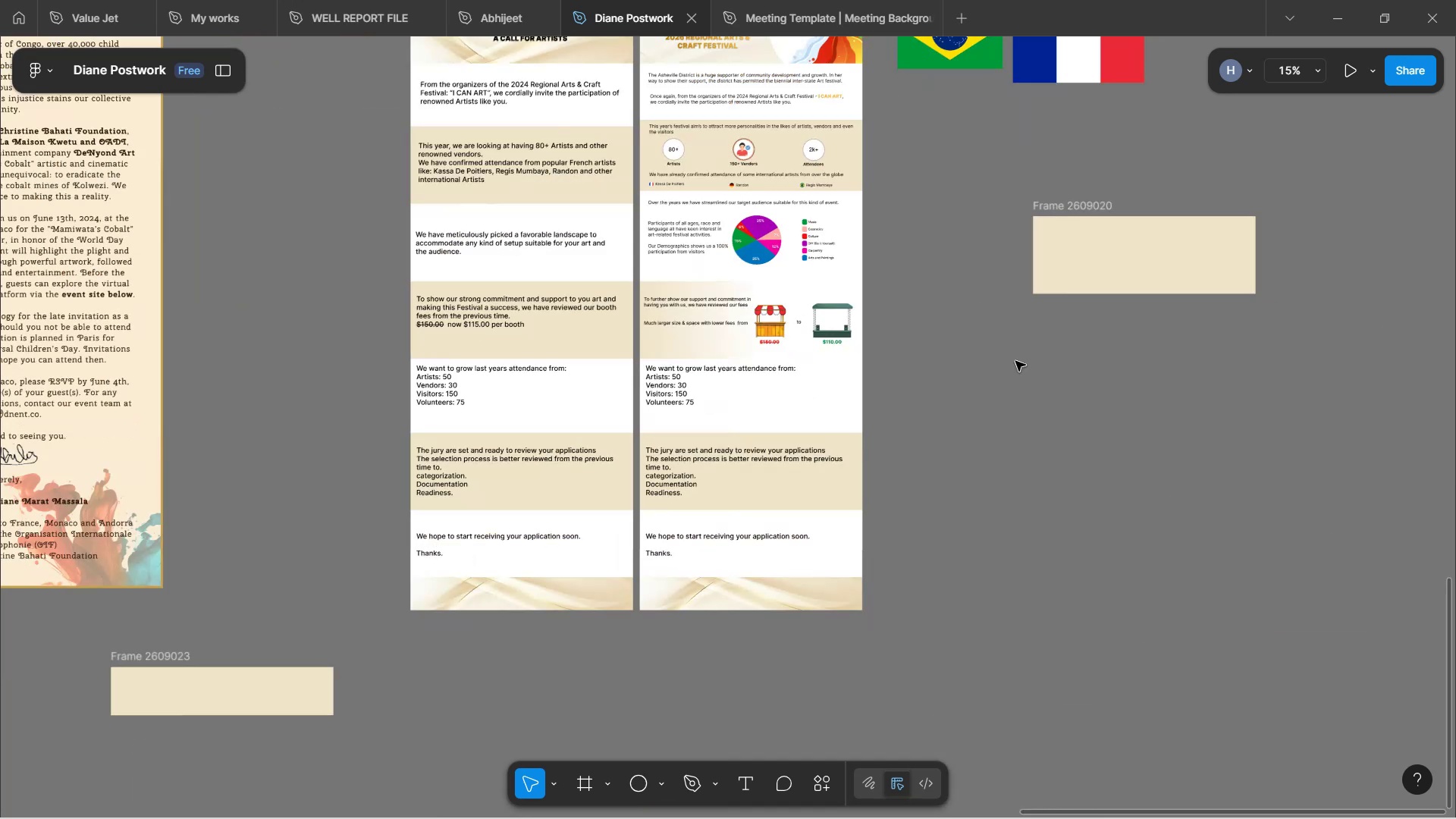 
scroll: coordinate [1015, 361], scroll_direction: up, amount: 1.0
 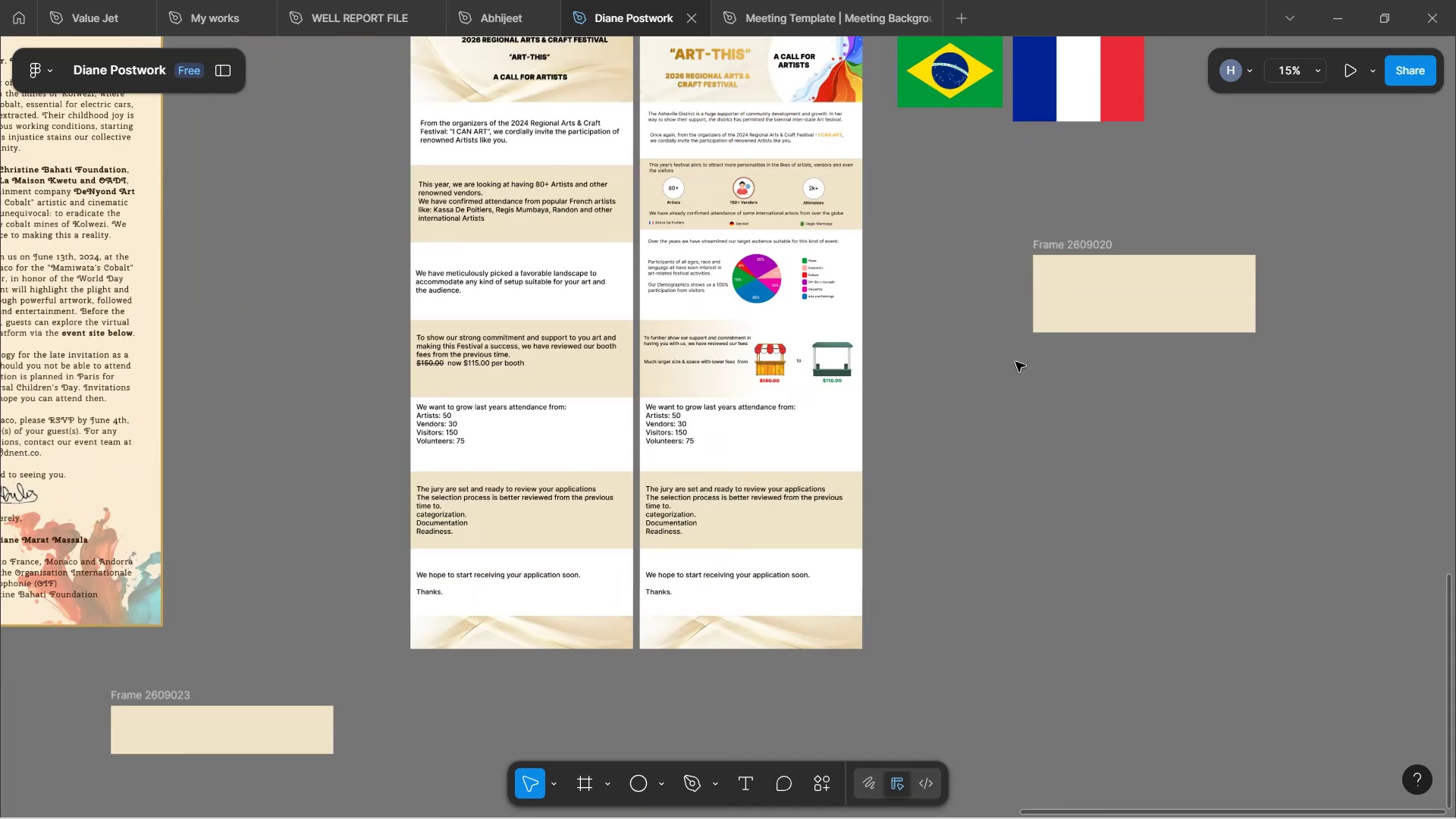 
hold_key(key=ControlLeft, duration=0.56)
scroll: coordinate [996, 388], scroll_direction: up, amount: 1.0
 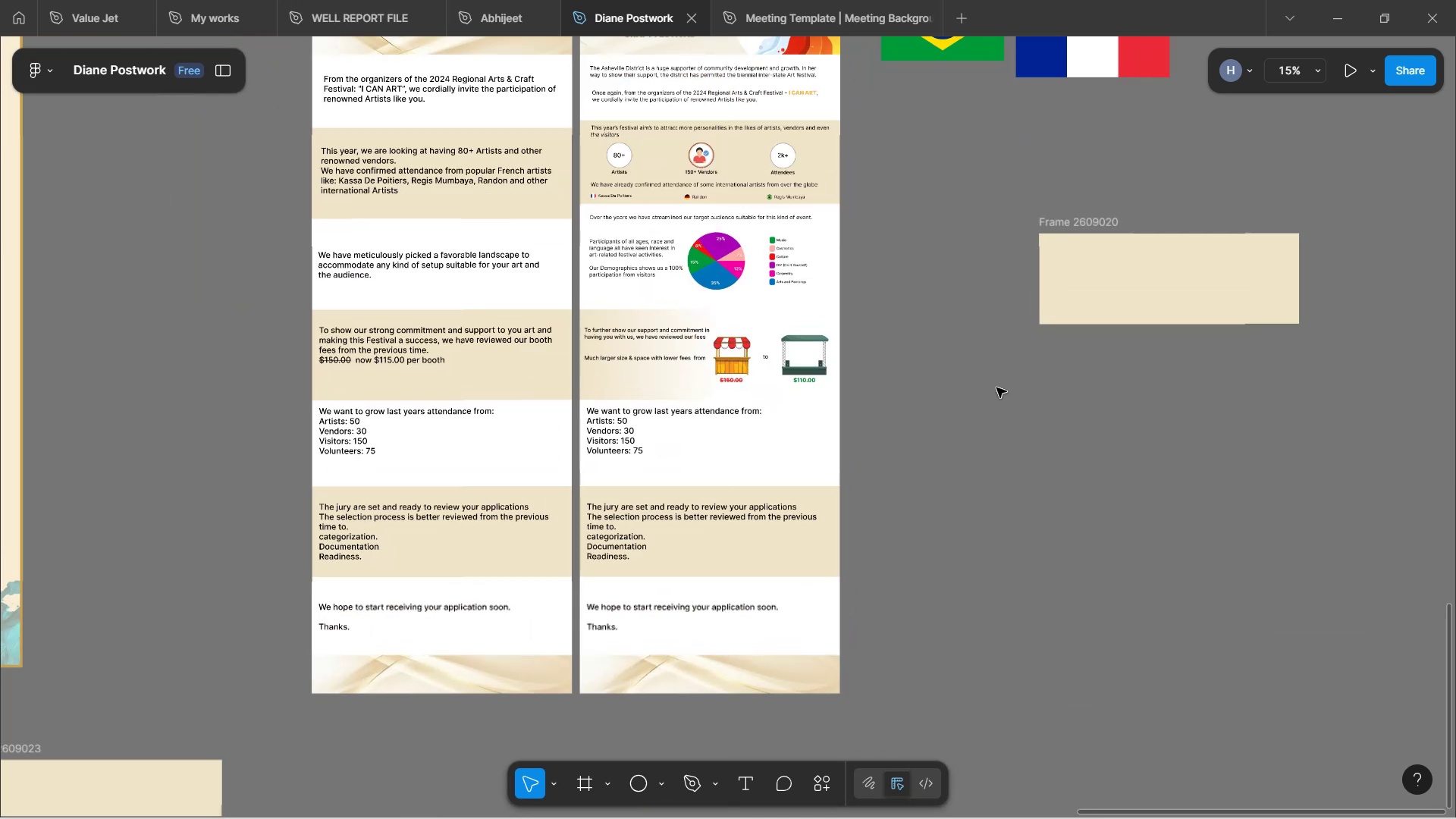 
hold_key(key=ControlLeft, duration=1.56)
scroll: coordinate [996, 388], scroll_direction: down, amount: 2.0
 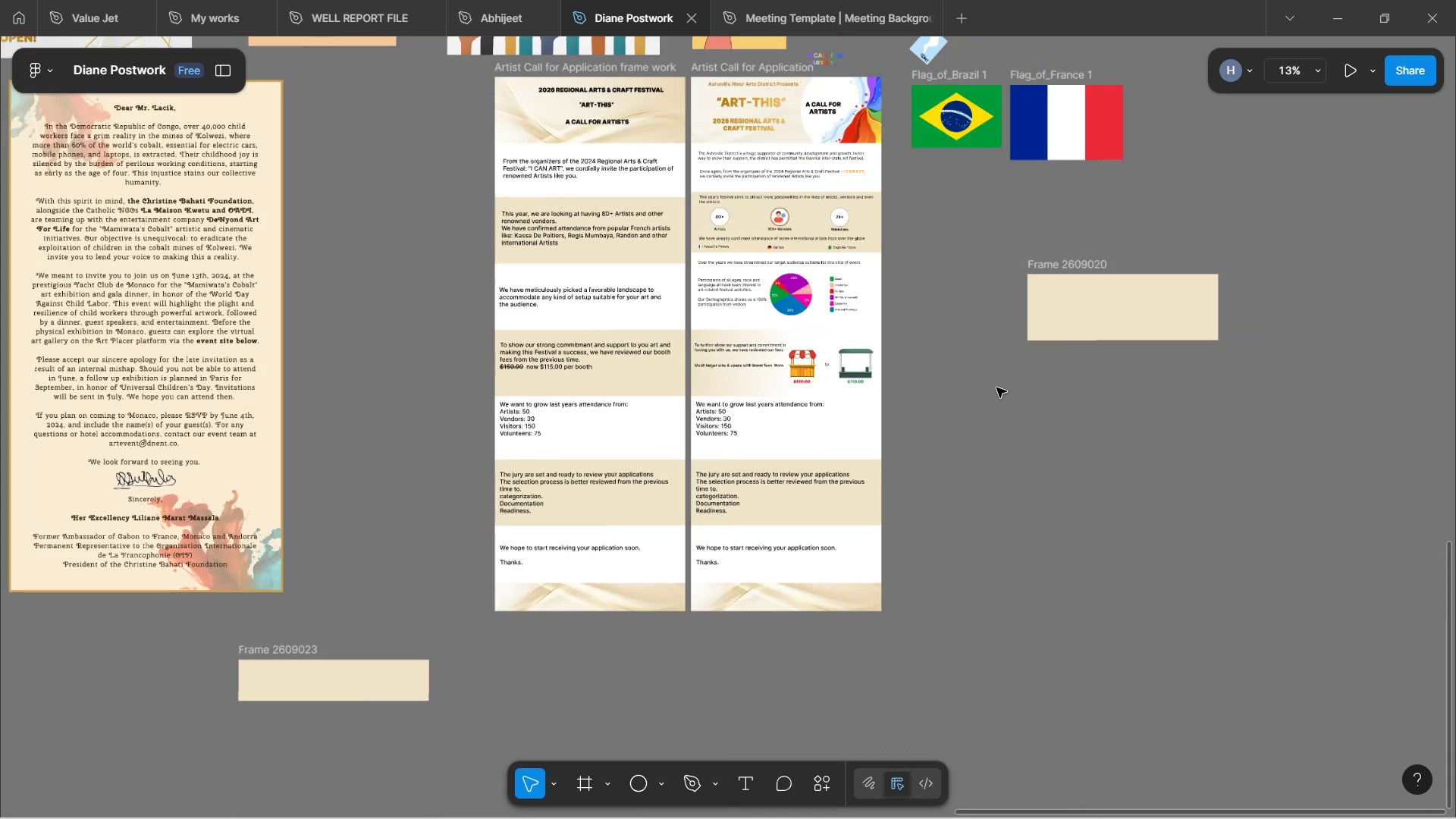 
hold_key(key=ControlLeft, duration=1.41)
 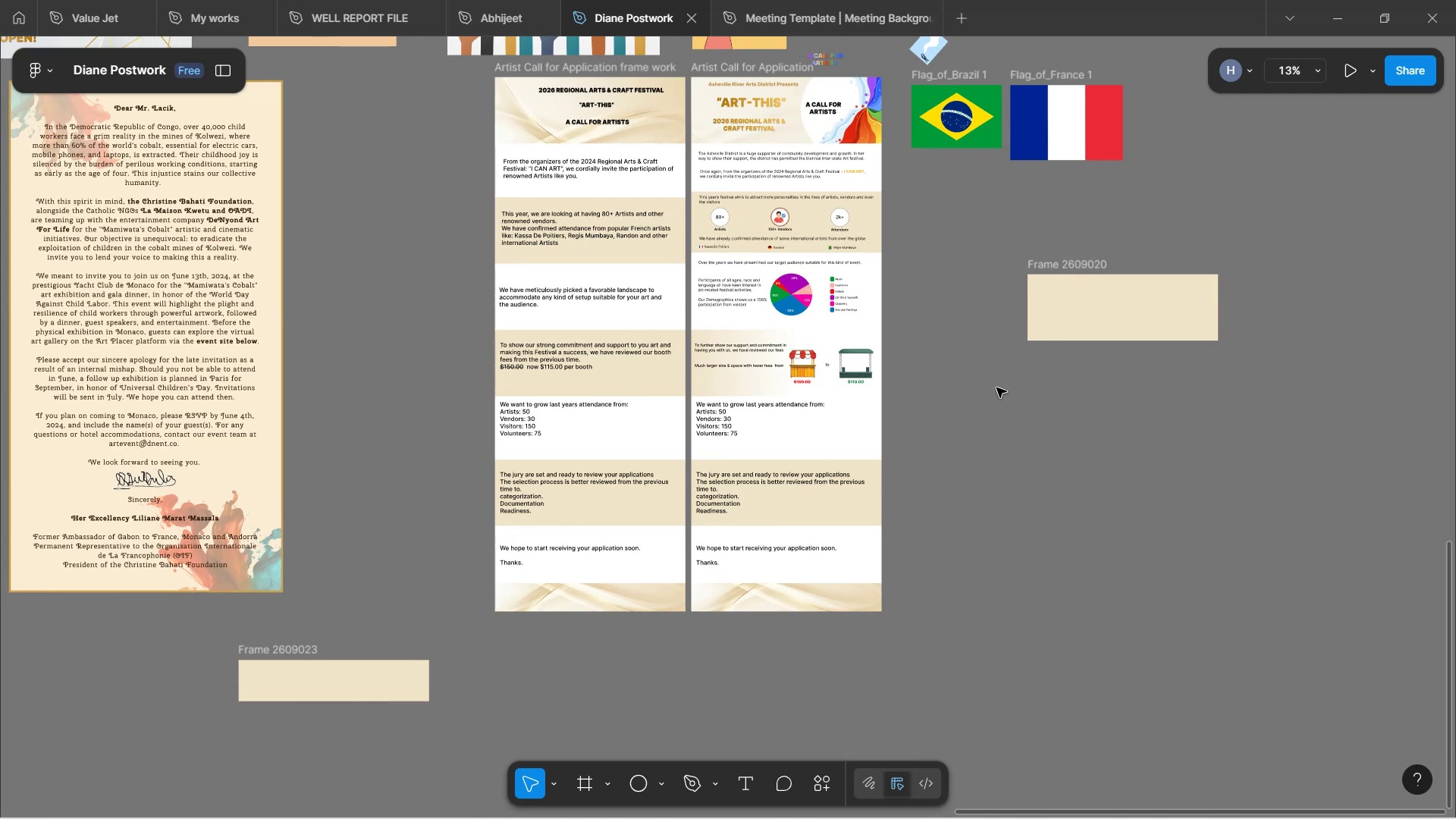 
hold_key(key=ControlLeft, duration=7.29)
 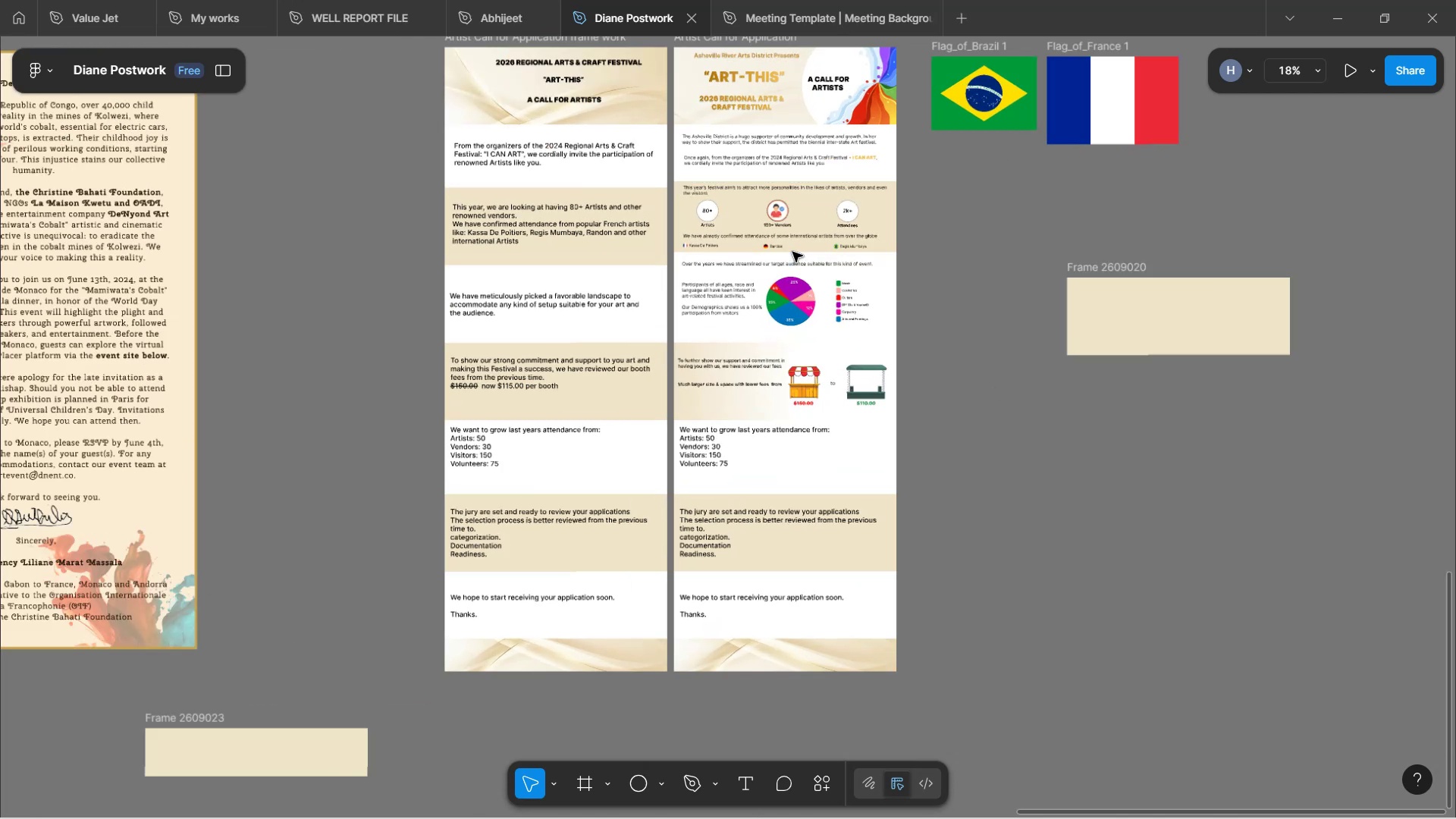 
hold_key(key=ControlLeft, duration=1.52)
scroll: coordinate [792, 258], scroll_direction: up, amount: 8.0
 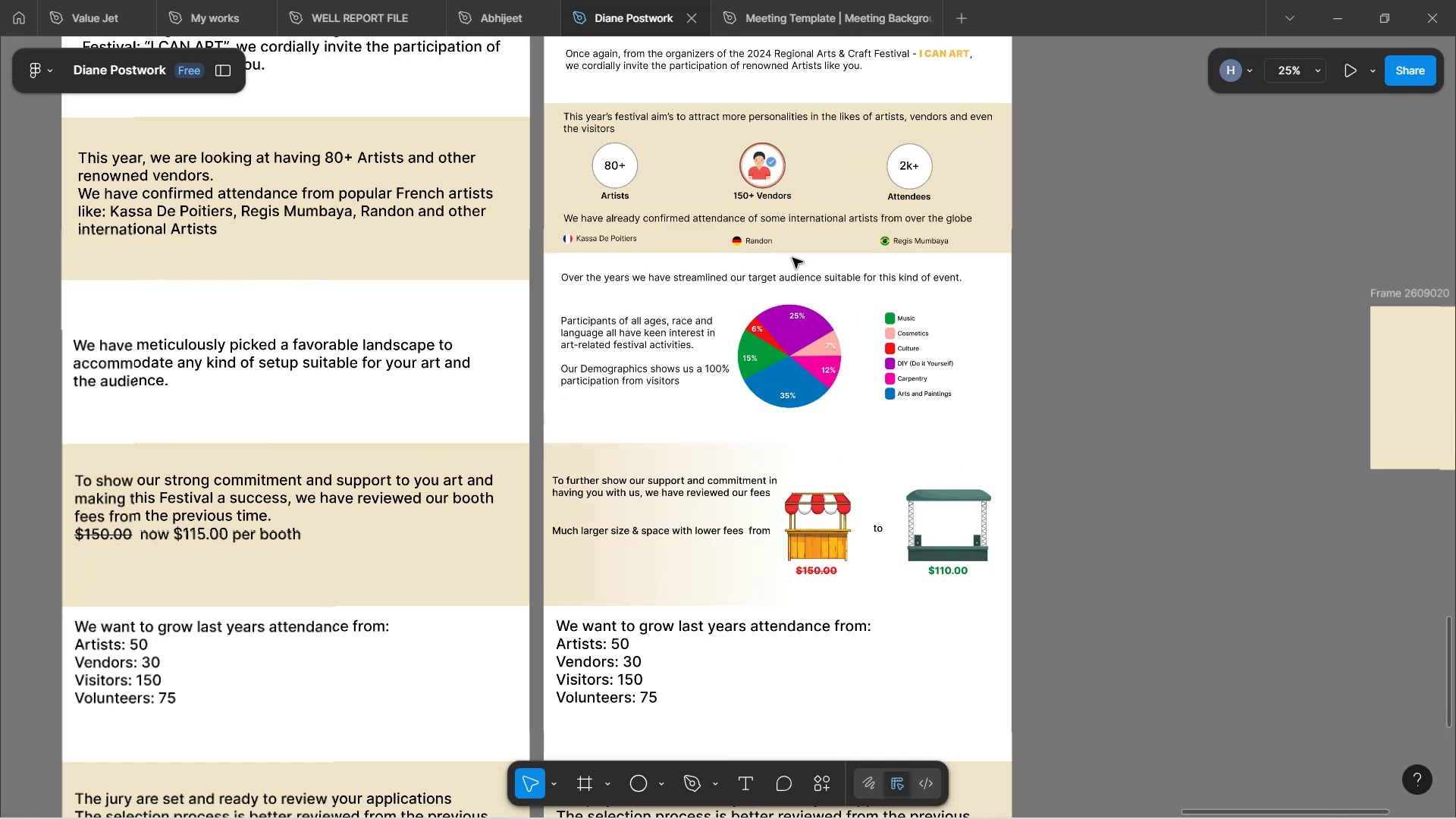 
key(Control+ControlLeft)
 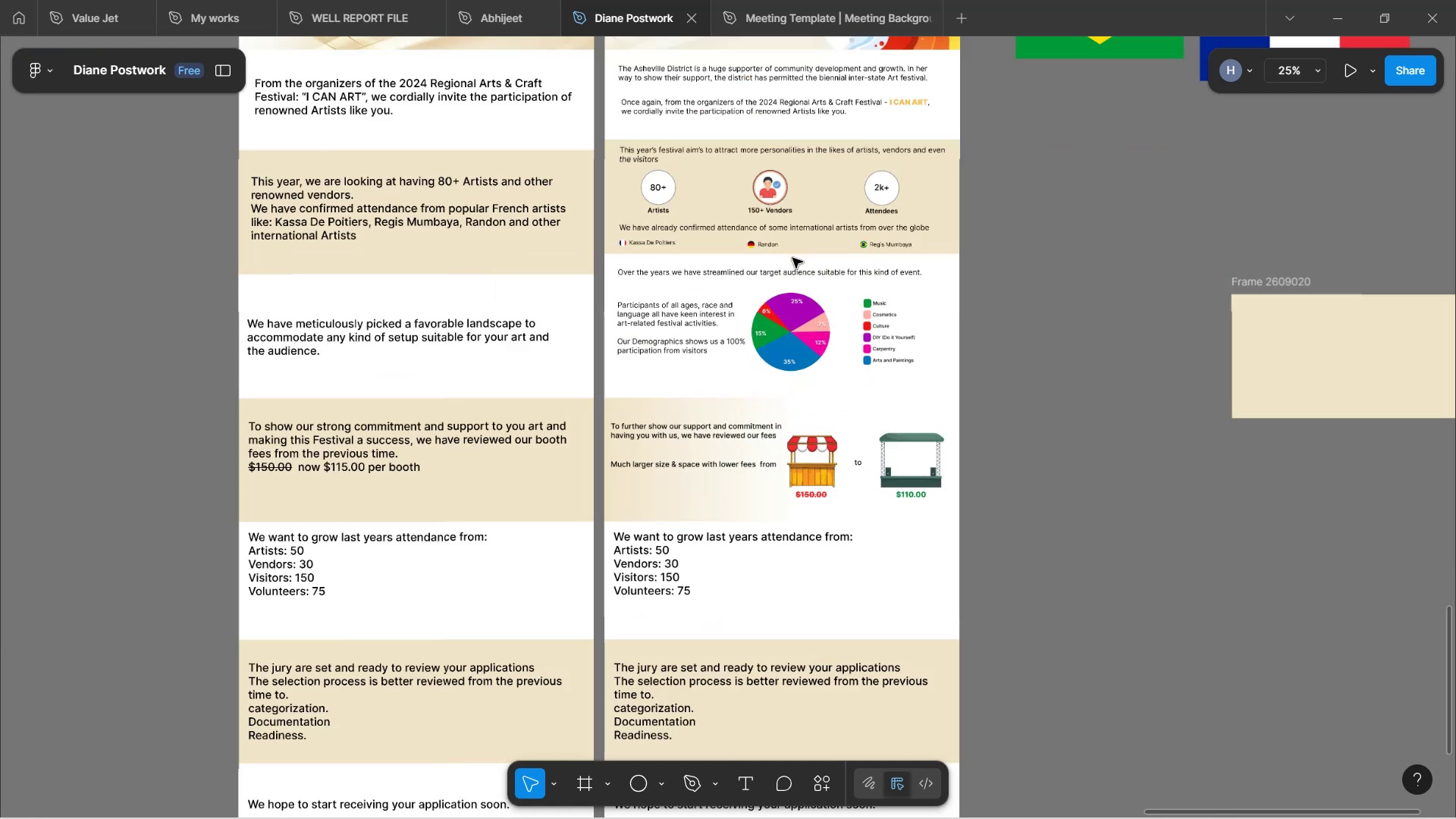 
key(Control+ControlLeft)
 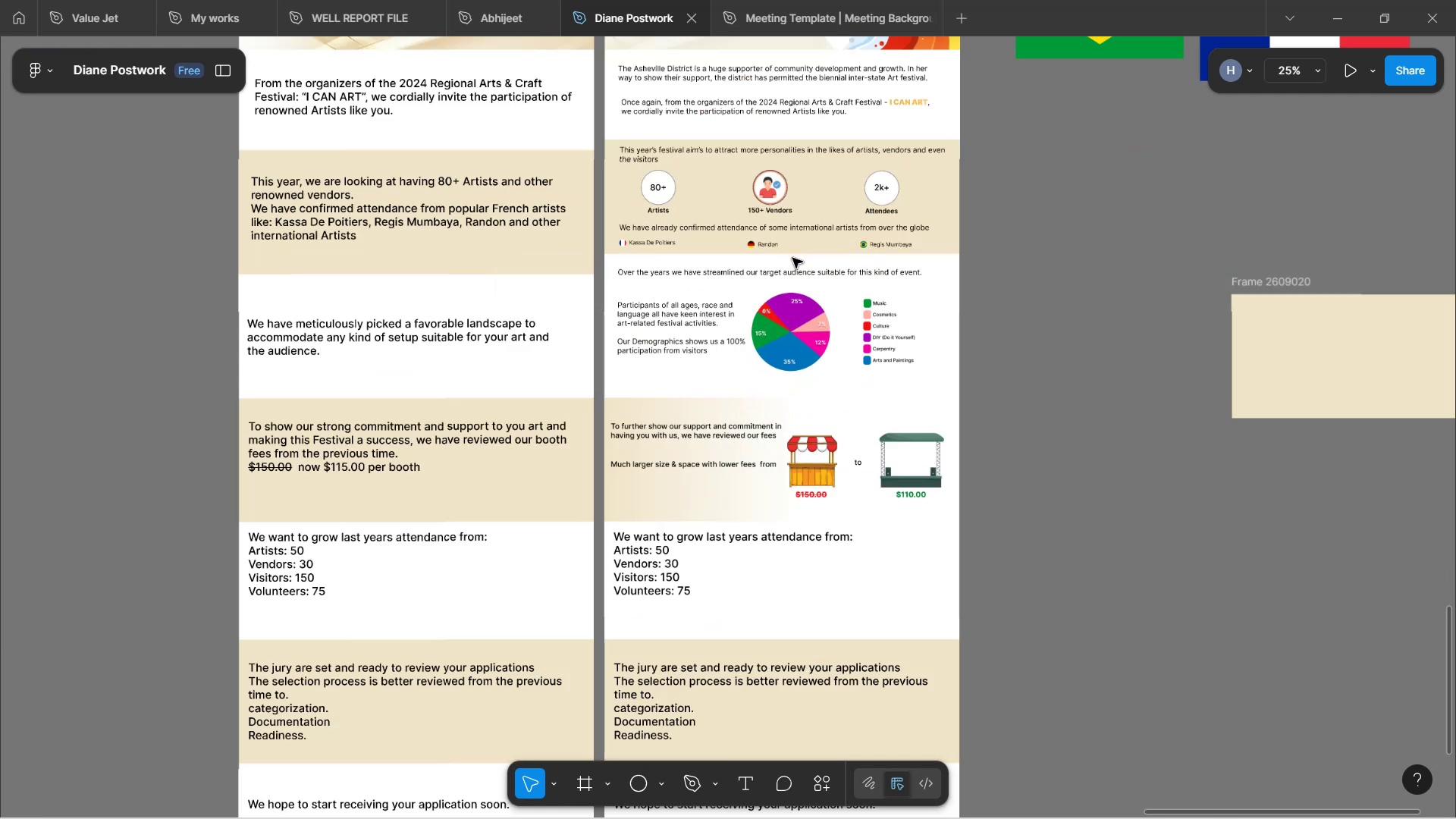 
key(Control+ControlLeft)
 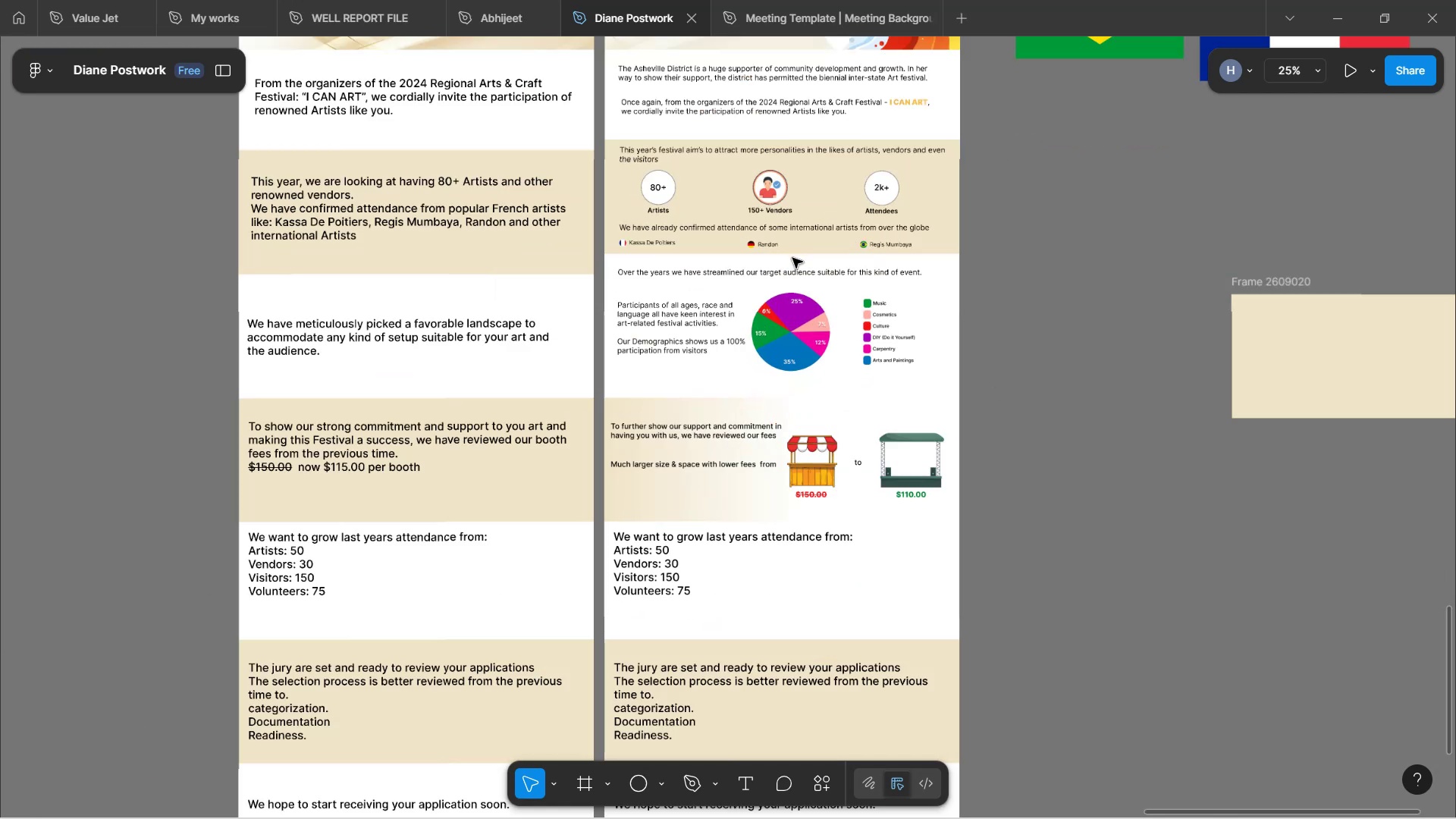 
key(Control+ControlLeft)
 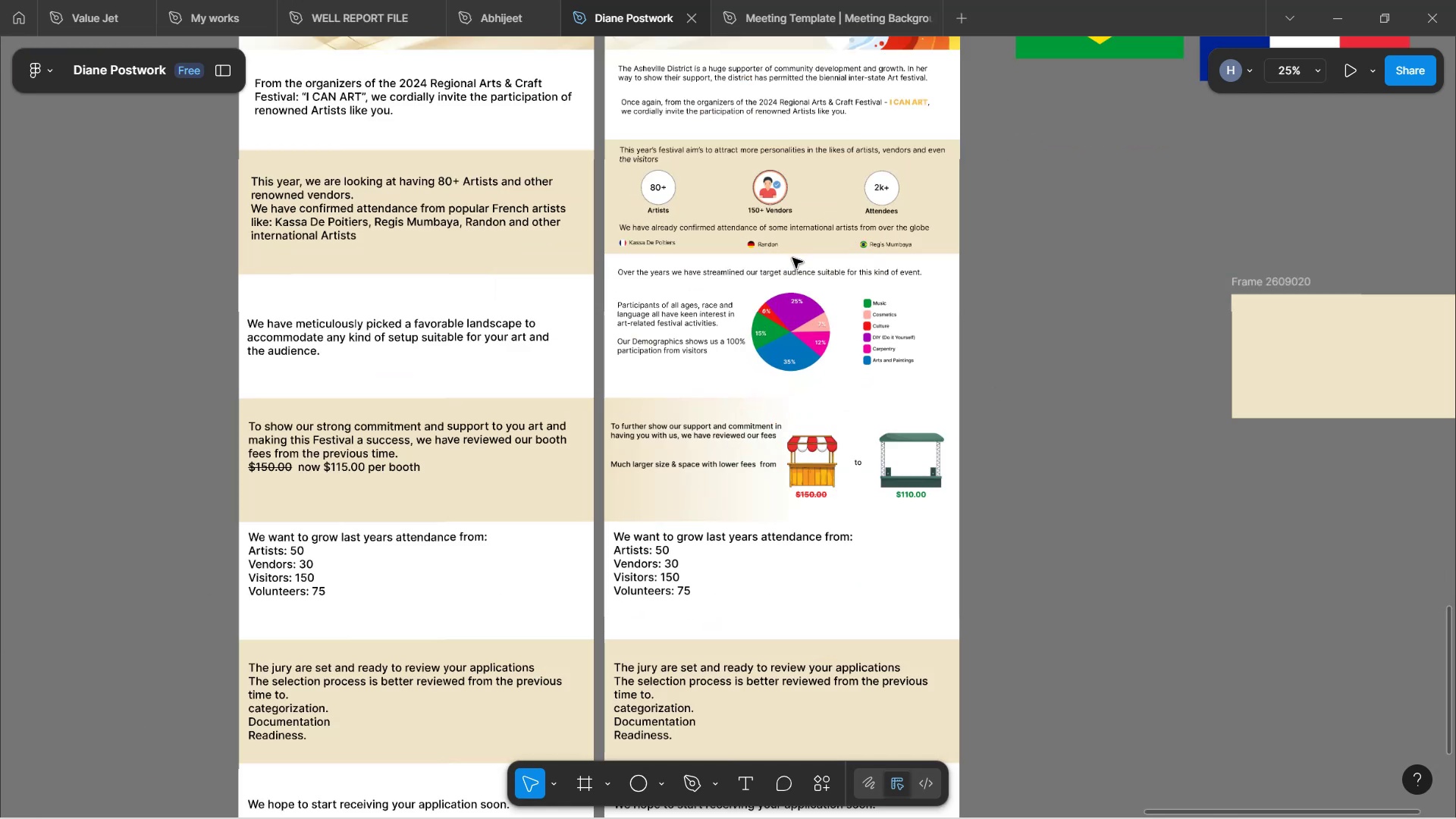 
key(Control+ControlLeft)
 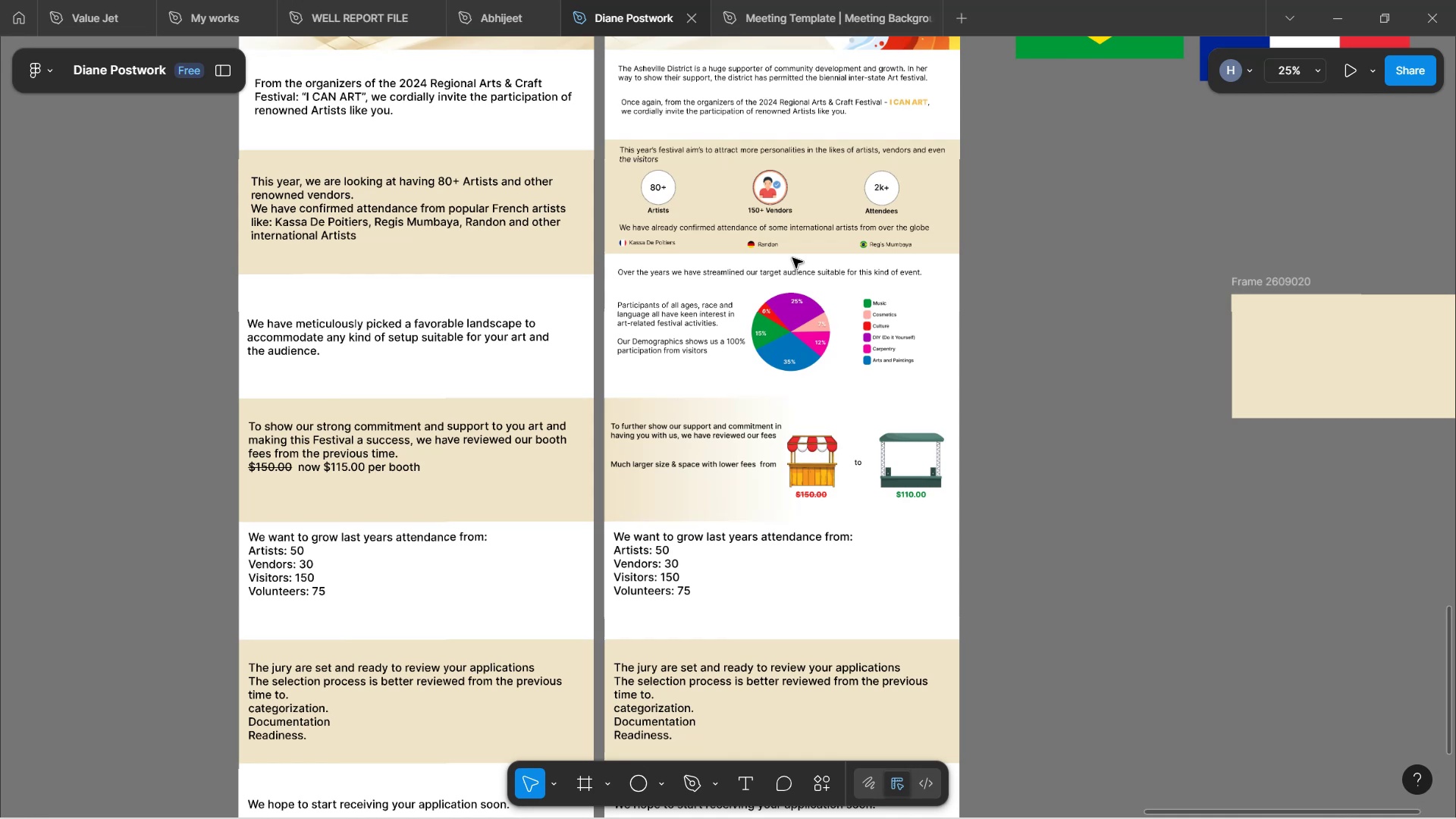 
key(Control+ControlLeft)
 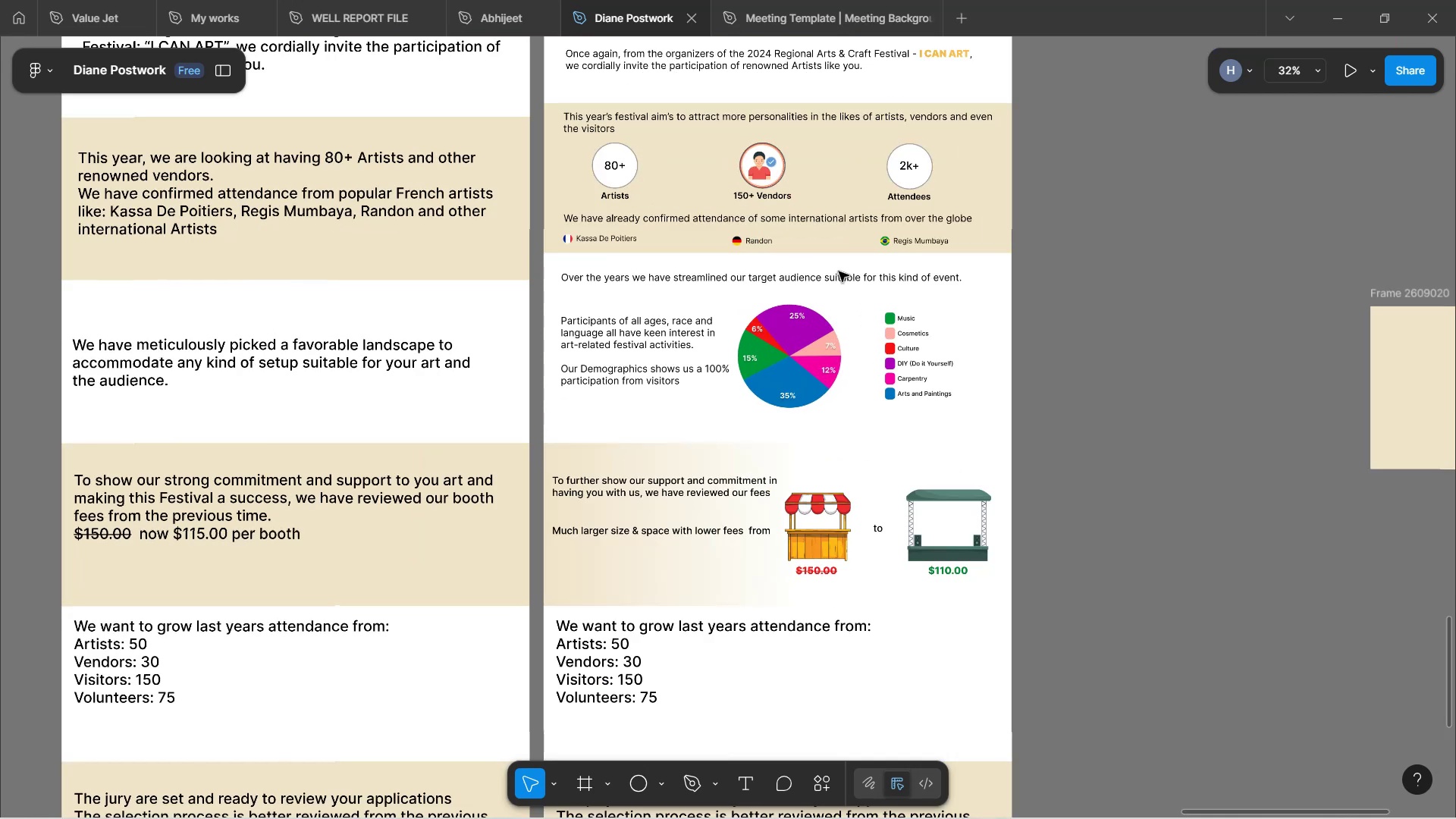 
scroll: coordinate [1138, 407], scroll_direction: up, amount: 7.0
 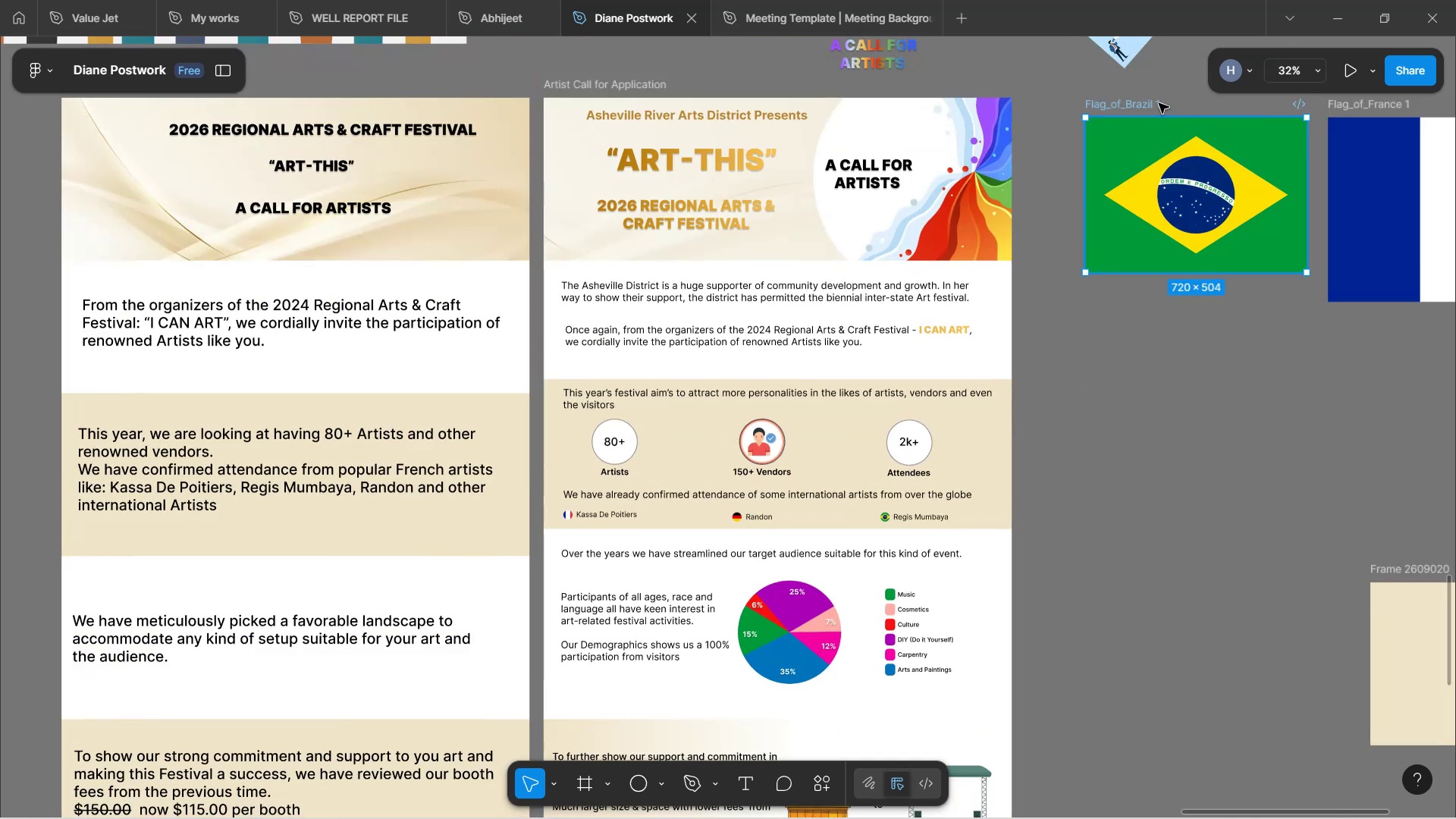 
key(Backspace)
 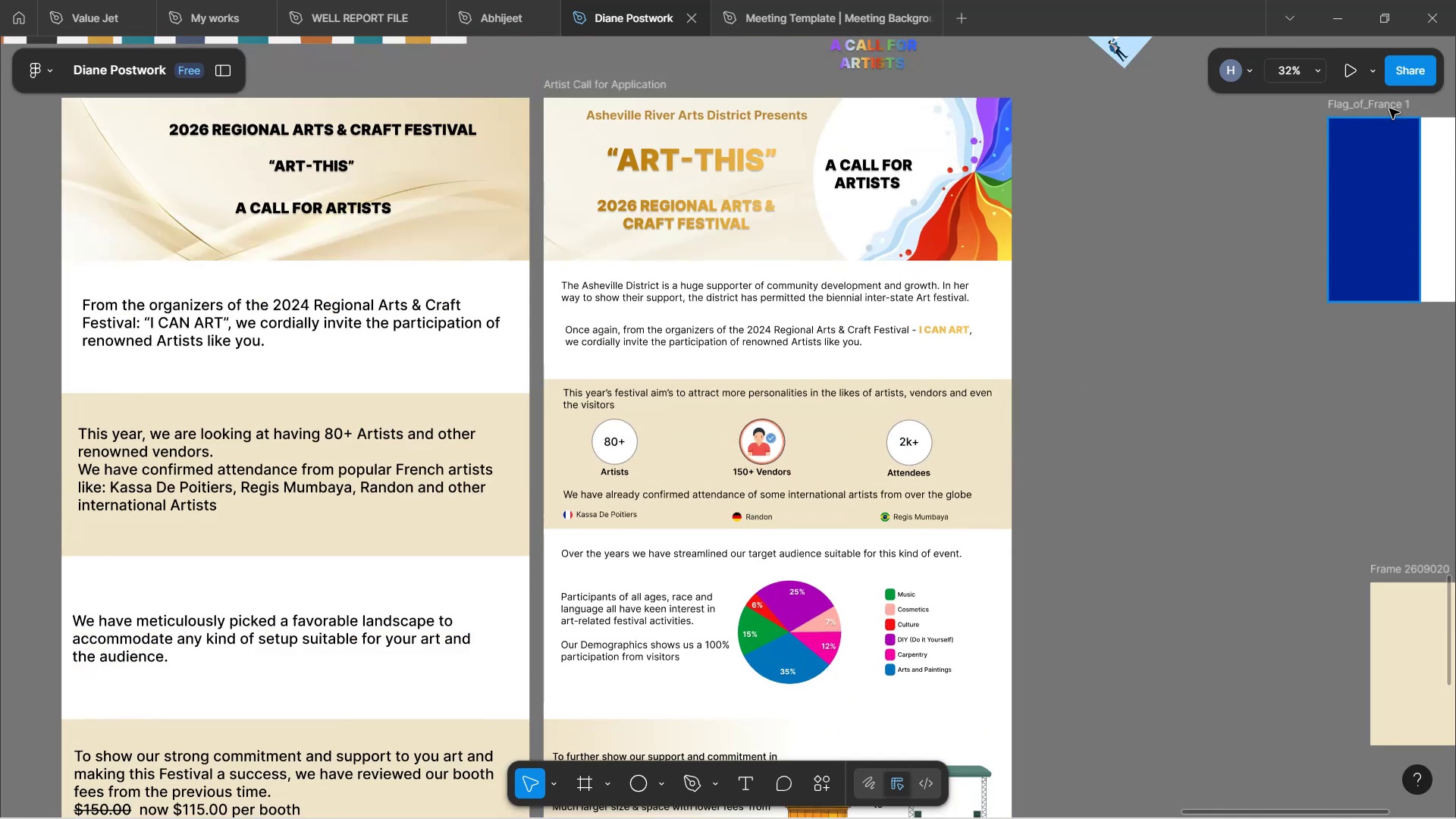 
left_click([1389, 107])
 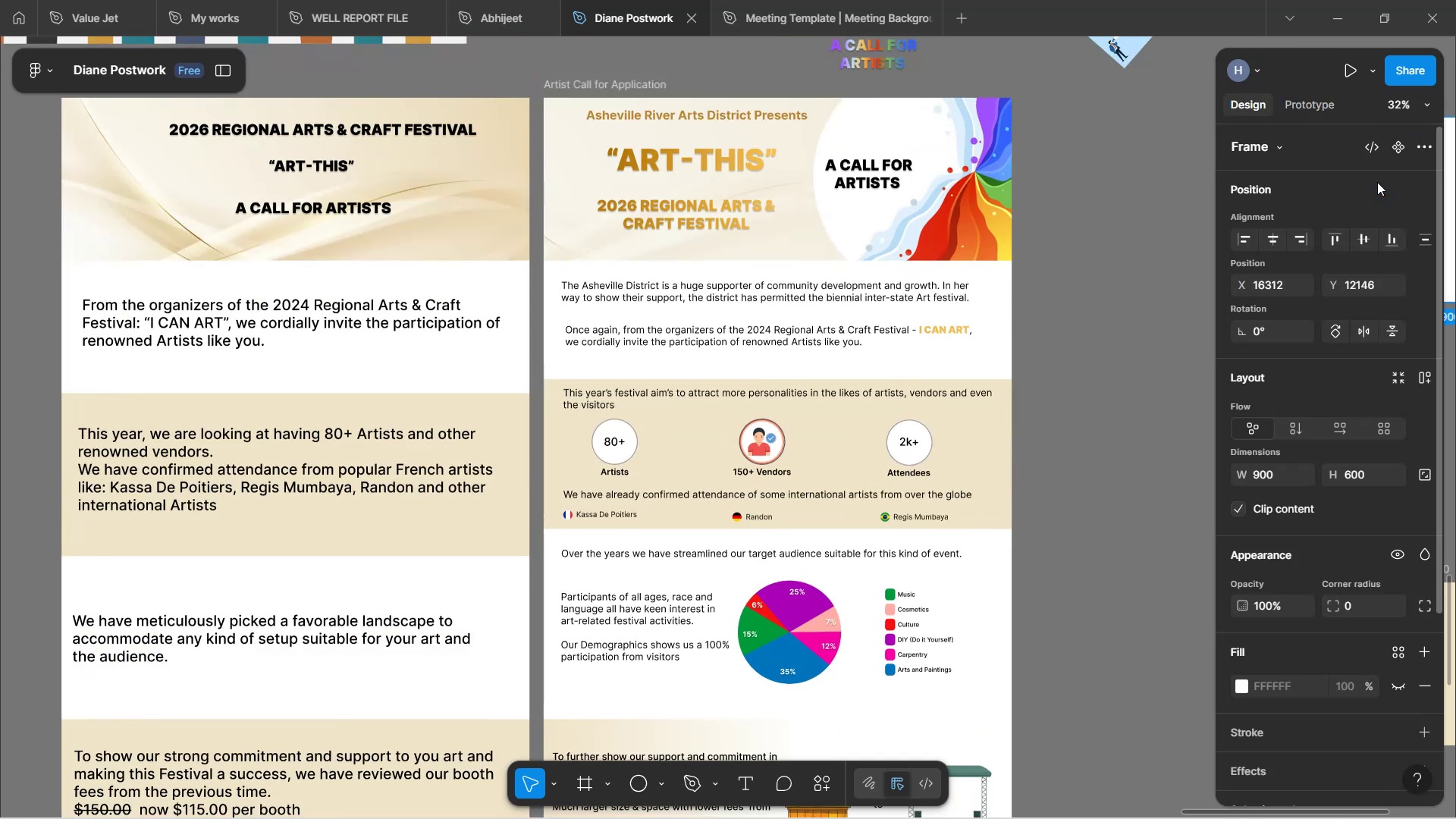 
key(Backspace)
 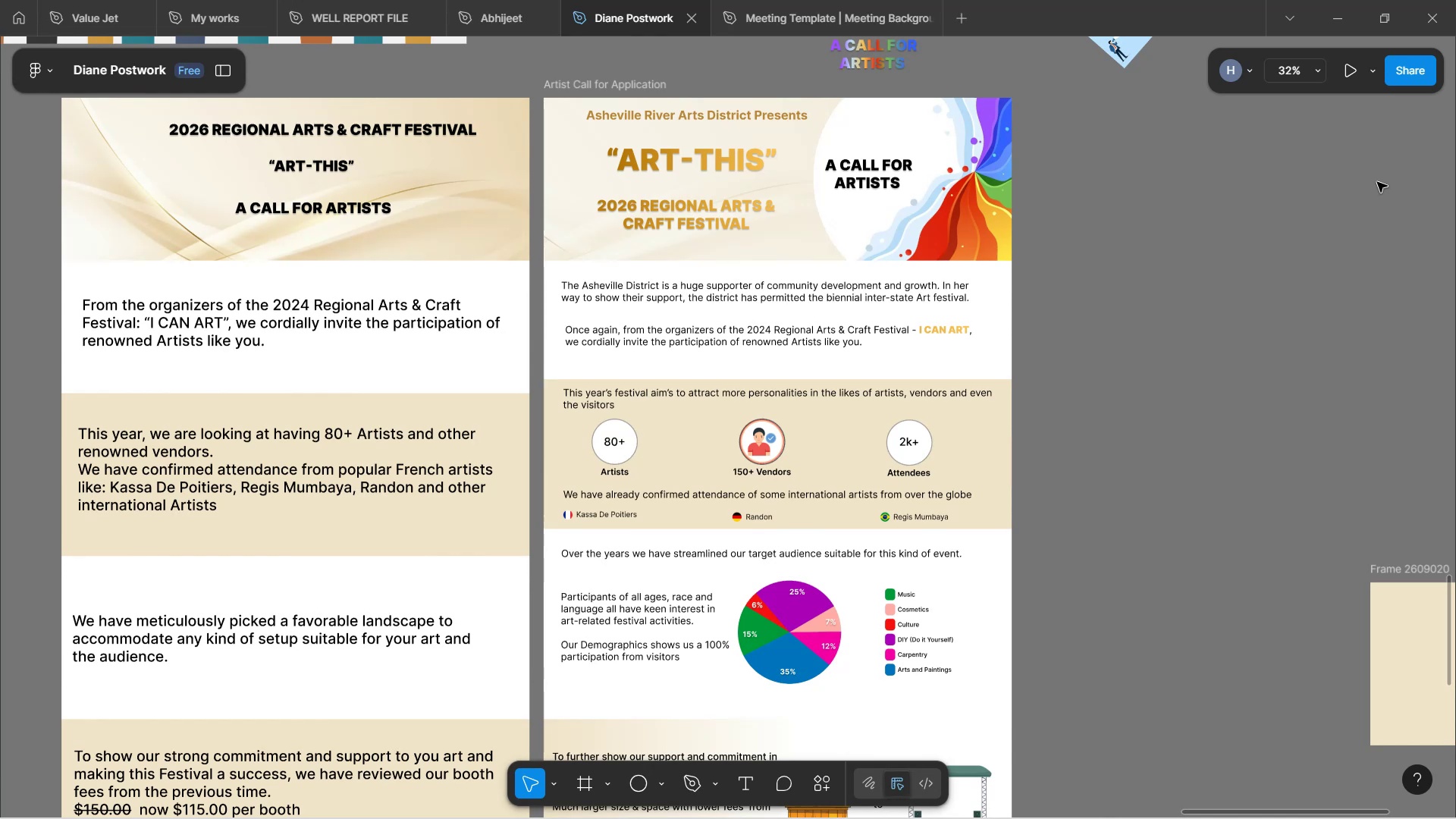 
scroll: coordinate [1203, 291], scroll_direction: down, amount: 5.0
 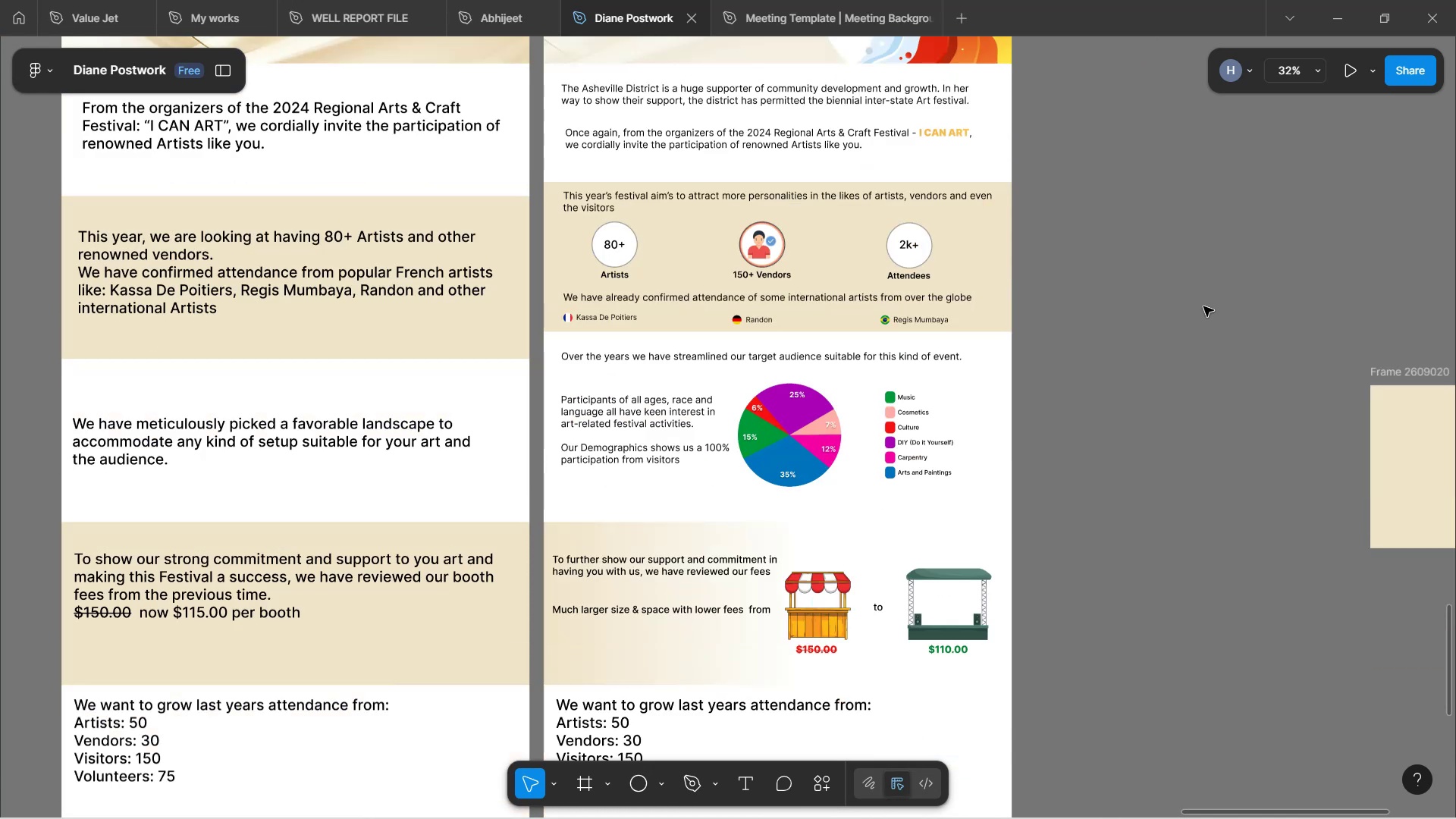 
scroll: coordinate [1199, 300], scroll_direction: up, amount: 4.0
 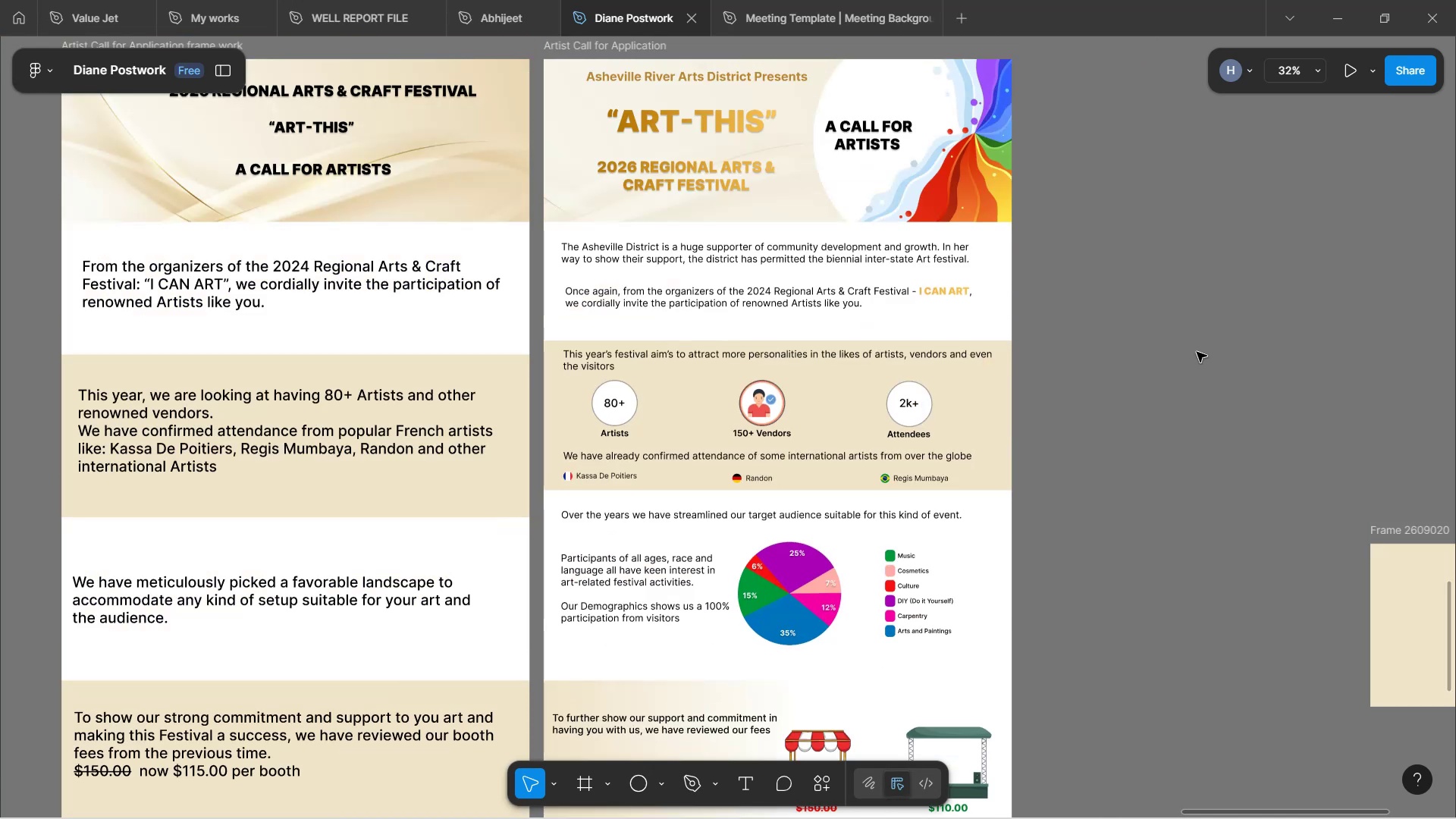 
wait(5.51)
 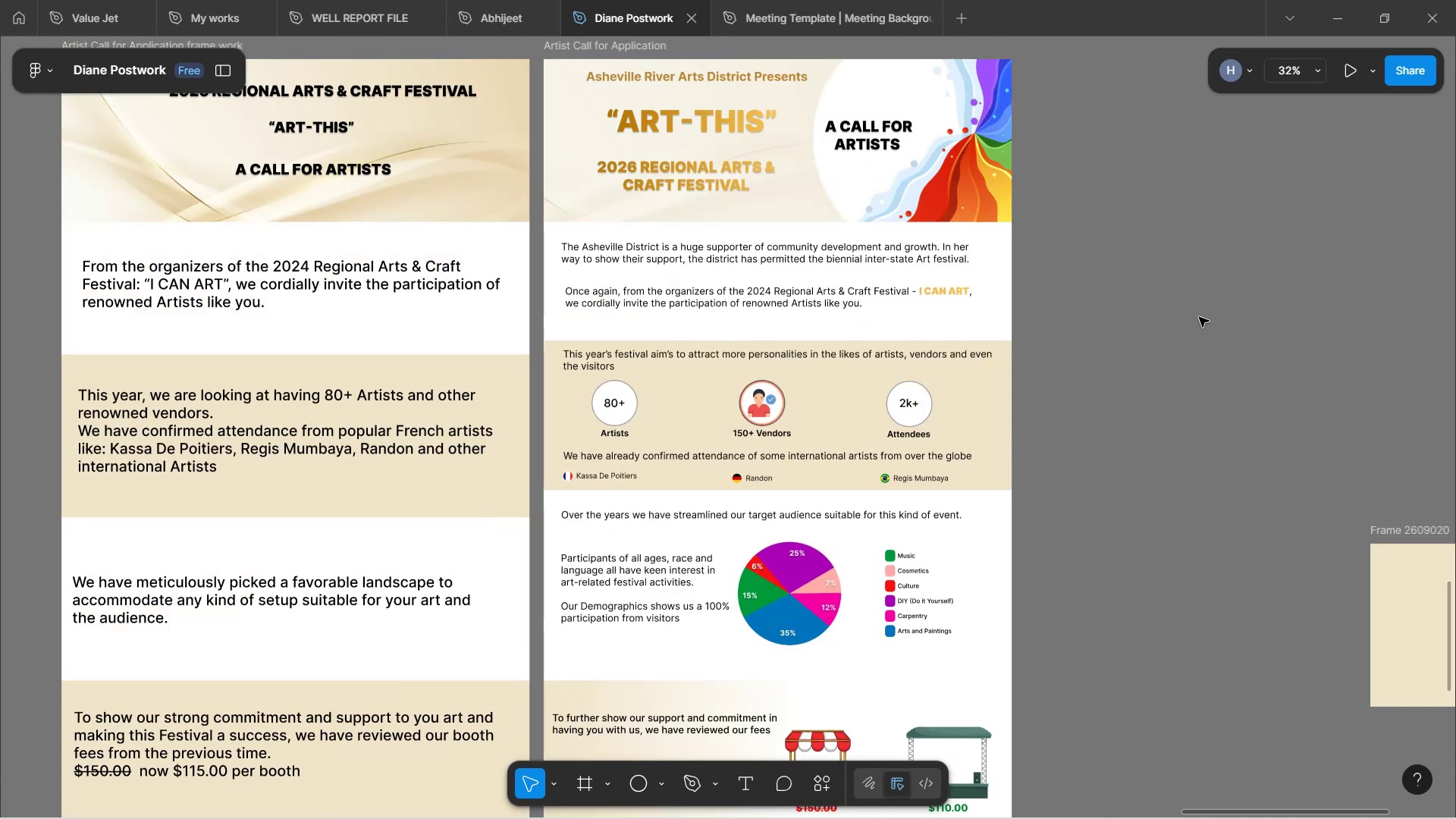 
hold_key(key=ControlLeft, duration=1.62)
scroll: coordinate [827, 221], scroll_direction: up, amount: 3.0
 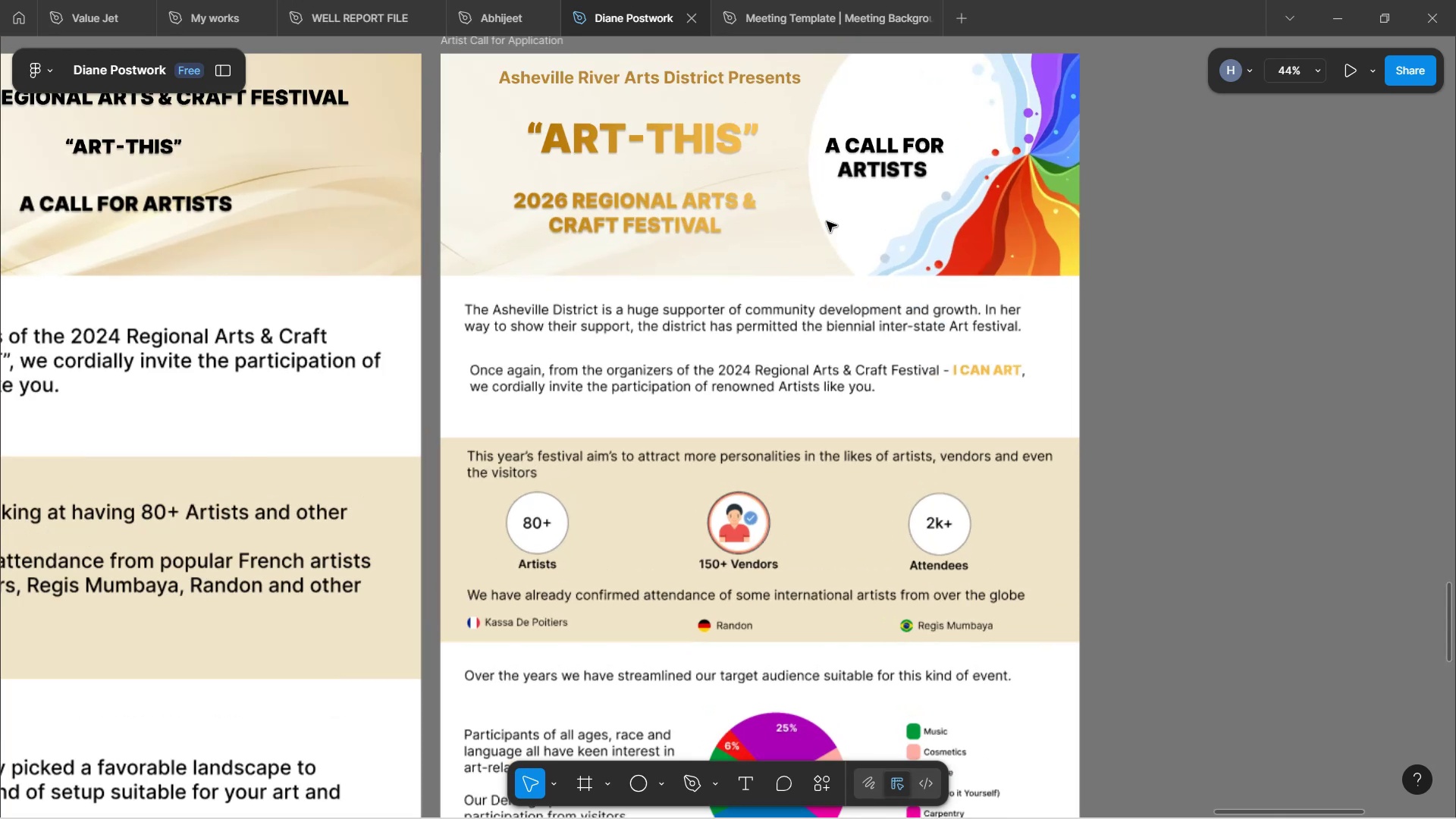 
hold_key(key=ControlLeft, duration=1.5)
scroll: coordinate [786, 216], scroll_direction: up, amount: 5.0
 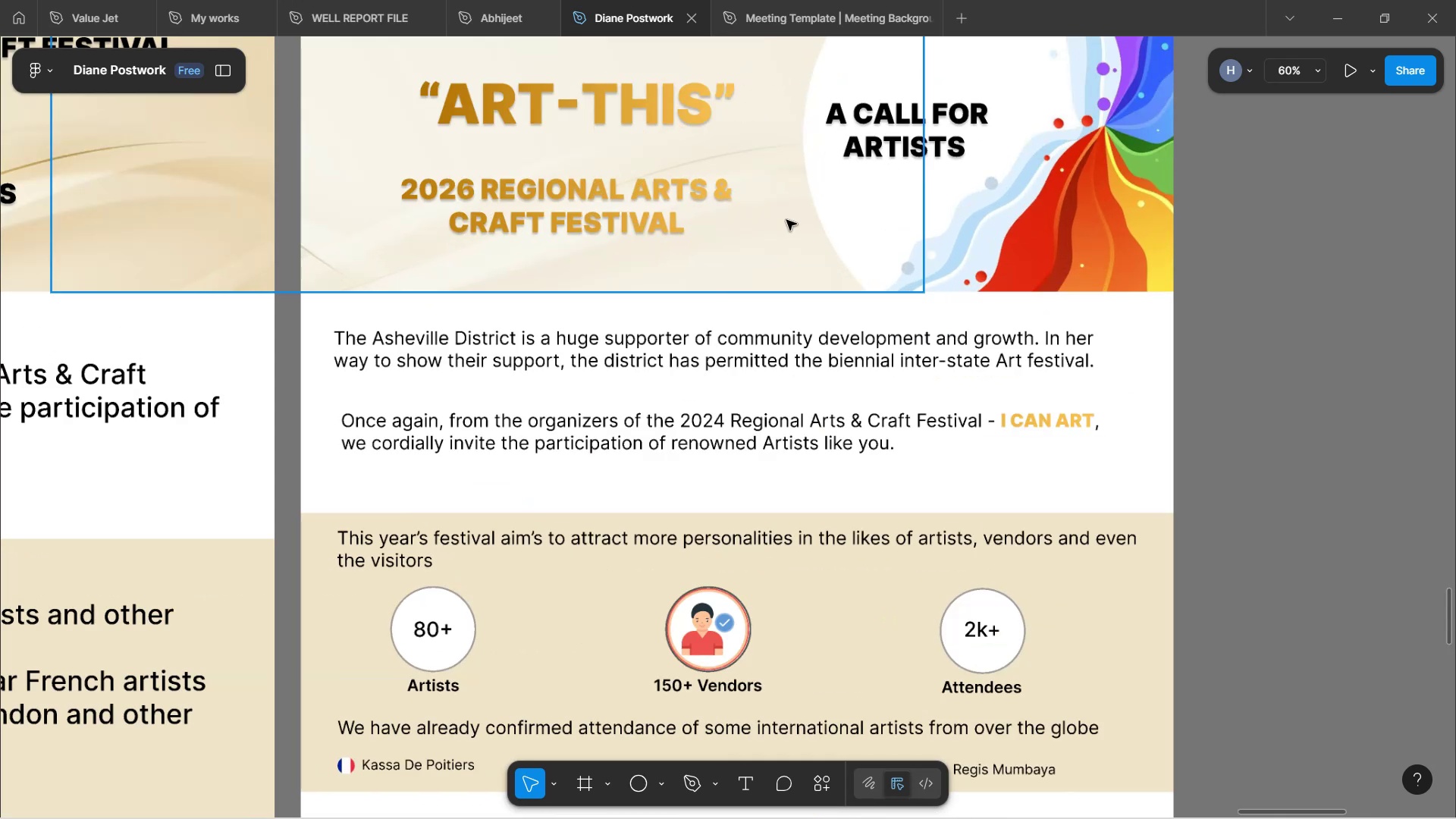 
hold_key(key=ControlLeft, duration=1.43)
scroll: coordinate [886, 214], scroll_direction: none, amount: 0.0
 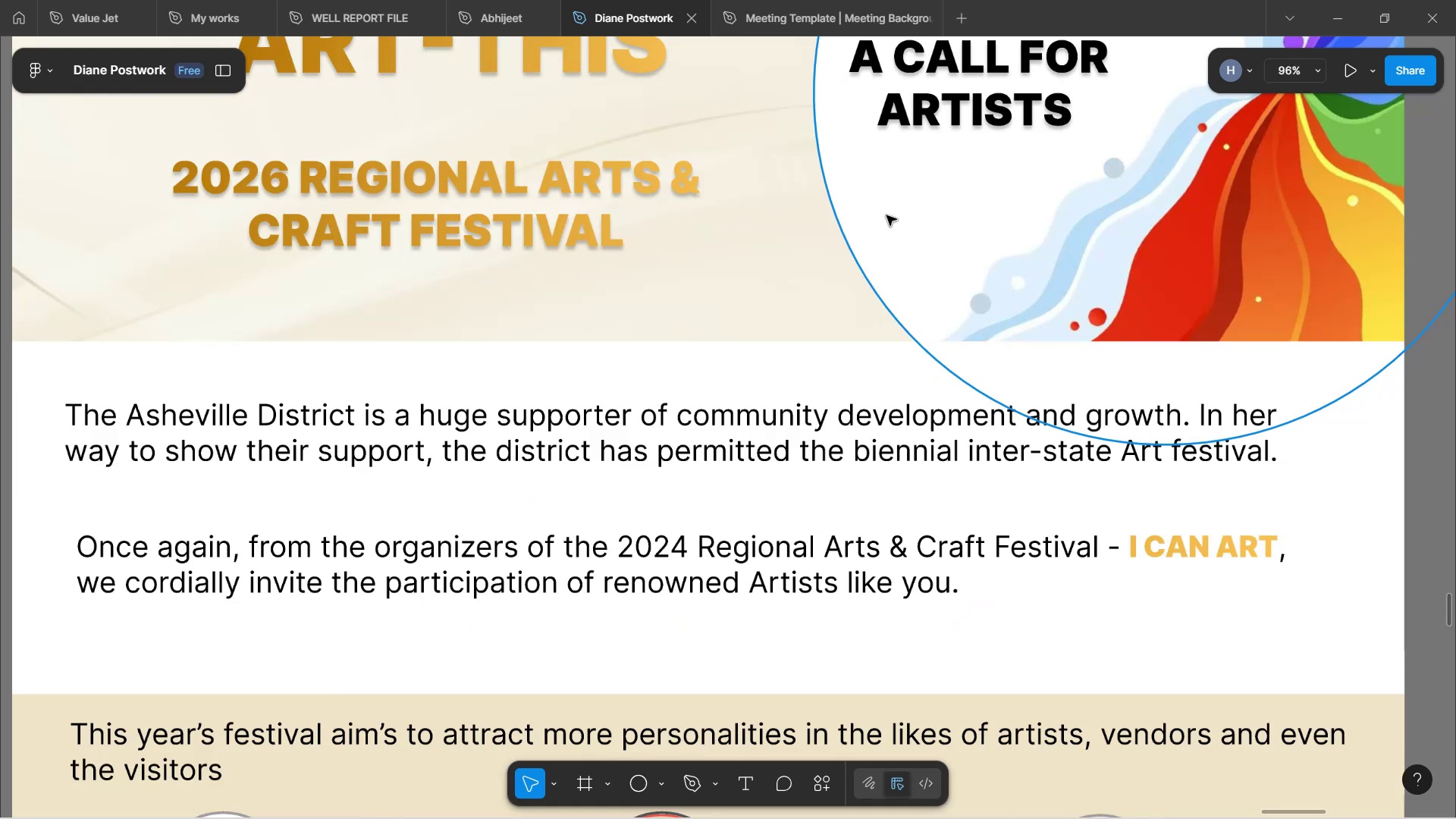 
scroll: coordinate [896, 240], scroll_direction: up, amount: 3.0
 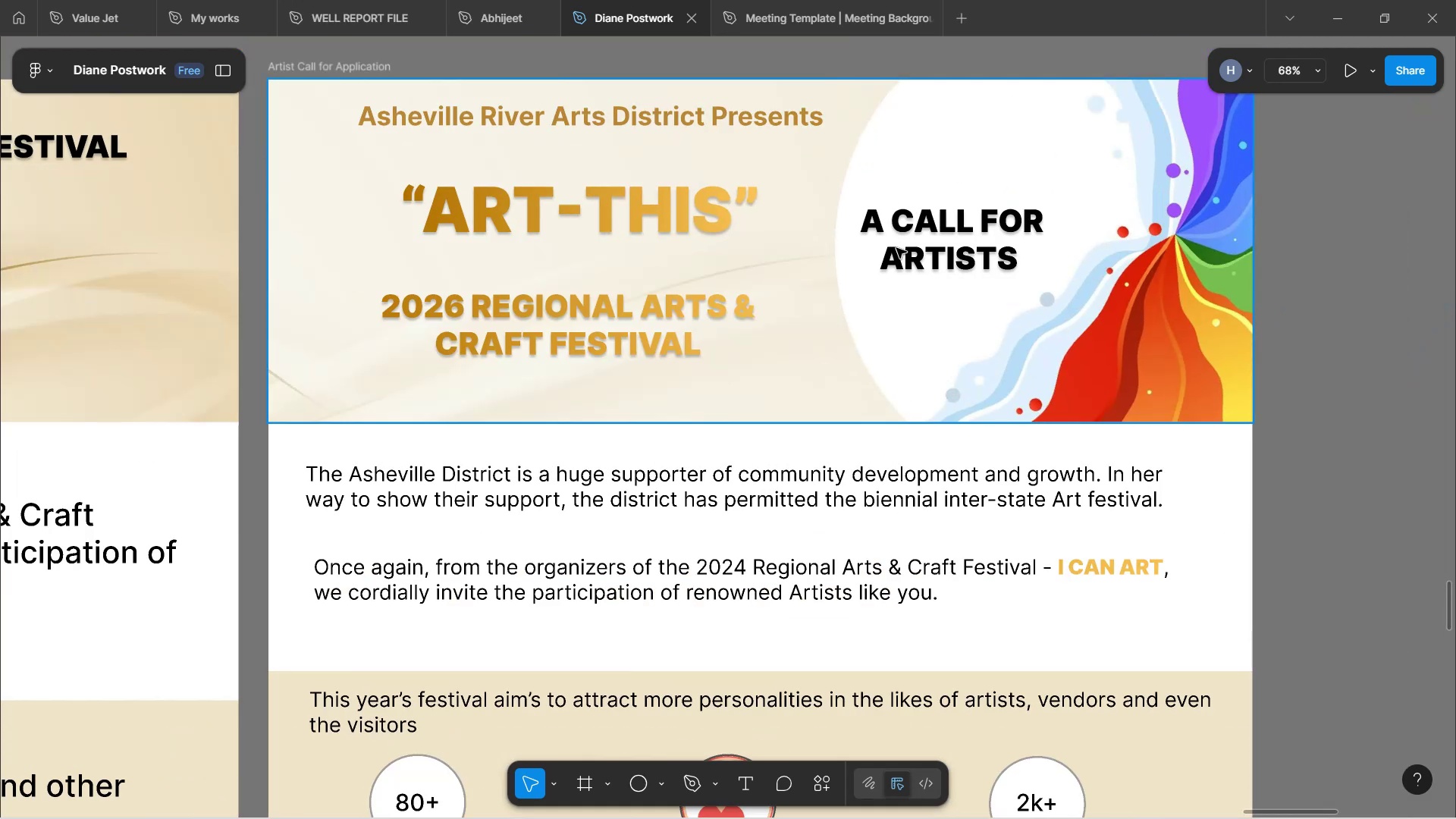 
scroll: coordinate [977, 403], scroll_direction: down, amount: 9.0
 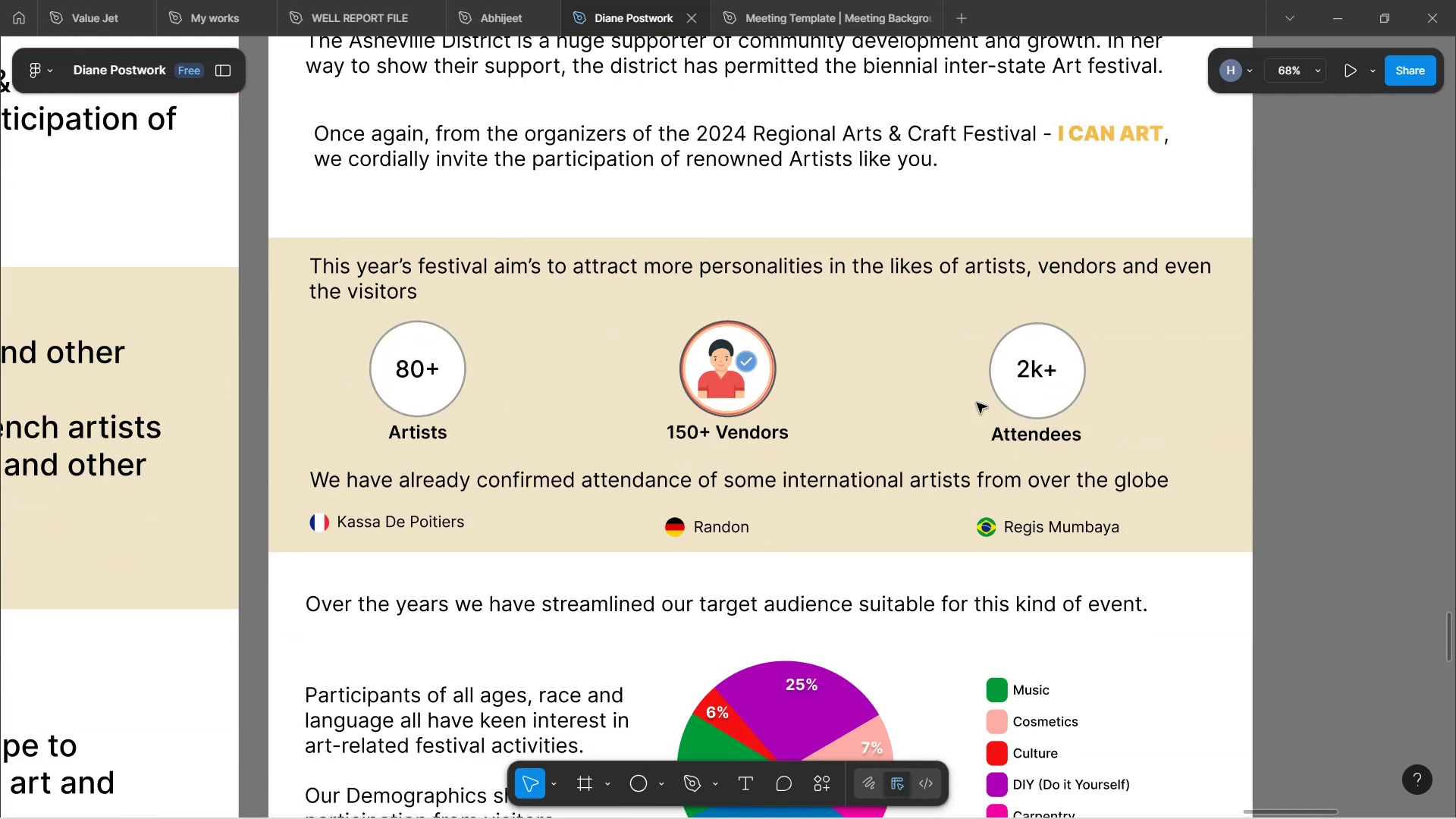 
wait(5.83)
 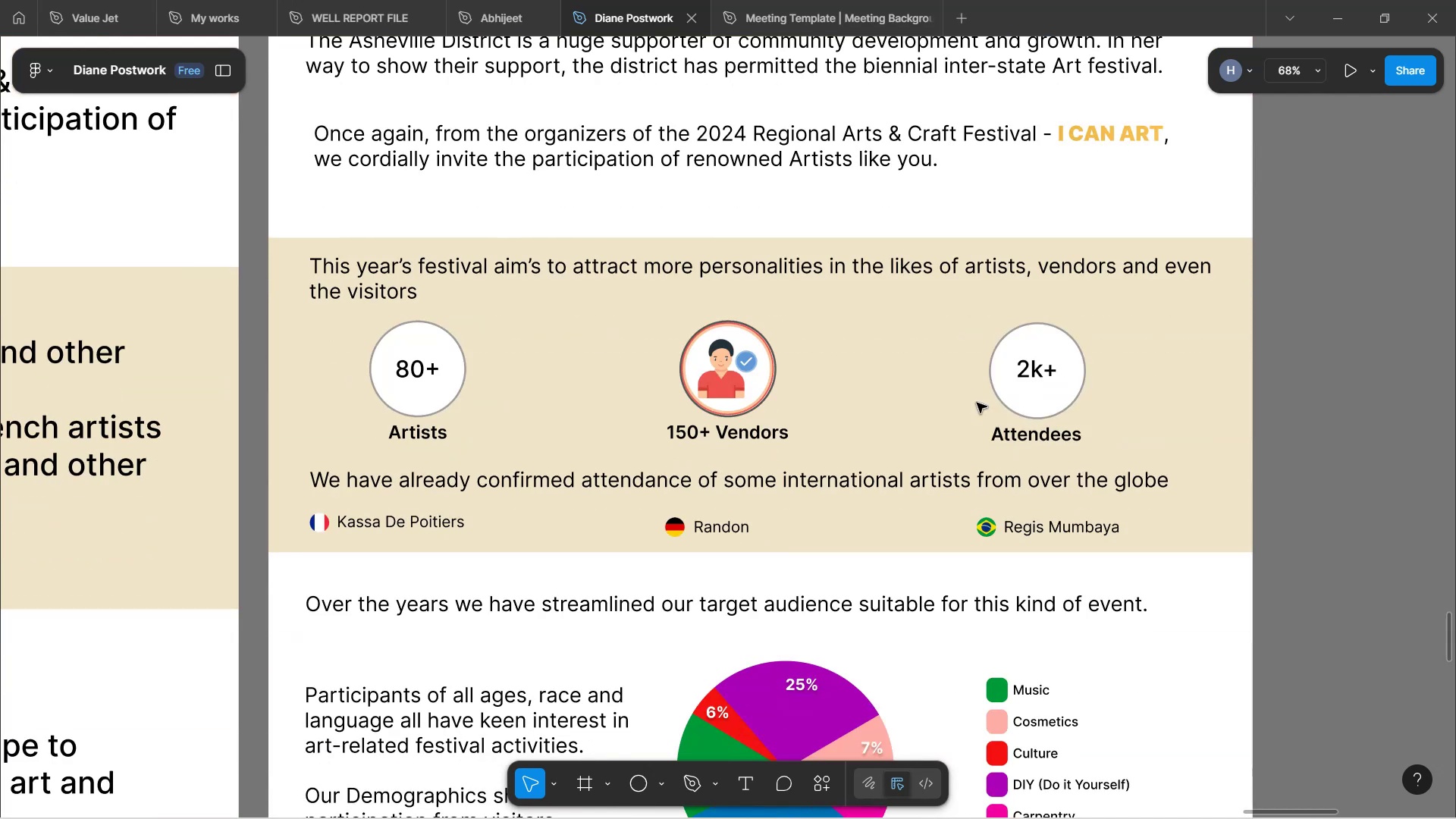 
scroll: coordinate [983, 394], scroll_direction: down, amount: 14.0
 